 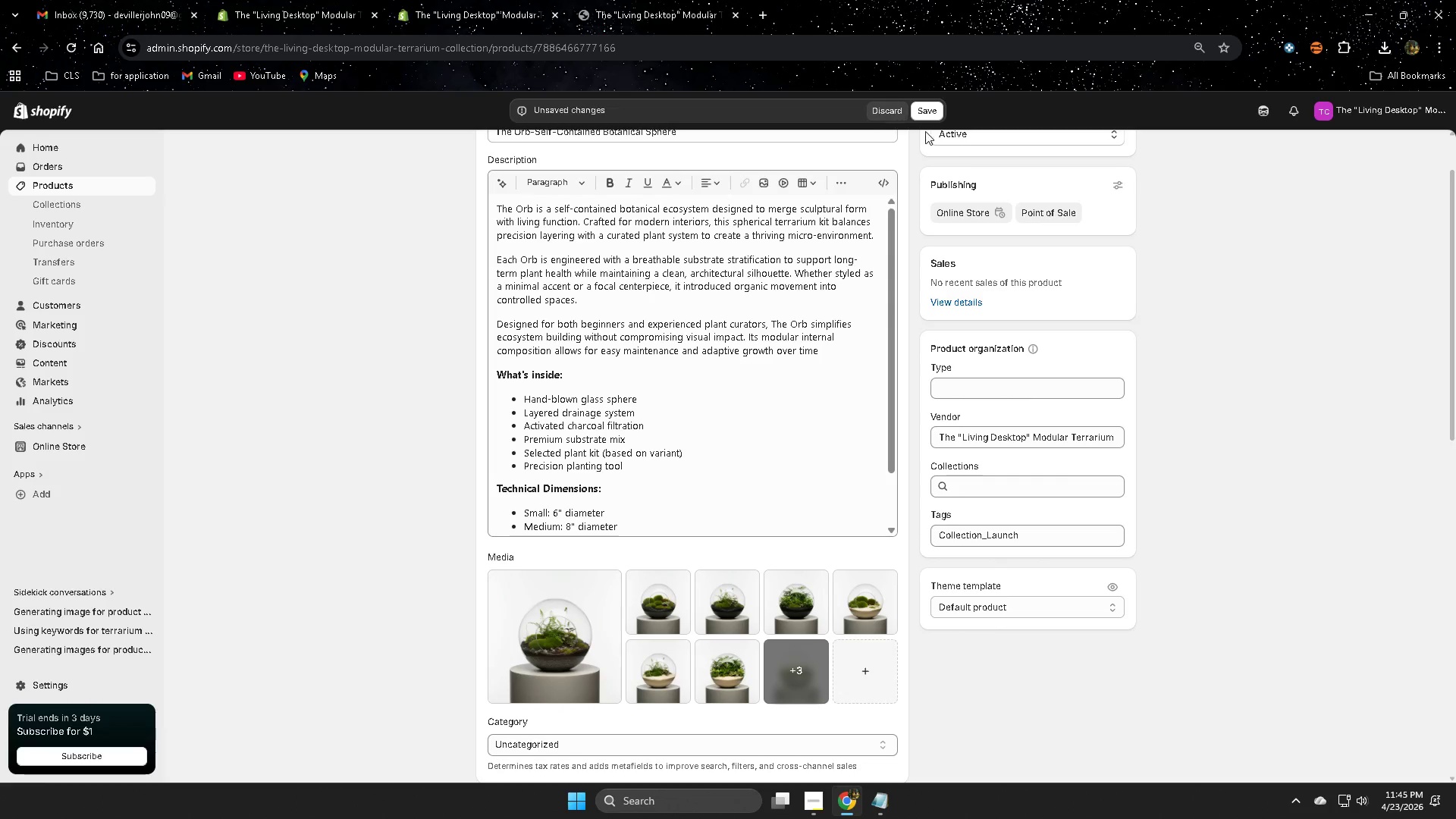 
left_click([1192, 570])
 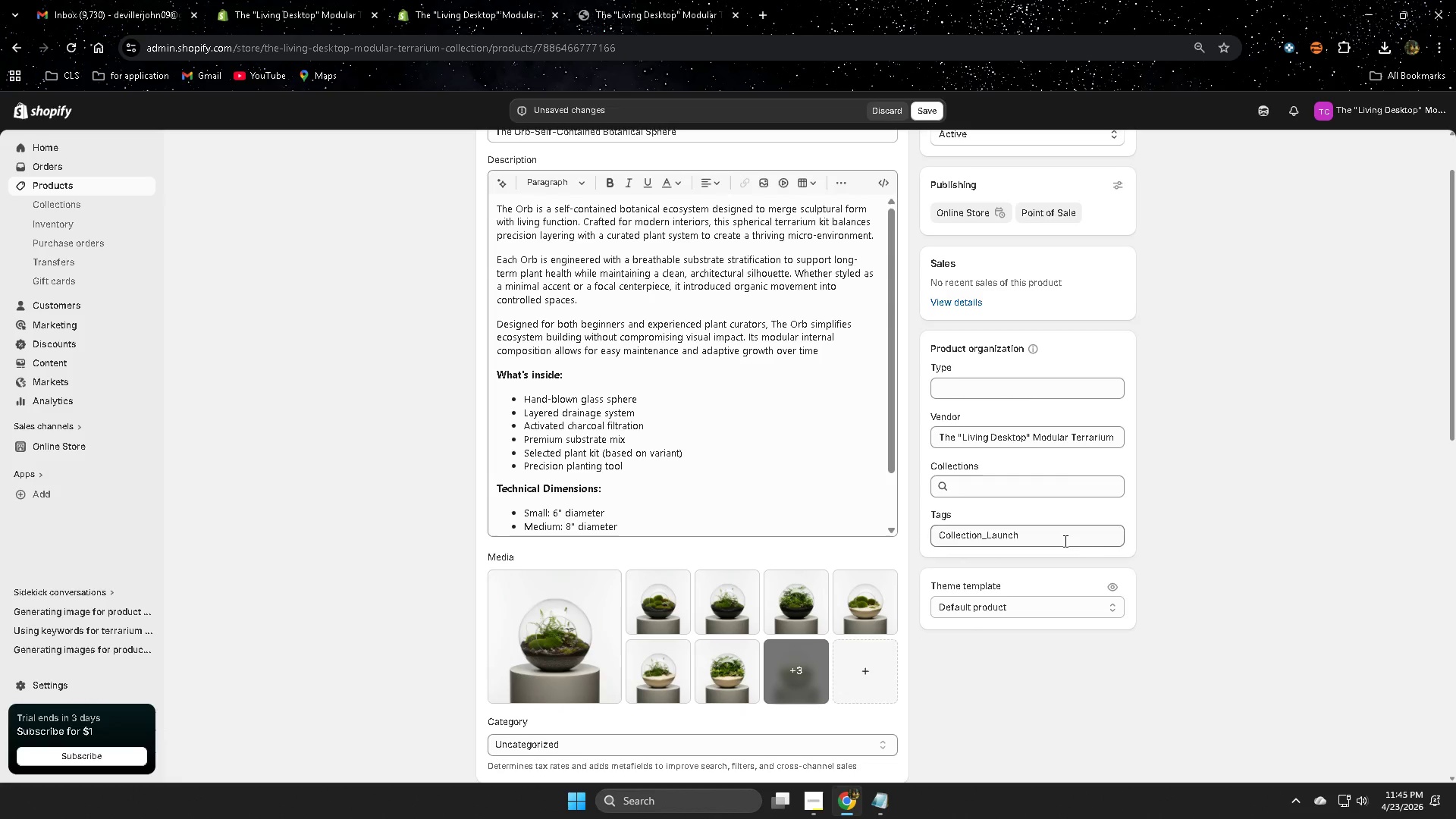 
double_click([1064, 541])
 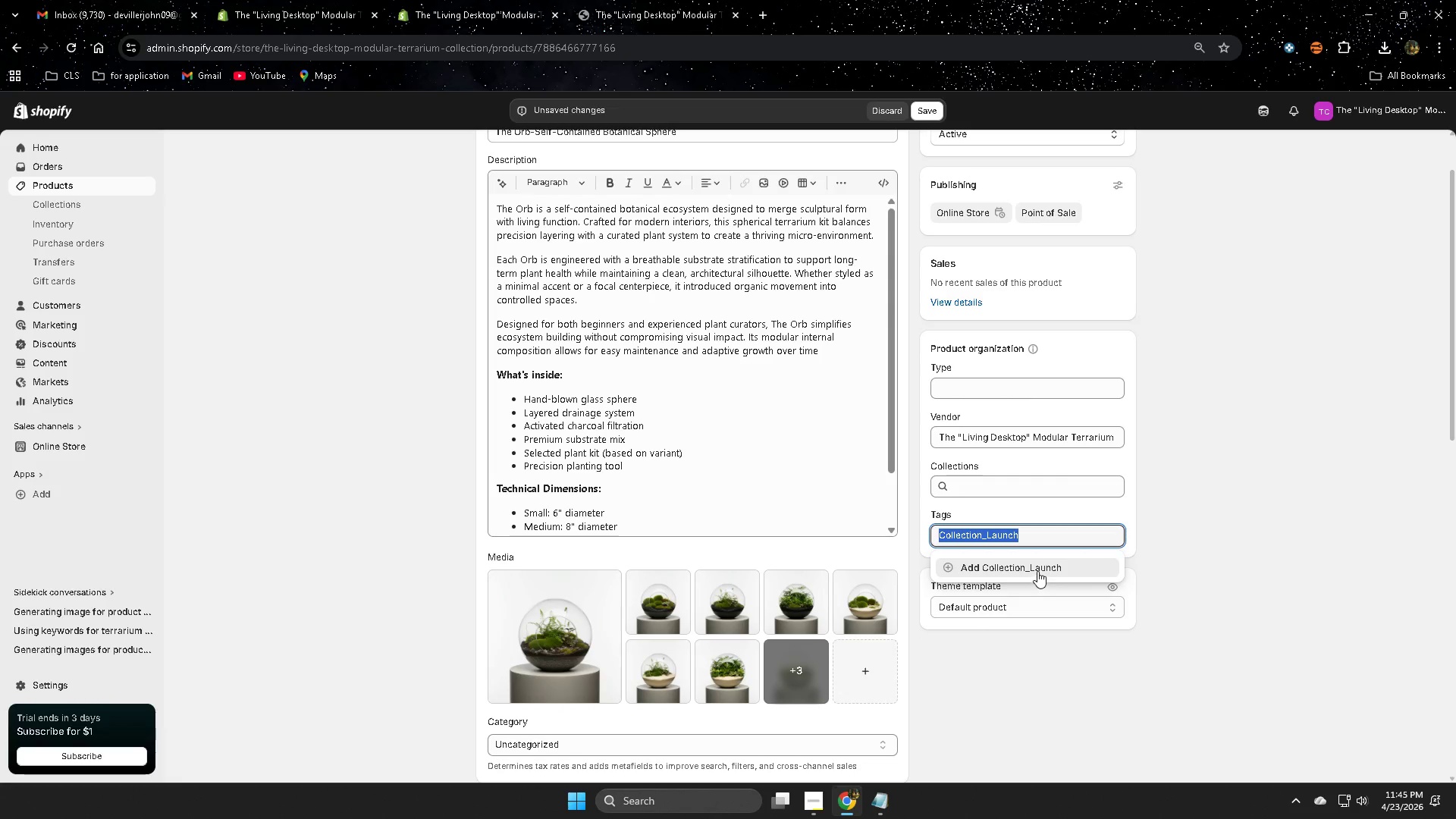 
left_click([1037, 570])
 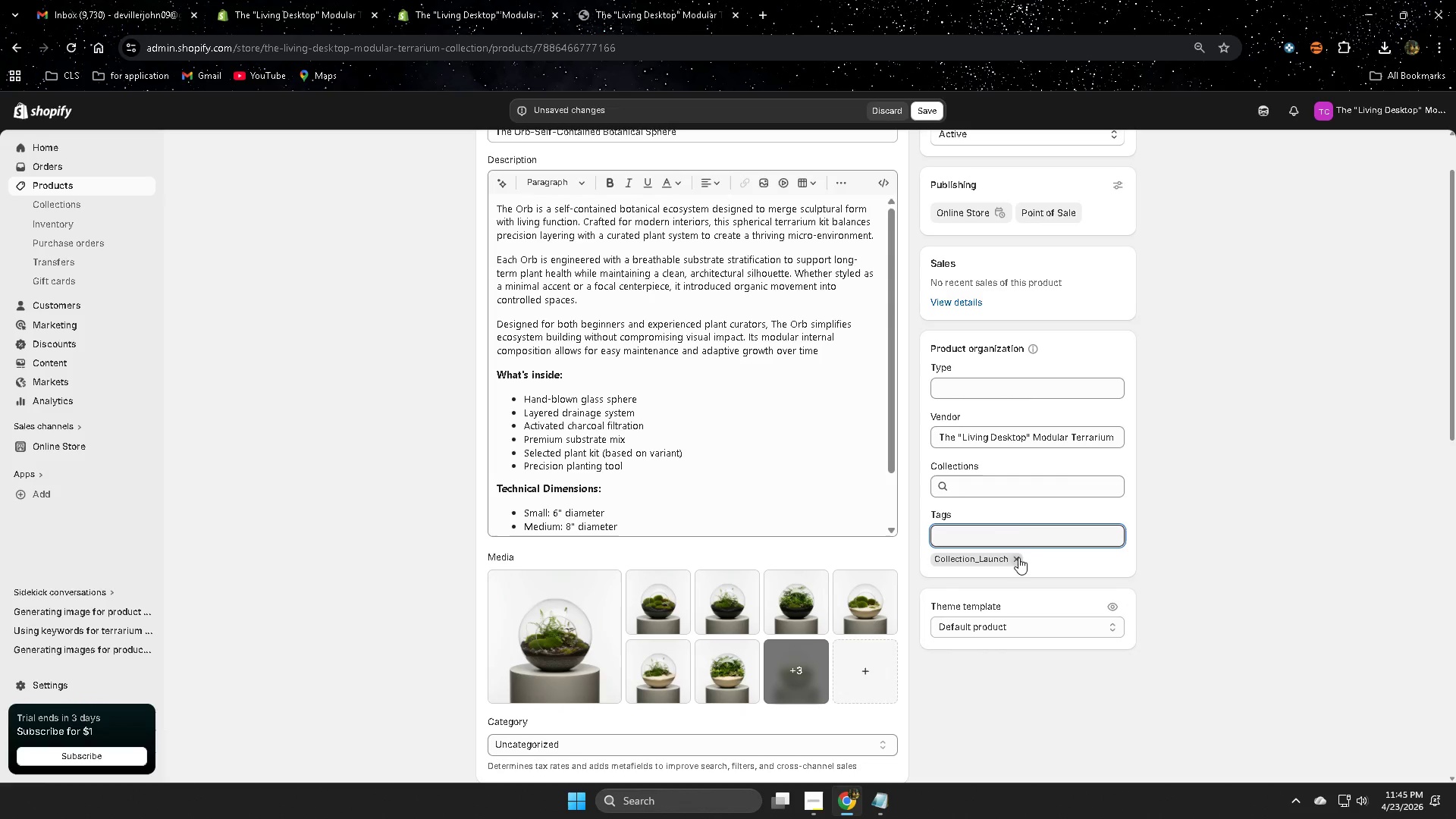 
left_click([1004, 535])
 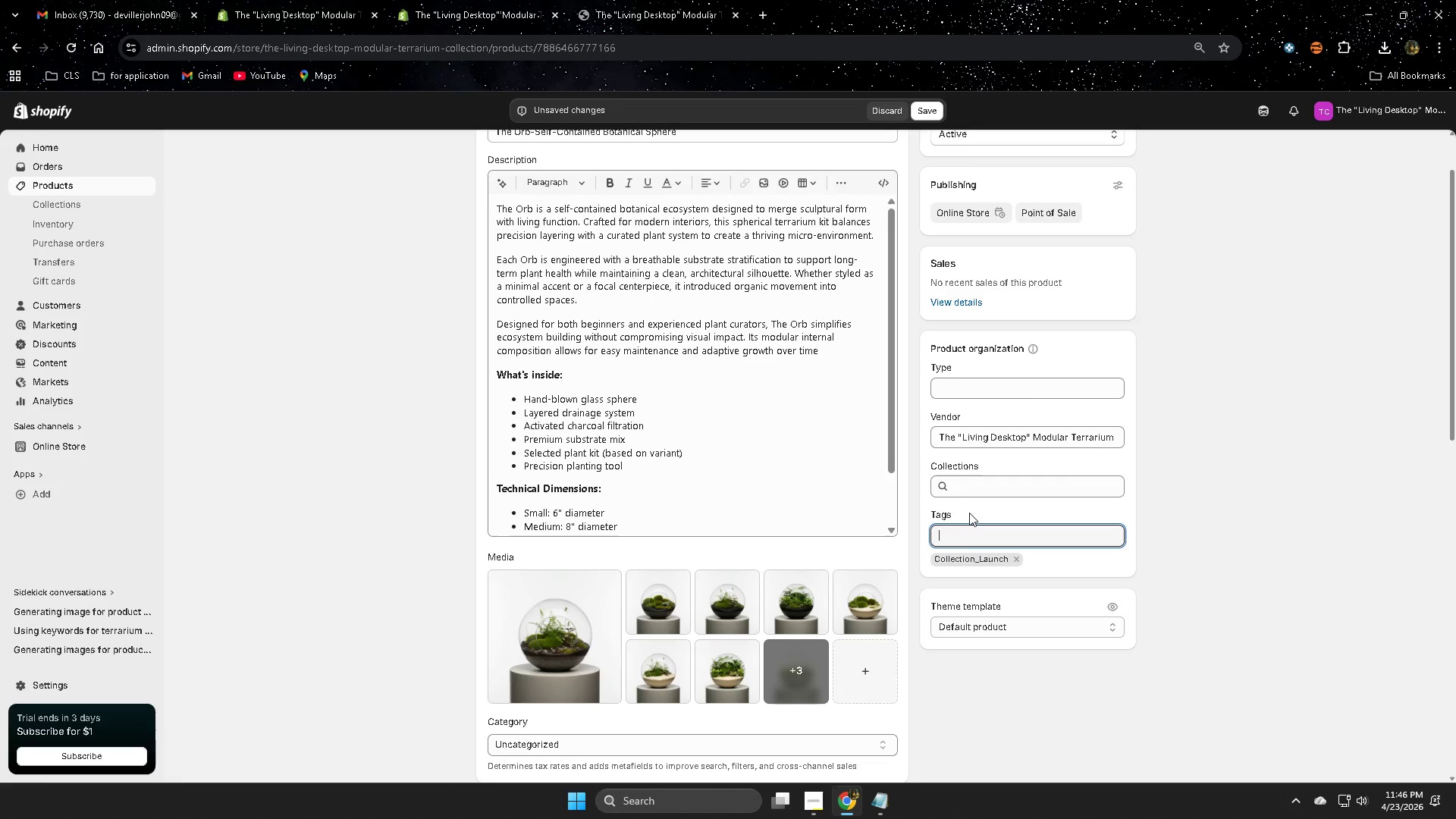 
wait(51.95)
 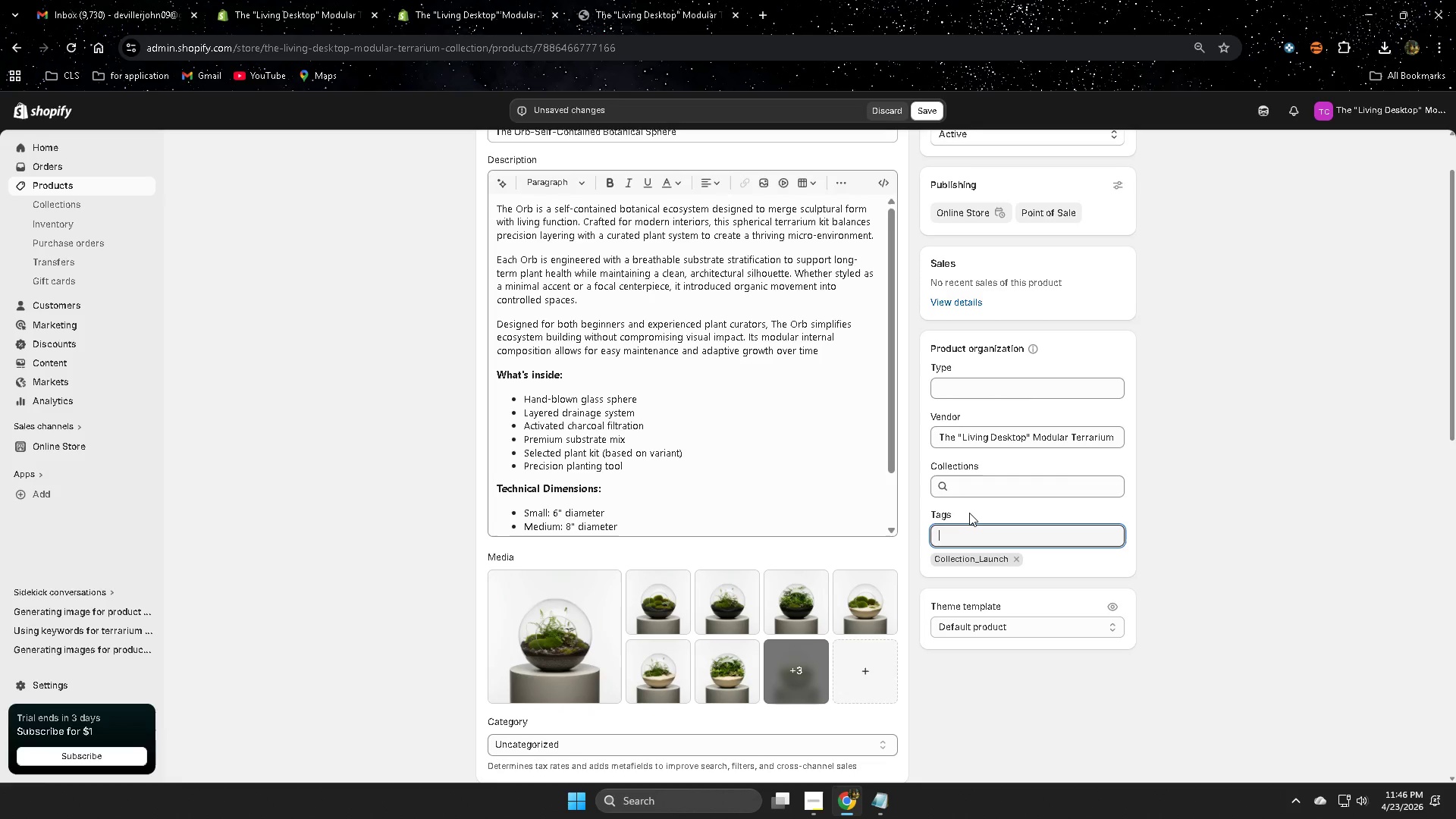 
left_click([965, 533])
 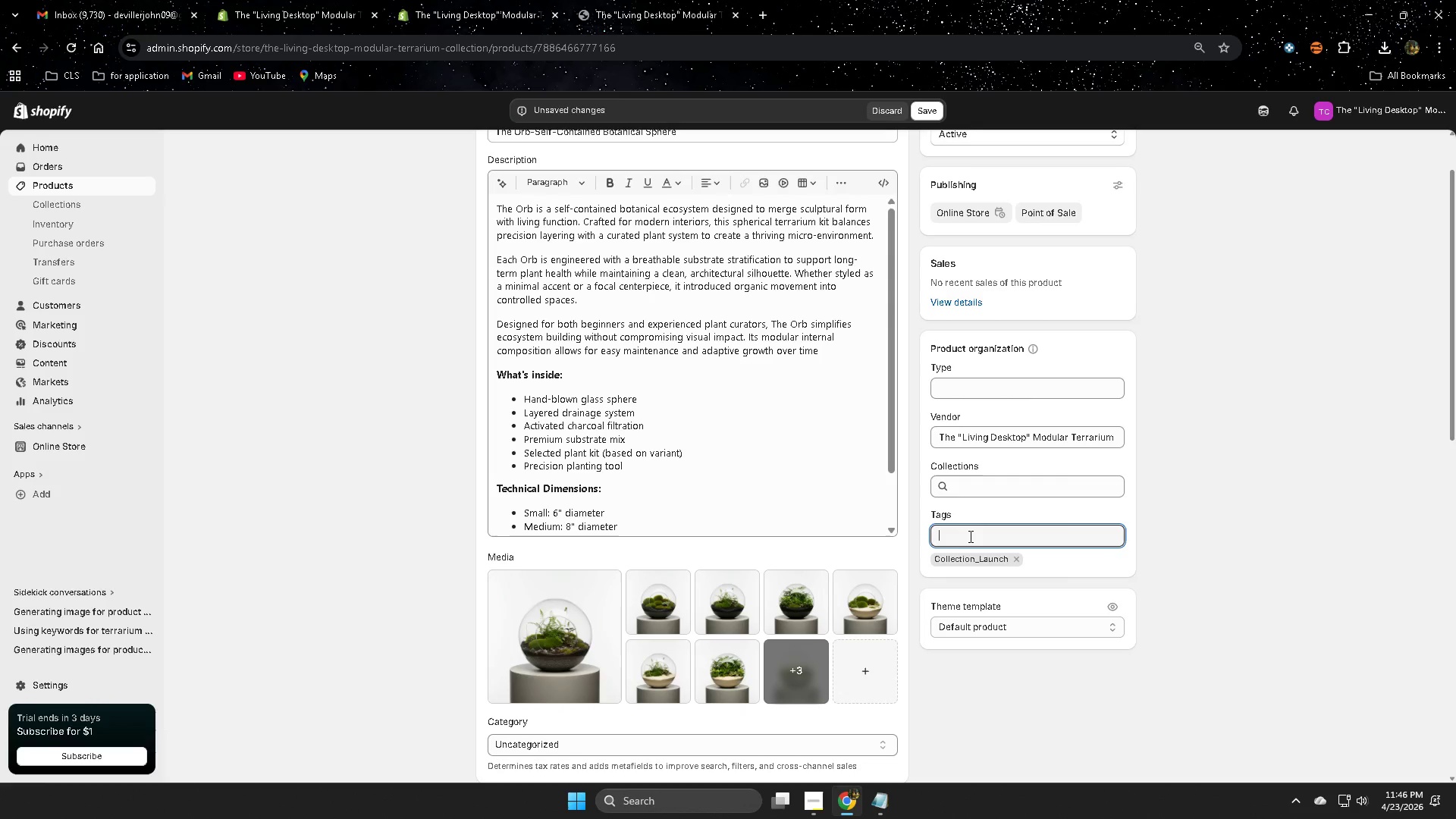 
type(Arit[VolumeDown]sa)
 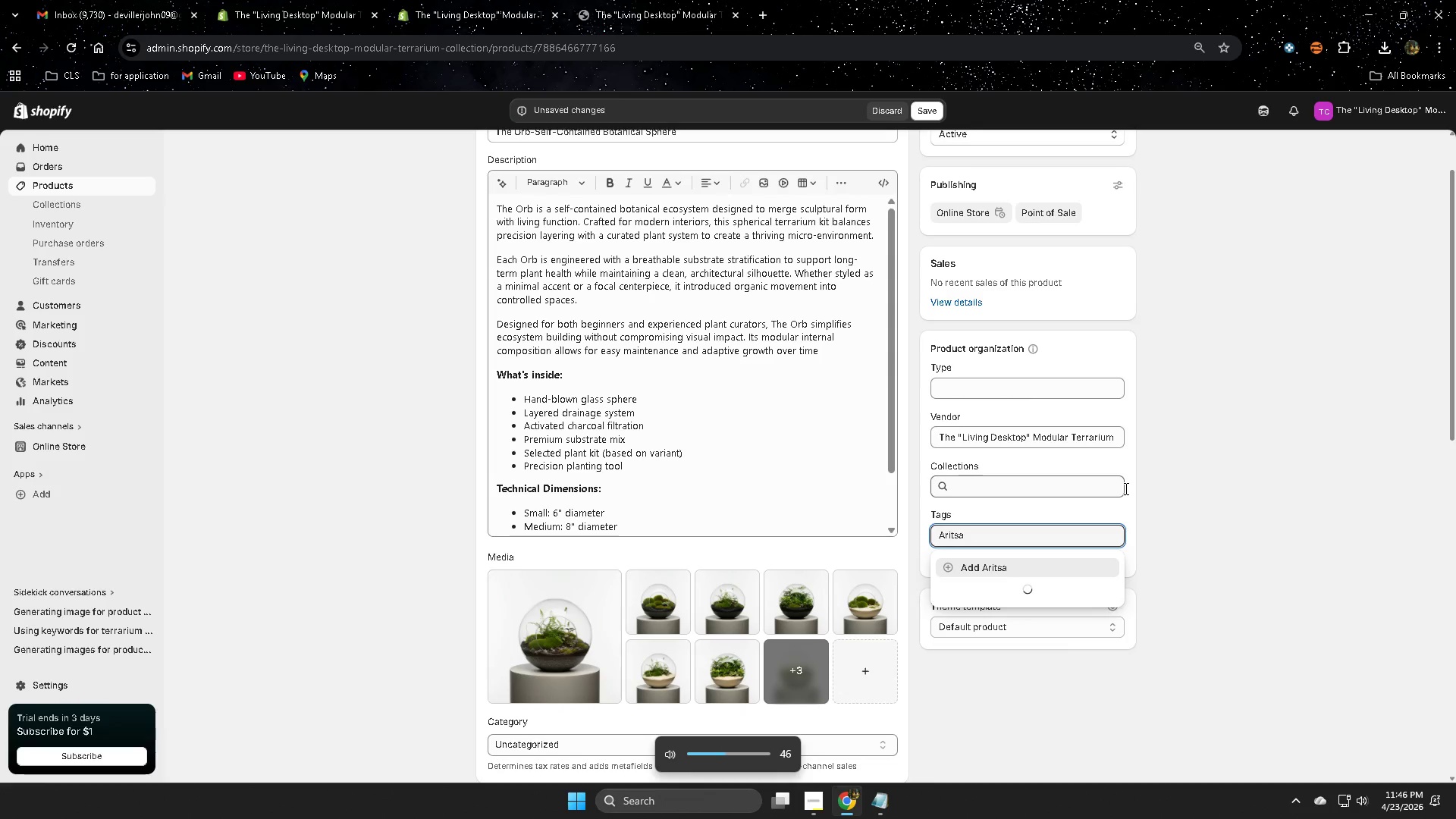 
wait(10.86)
 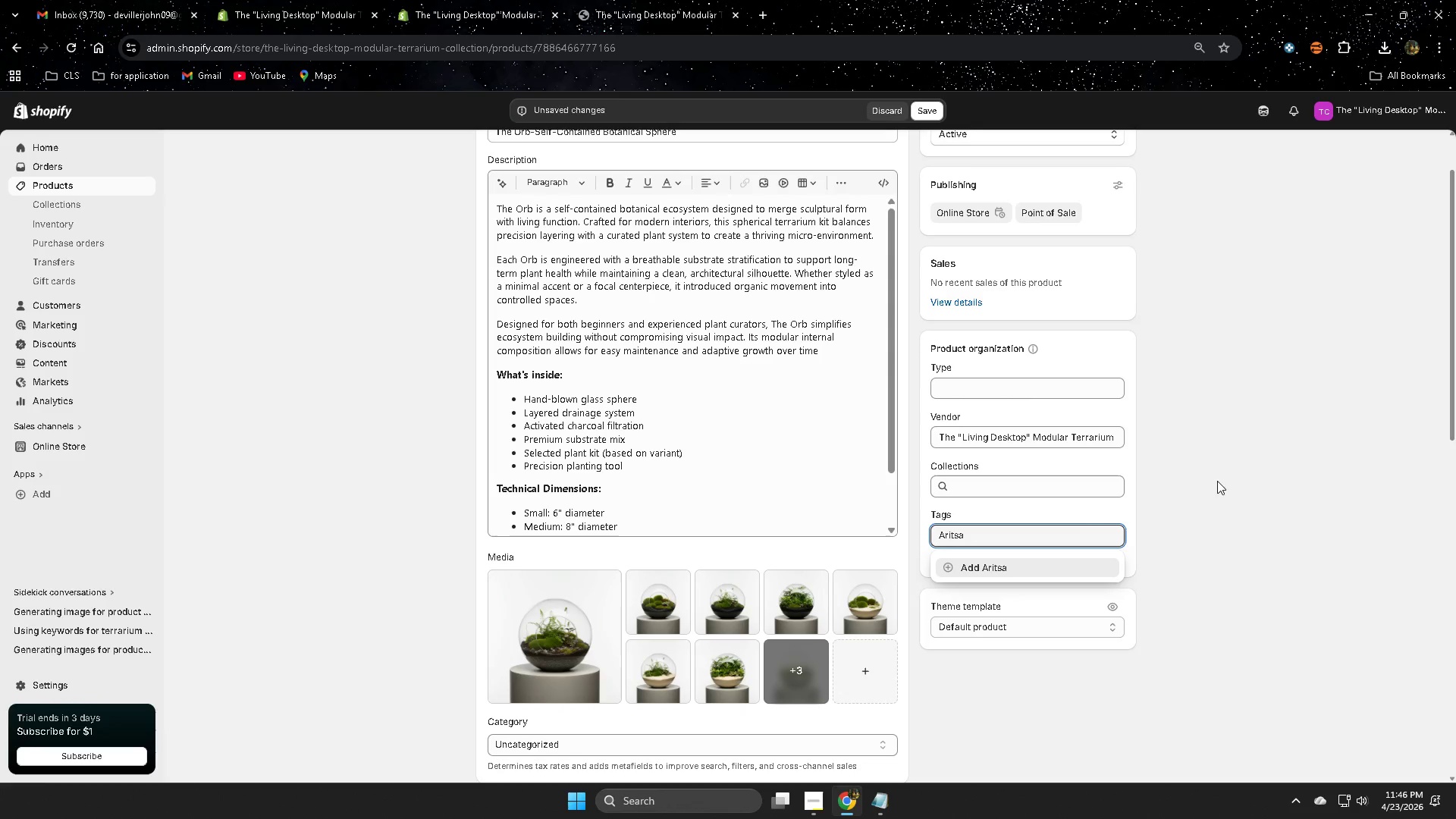 
key(N)
 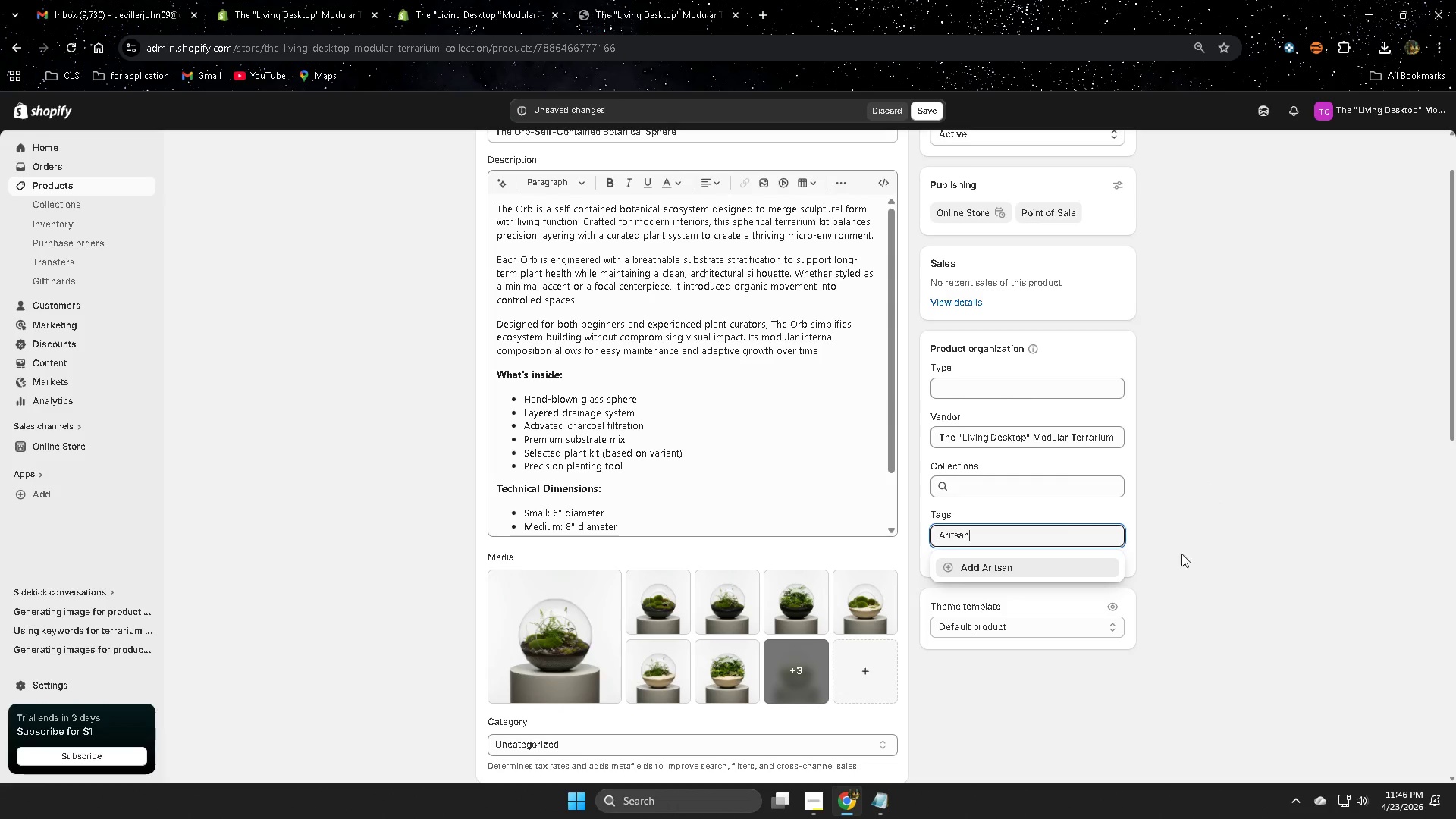 
left_click([1035, 572])
 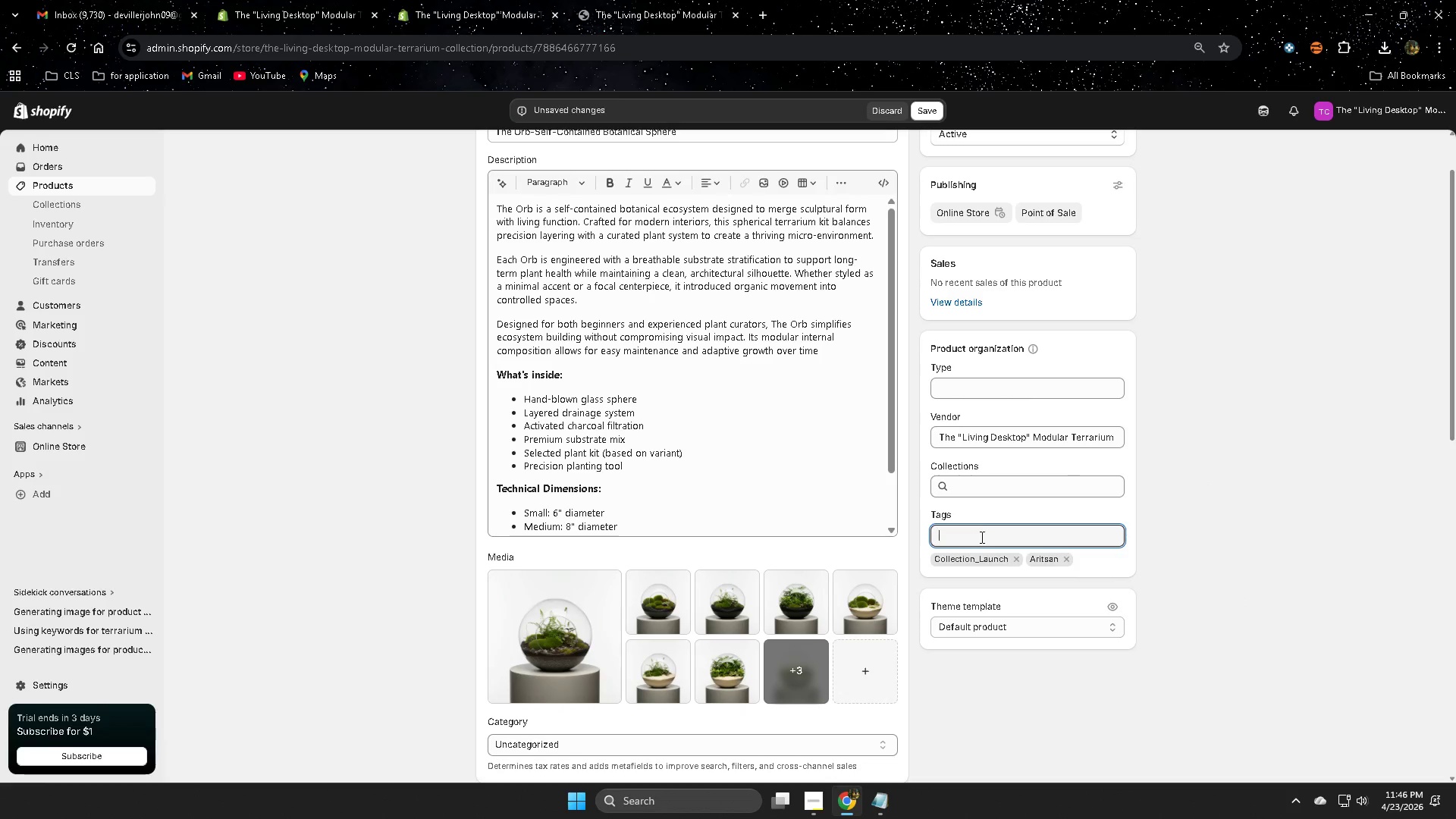 
left_click([981, 537])
 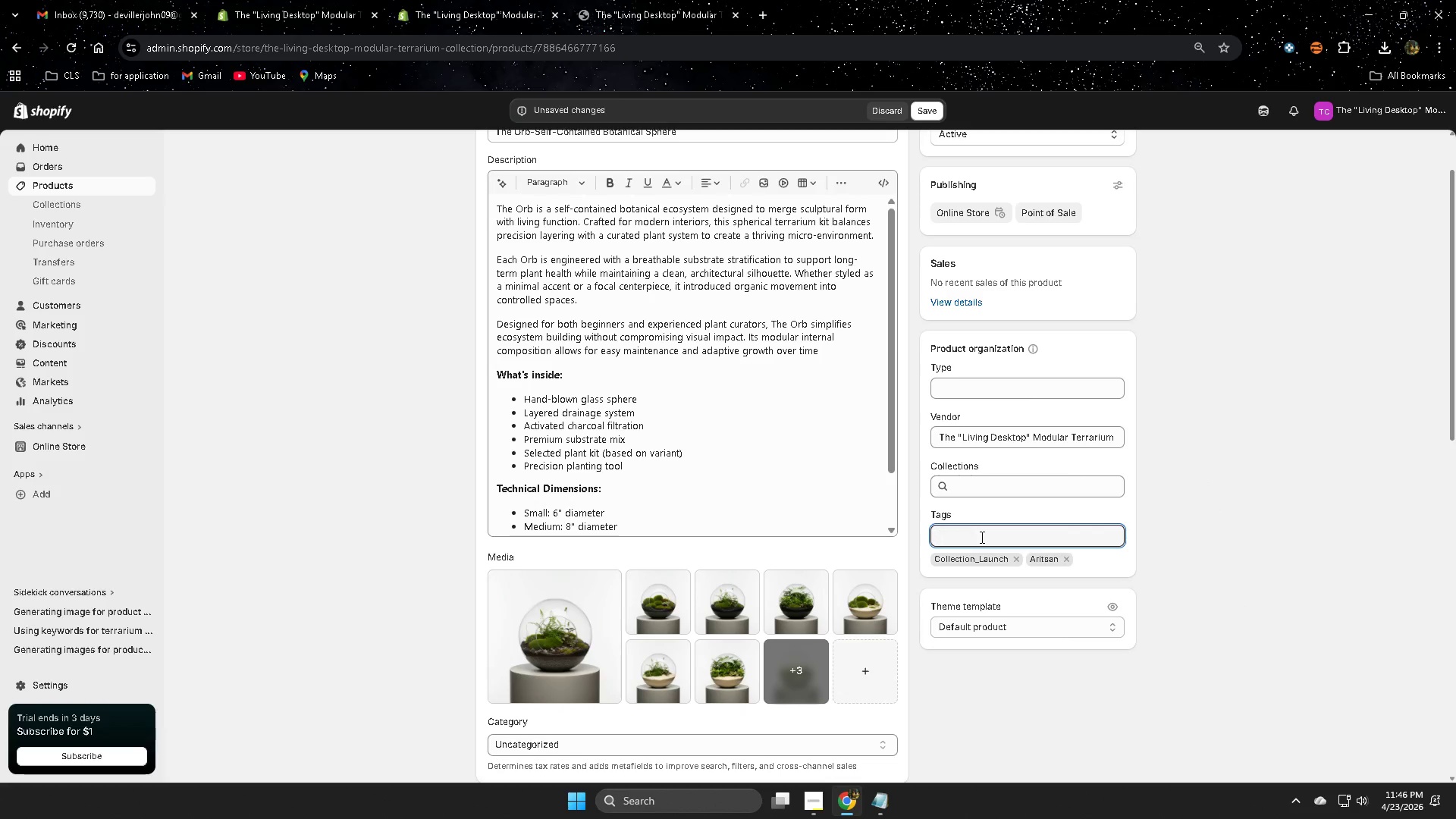 
wait(6.52)
 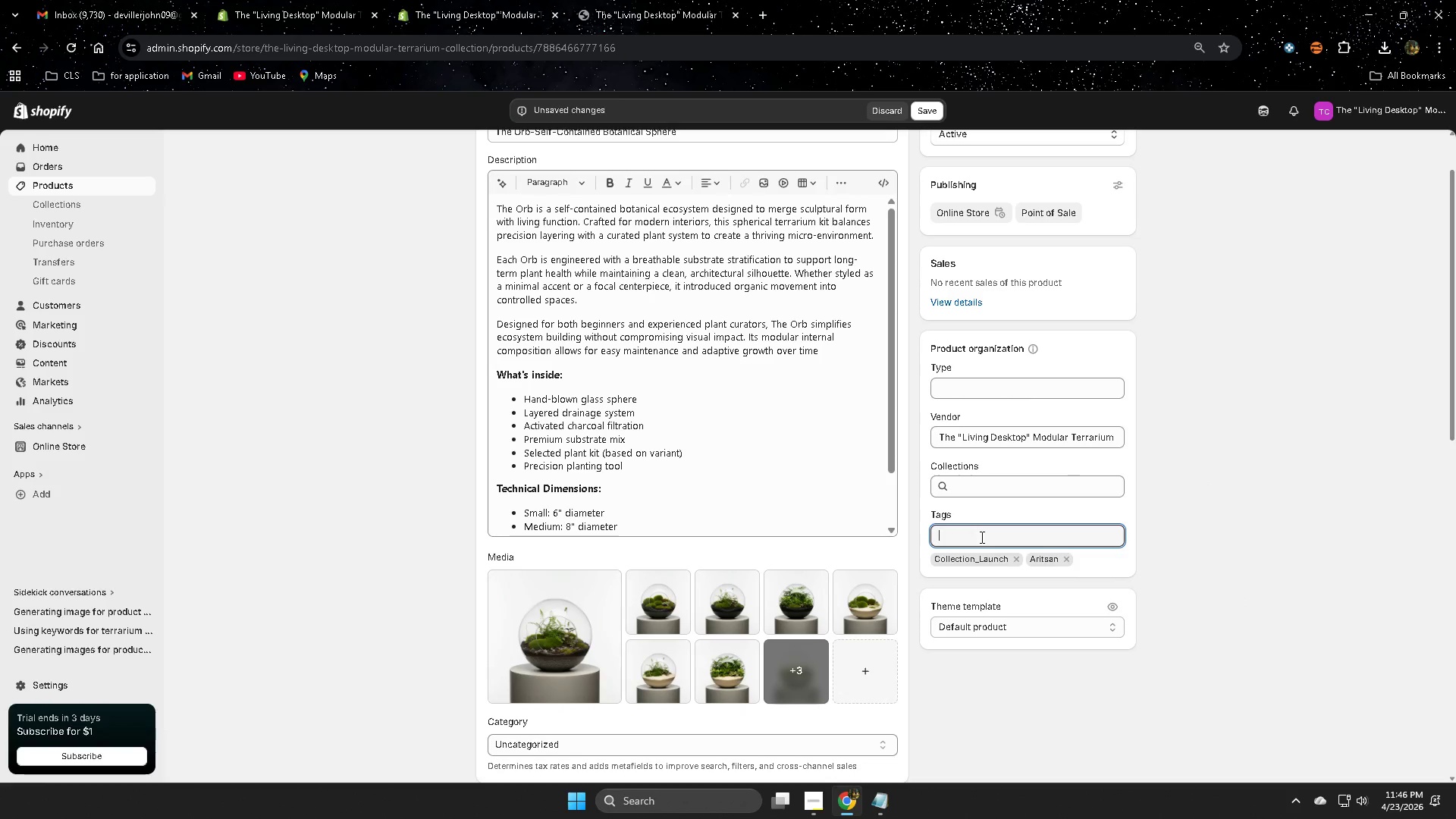 
left_click([1069, 558])
 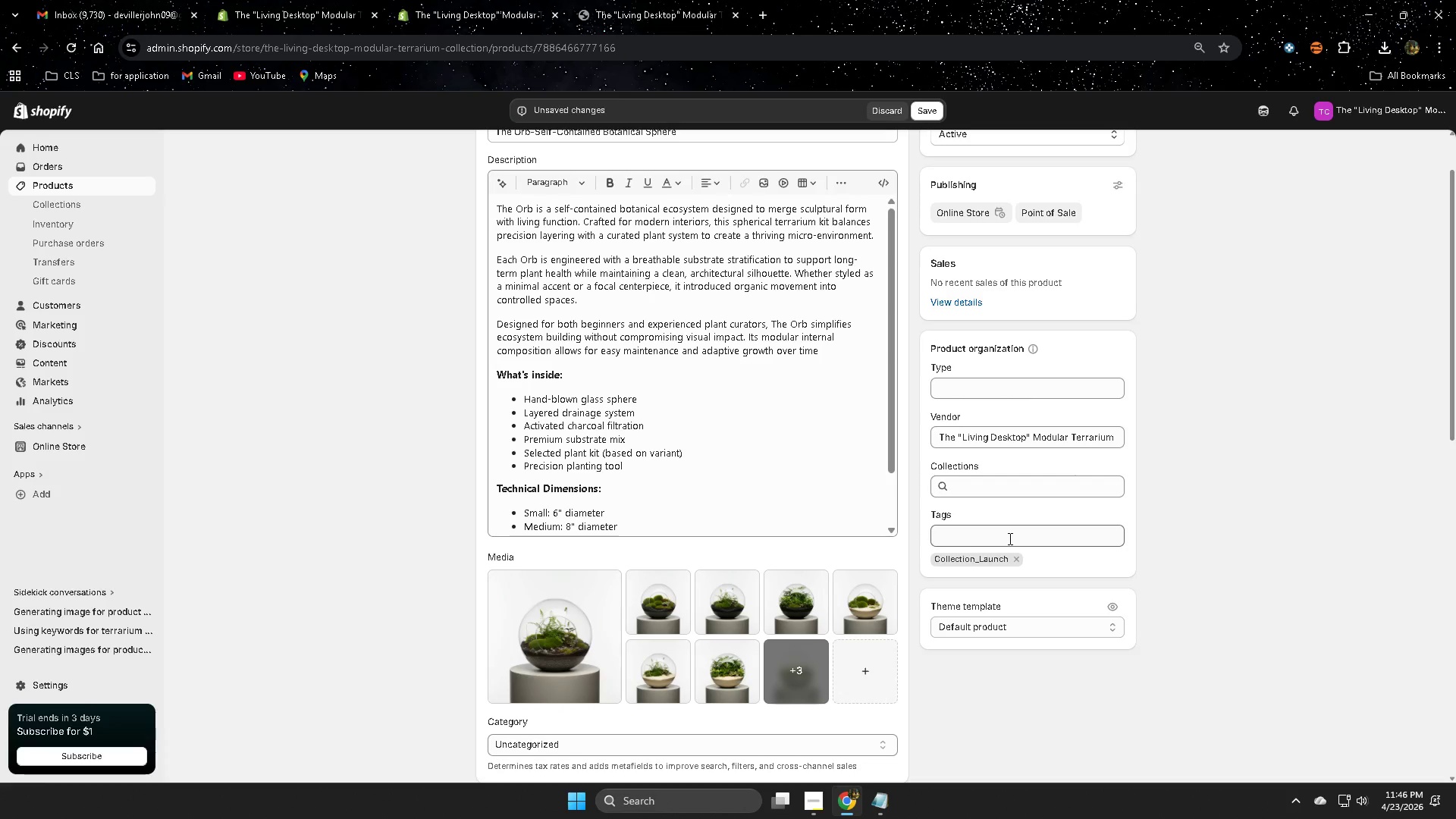 
left_click([1009, 538])
 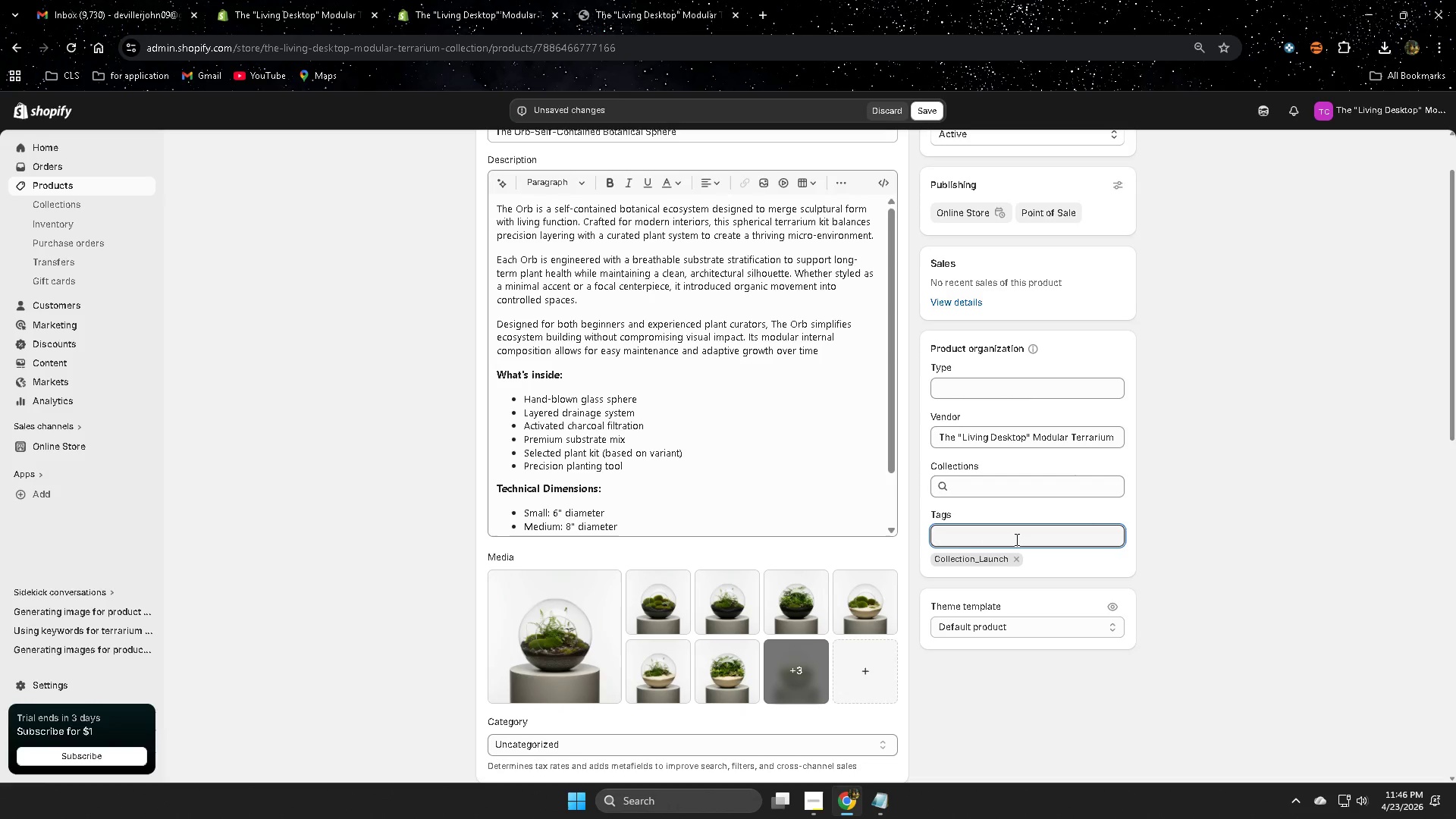 
type(Arut)
key(Backspace)
key(Backspace)
type(o)
key(Backspace)
type(i)
key(Backspace)
type(tsa)
key(Backspace)
key(Backspace)
type(isan)
 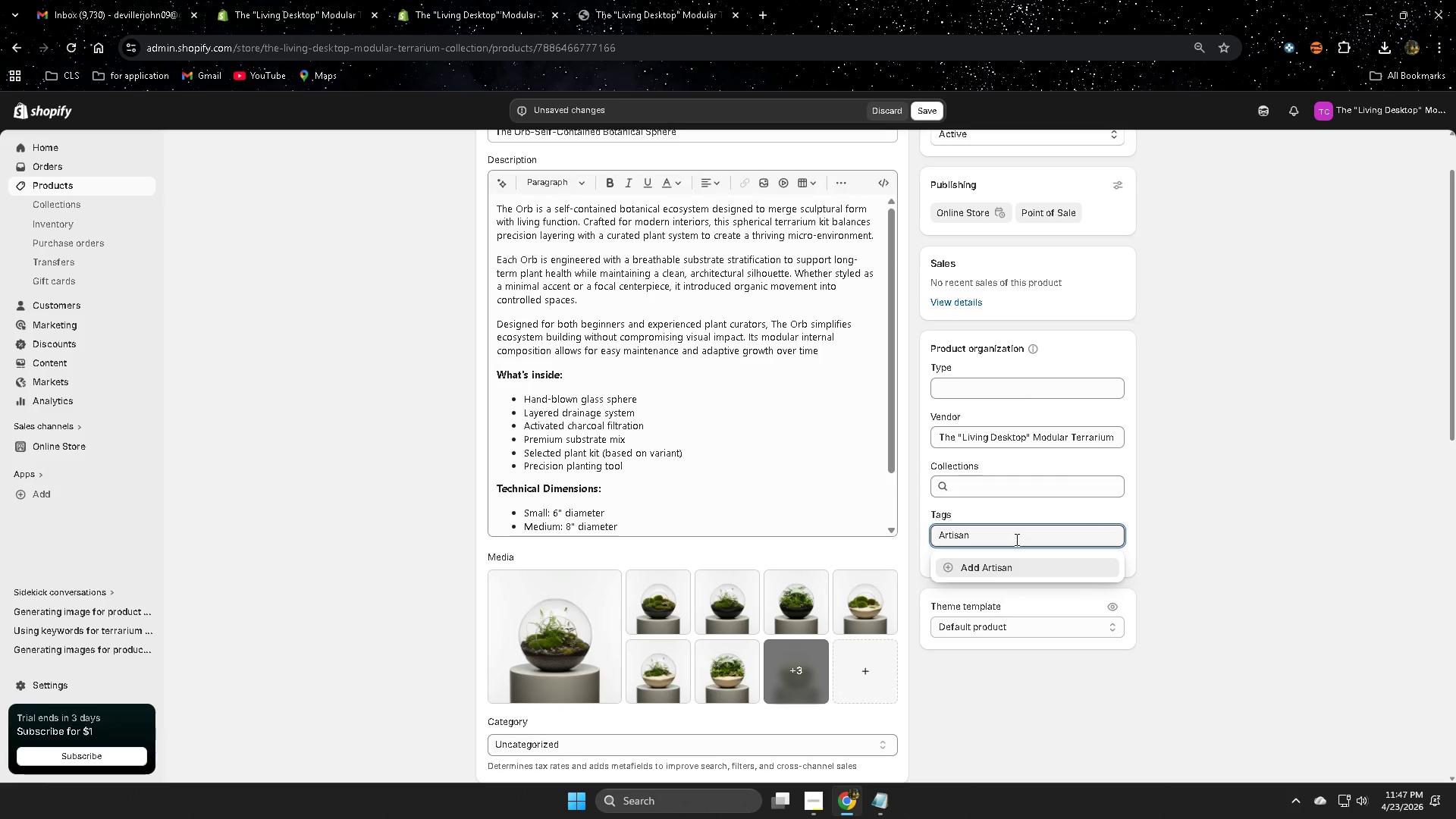 
type(_se)
key(Backspace)
key(Backspace)
type(Series)
 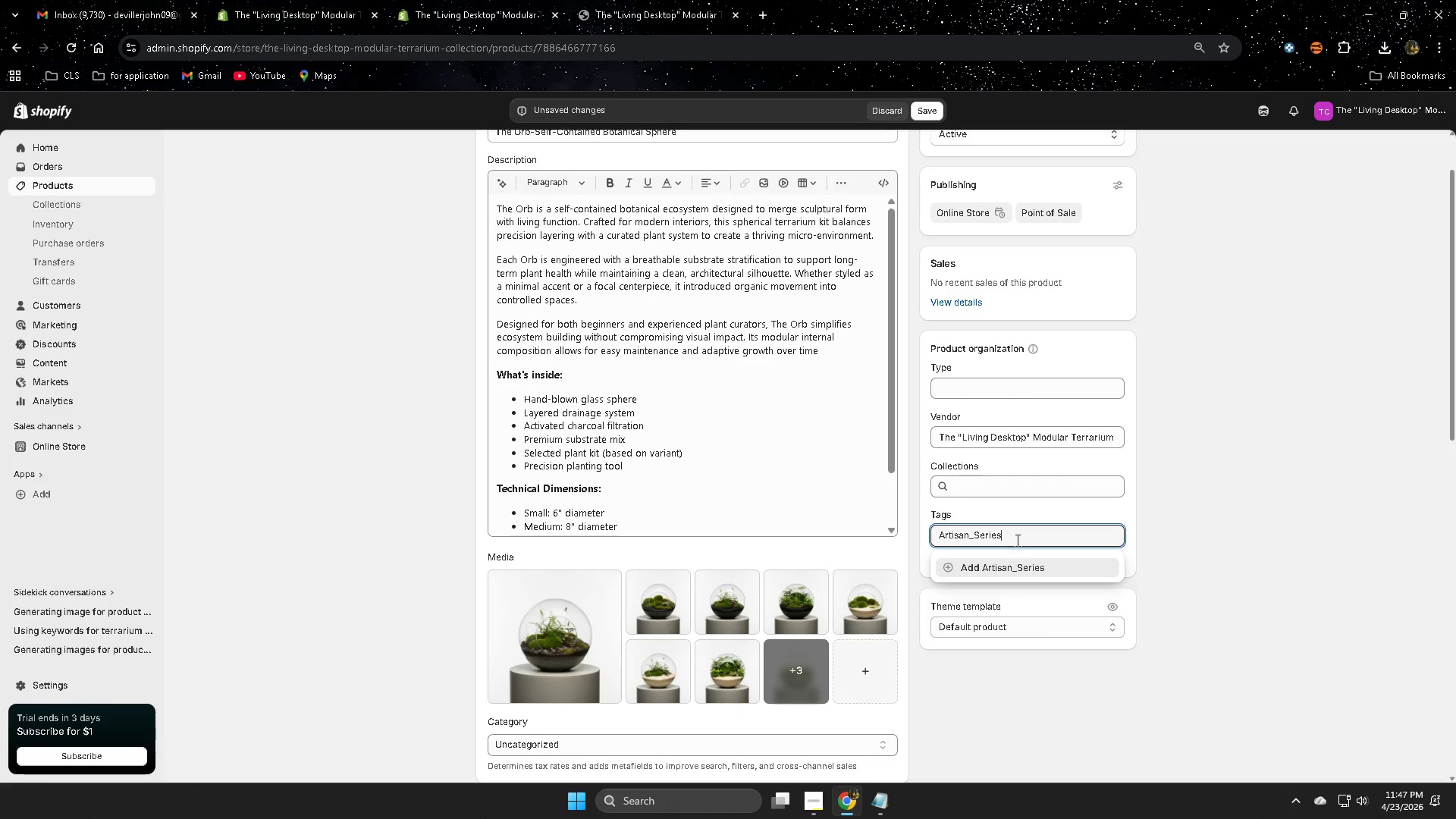 
left_click([1008, 561])
 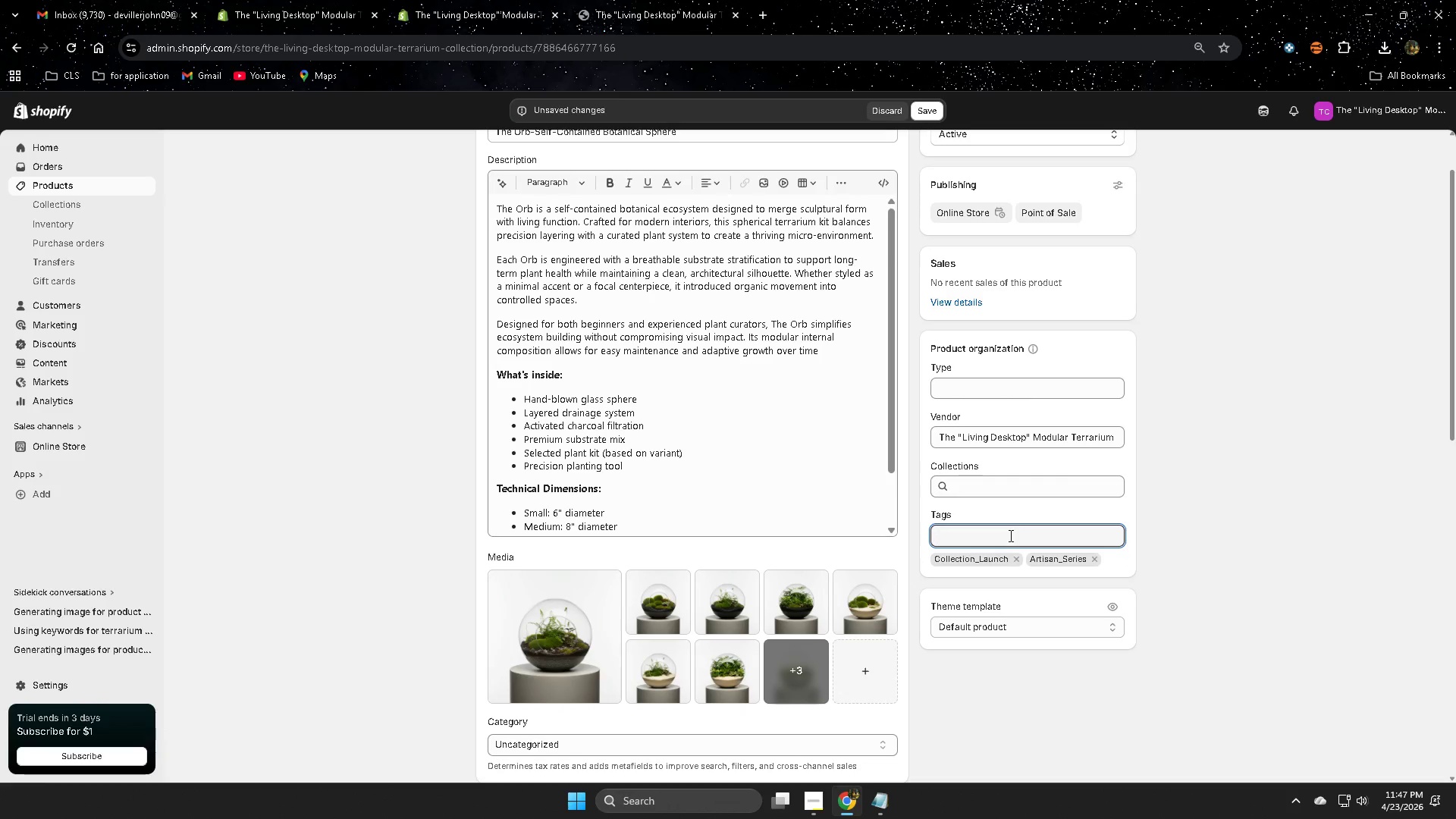 
left_click([1009, 535])
 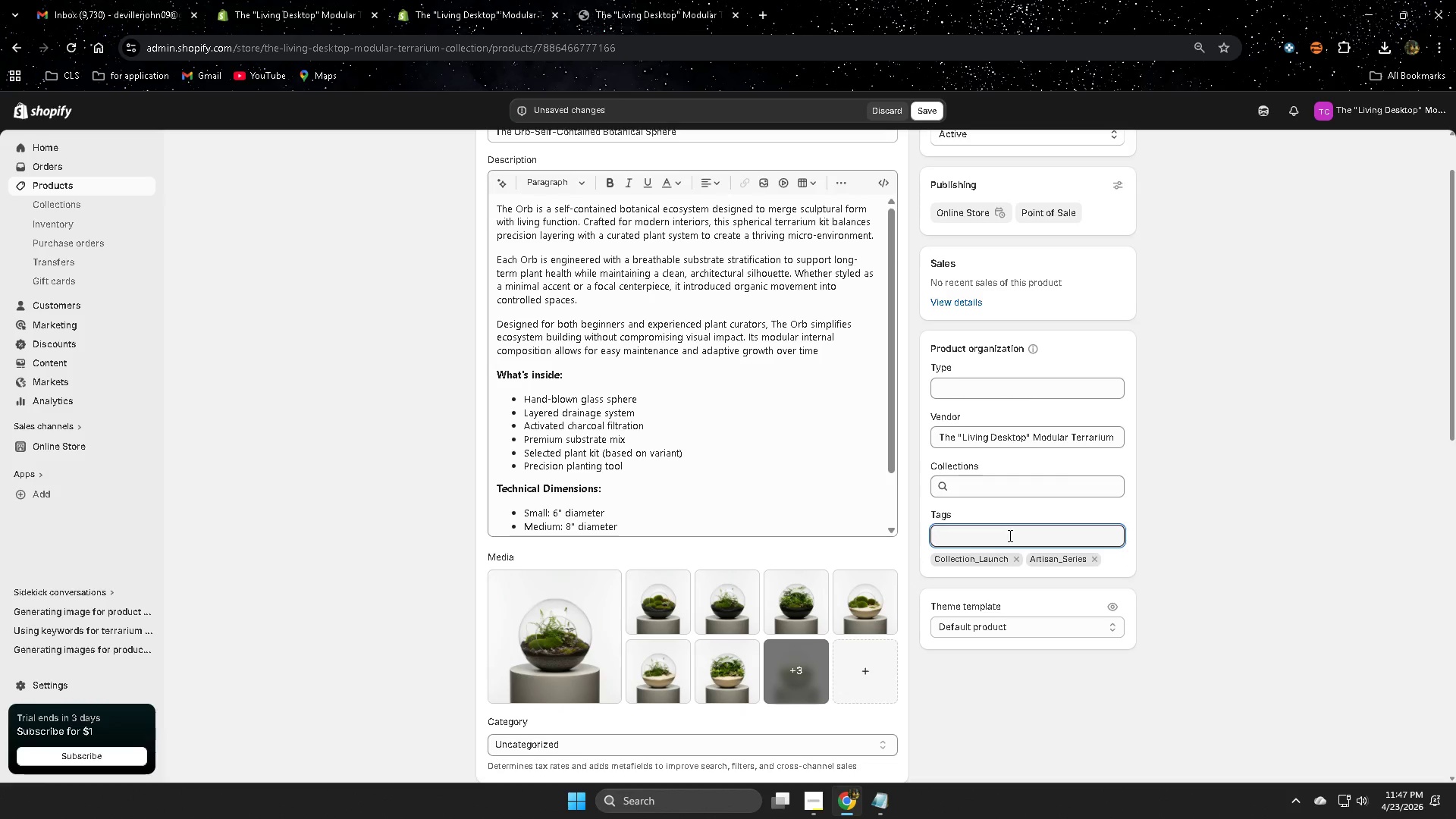 
wait(5.39)
 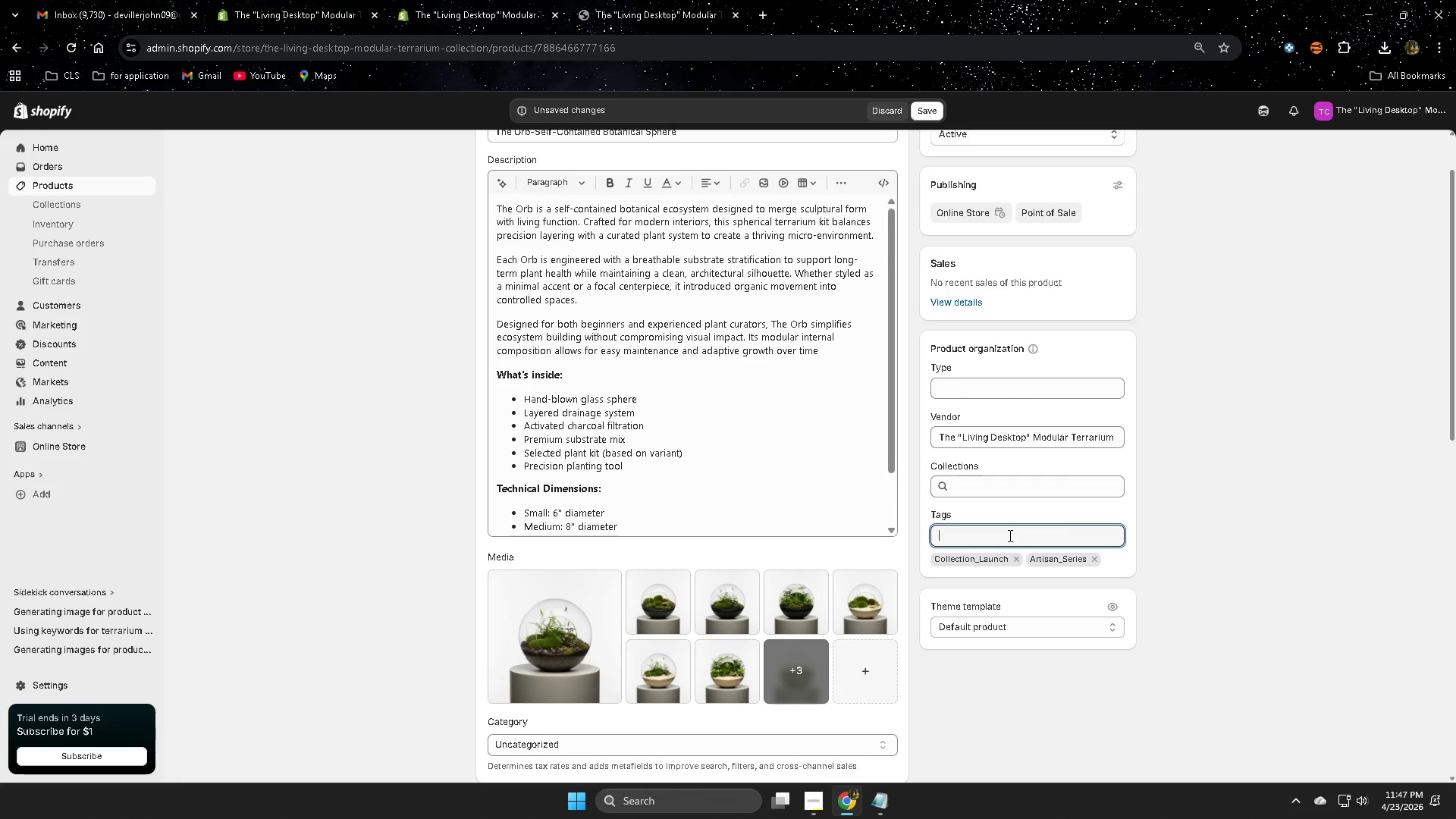 
type(Te[VolumeUp][VolumeDown]rrarium)
 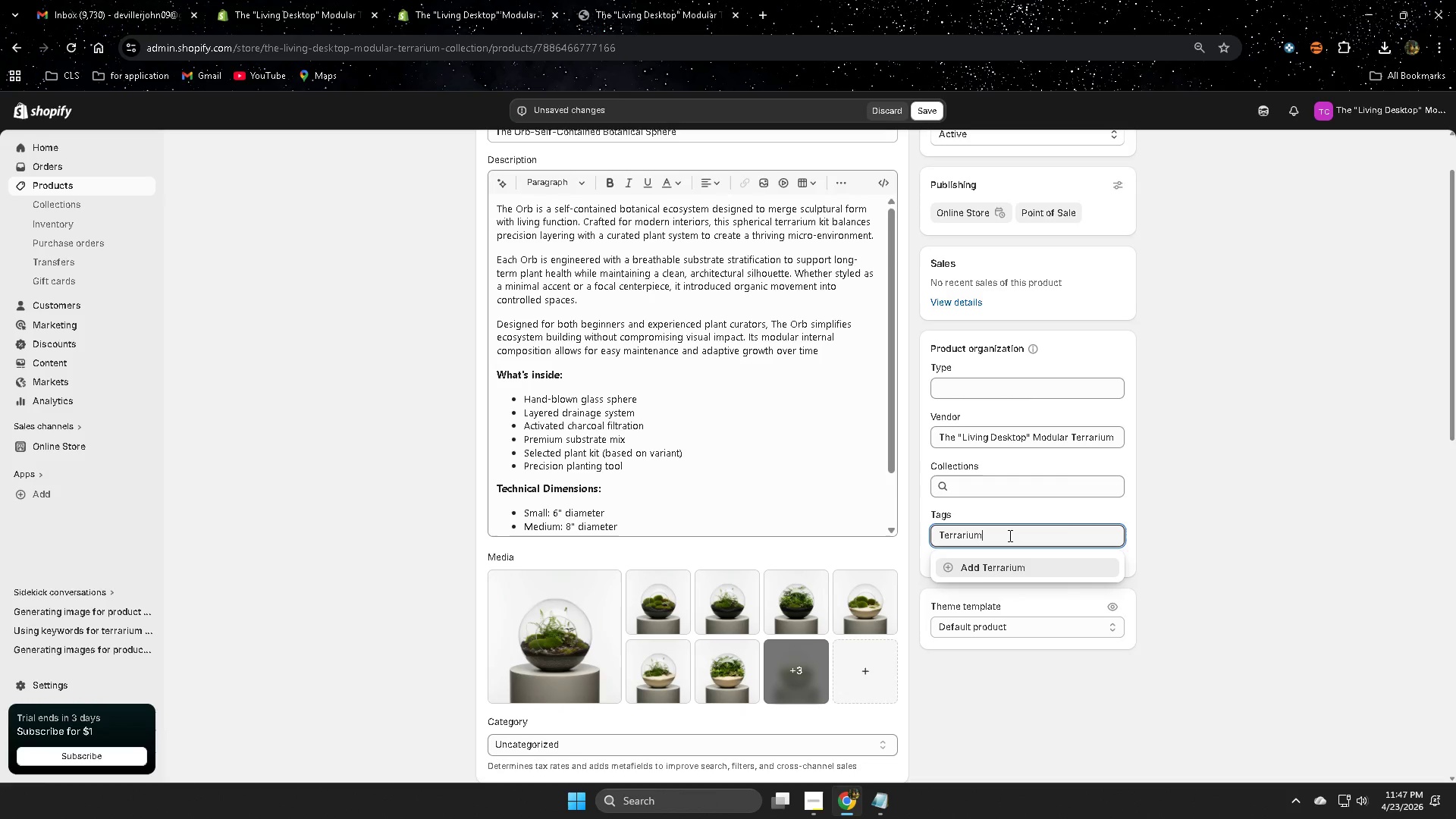 
key(Enter)
 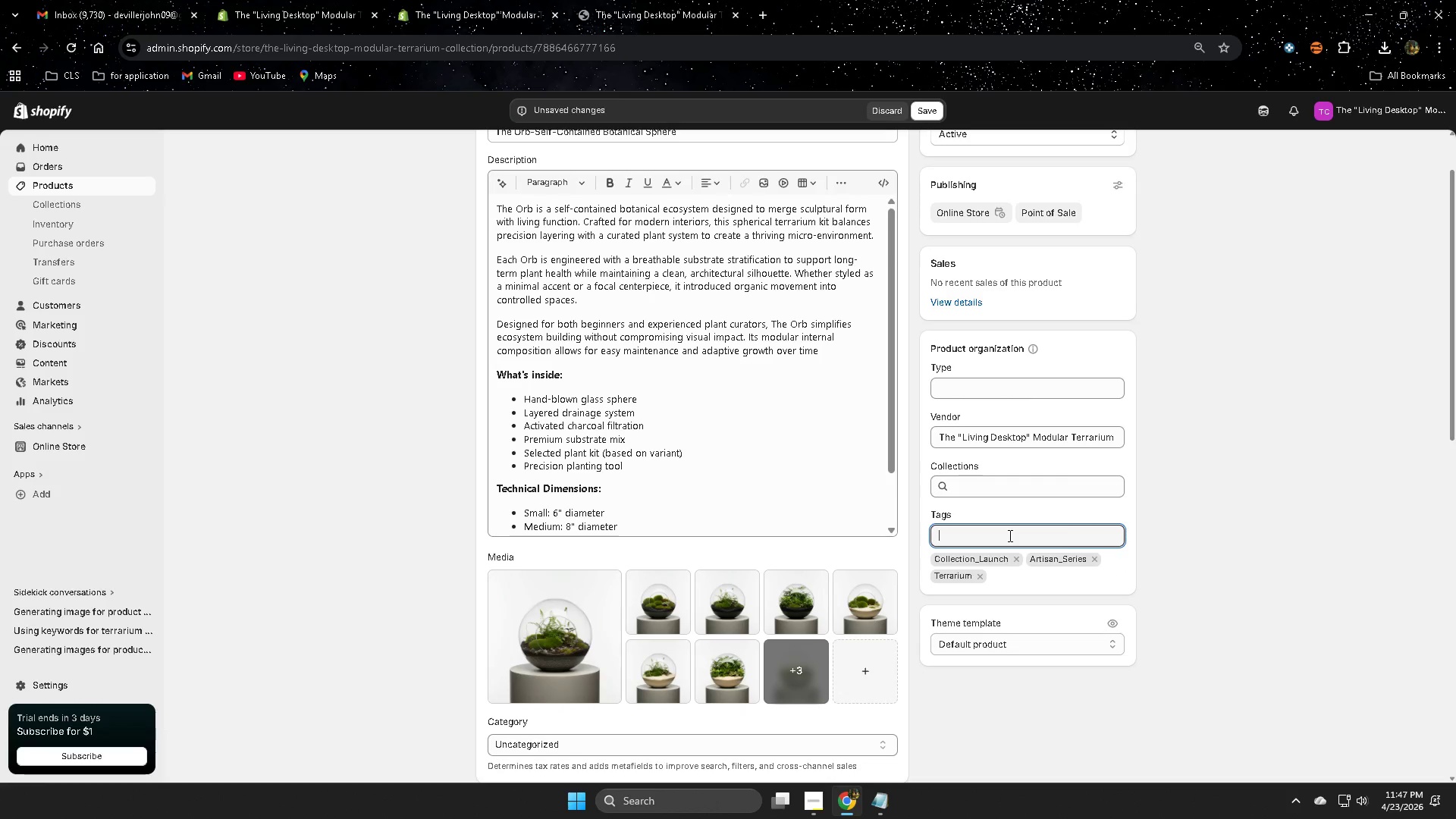 
left_click([1009, 535])
 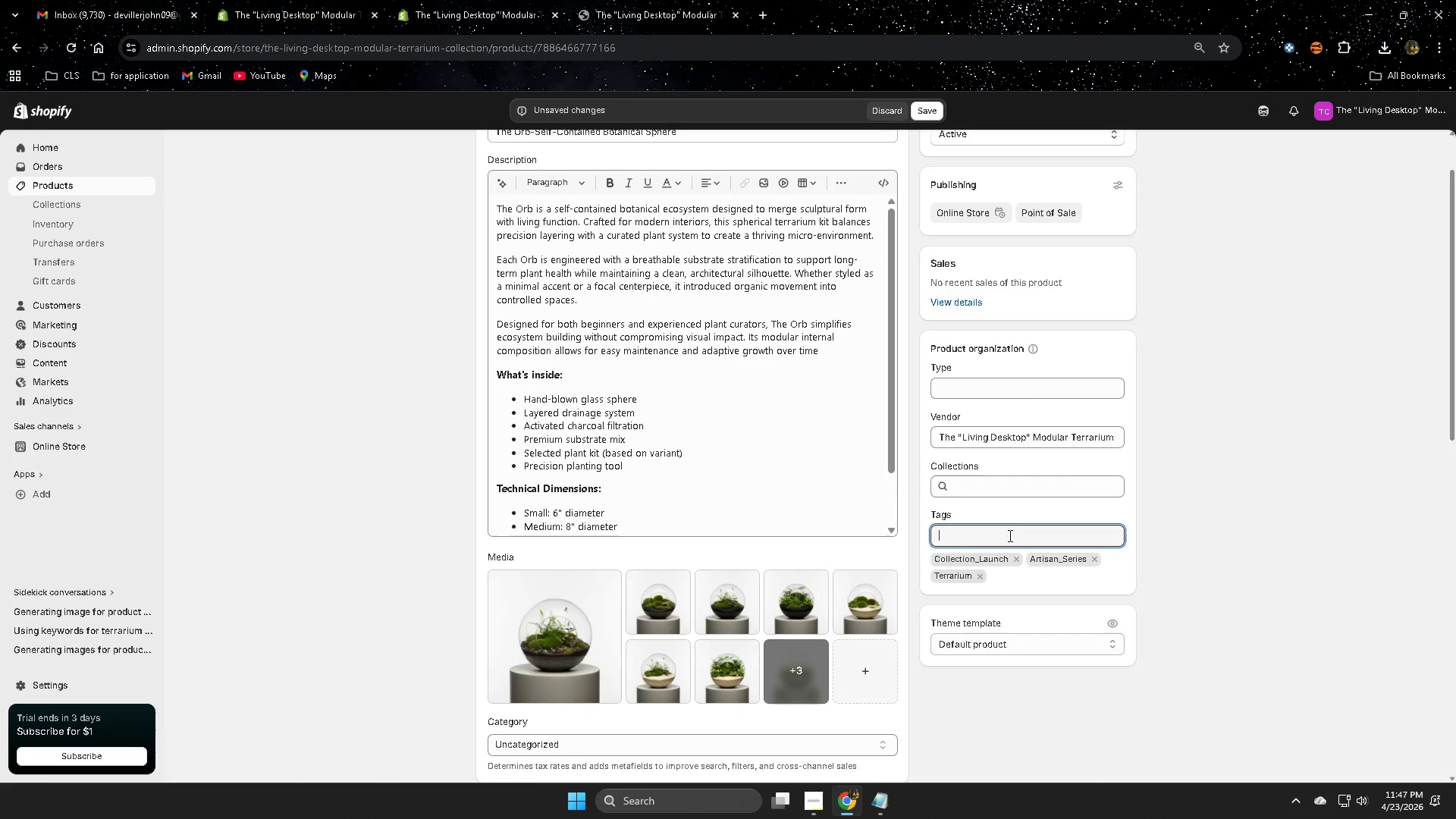 
type(Orb)
 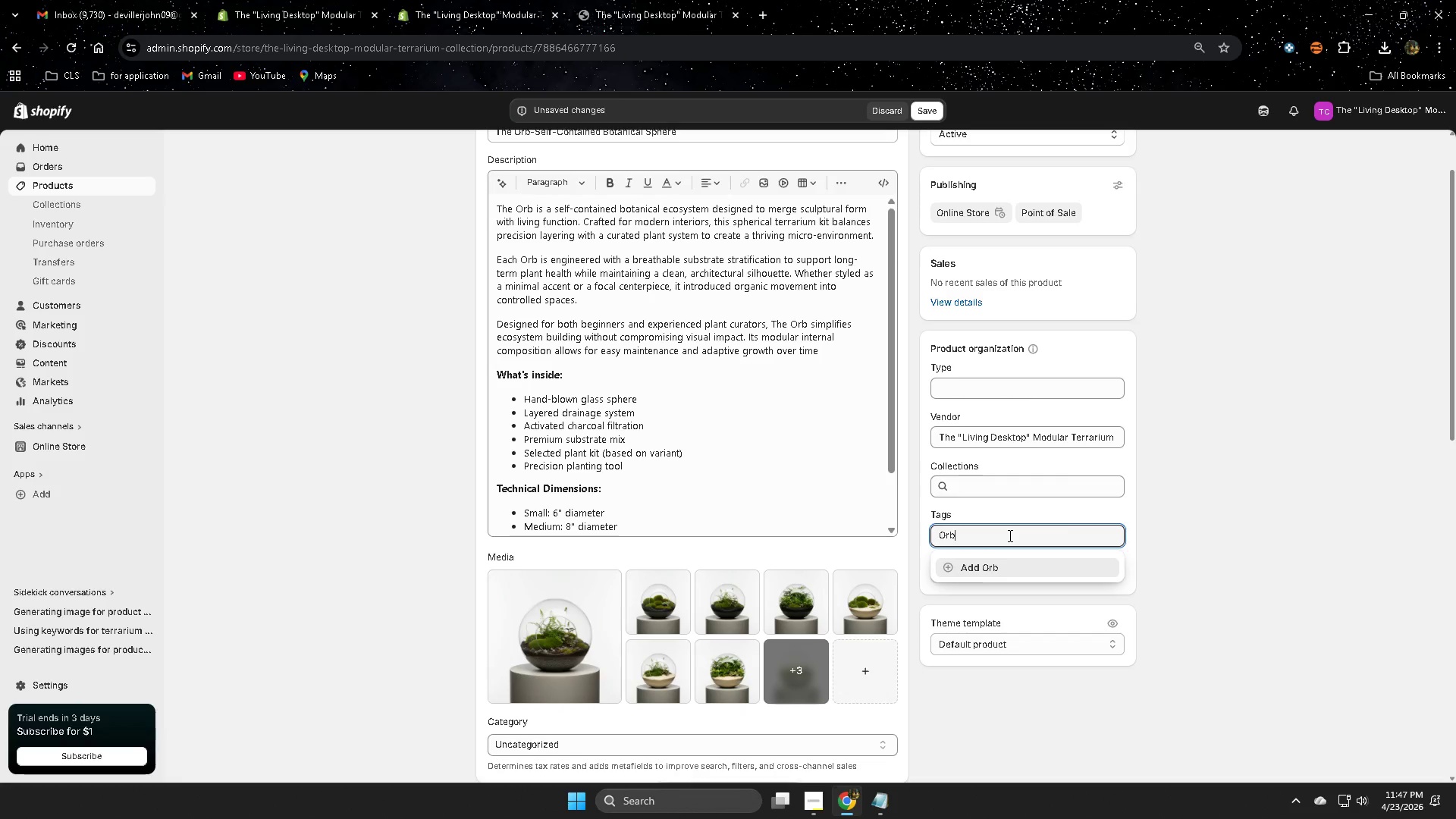 
key(Enter)
 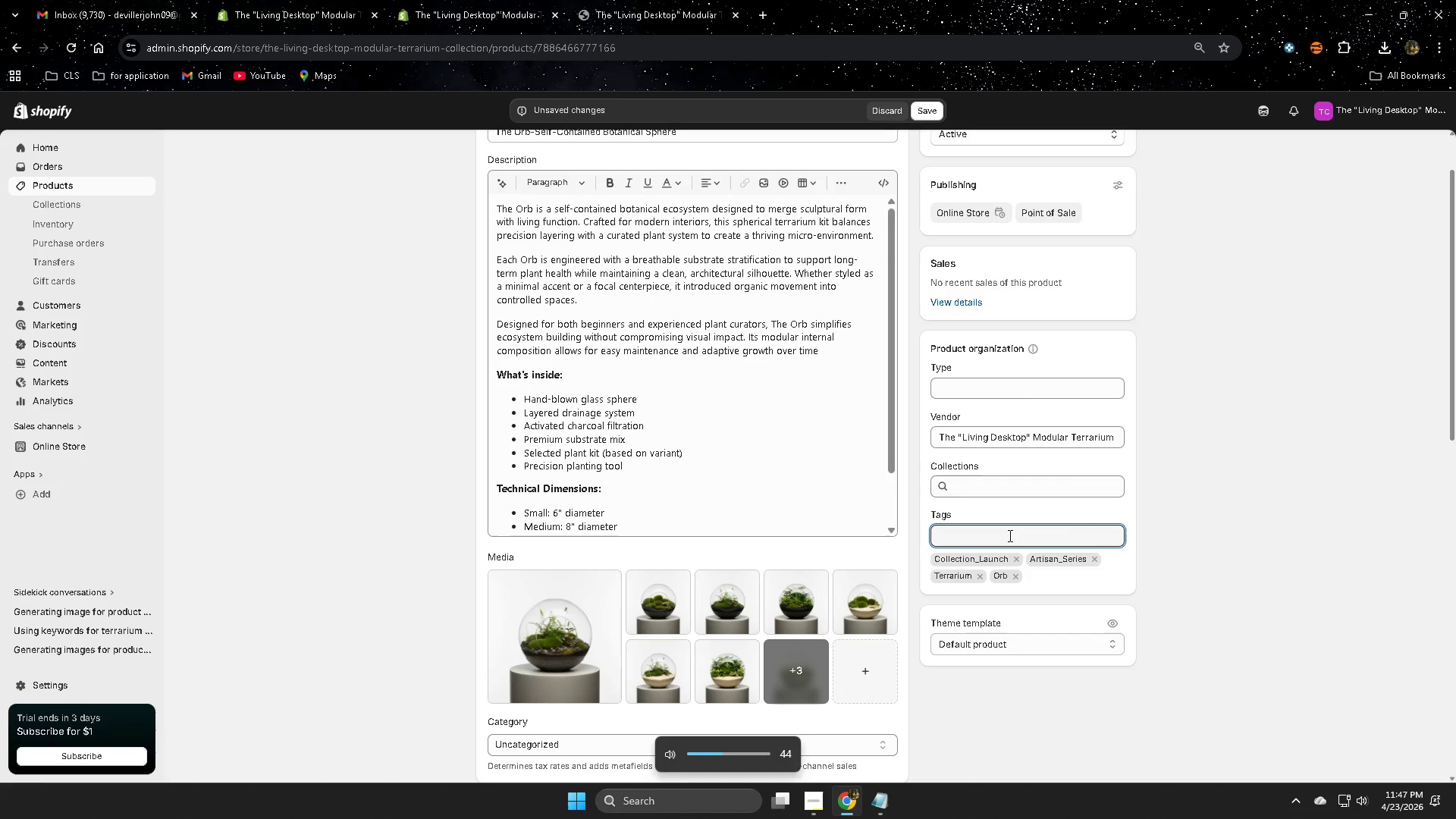 
type(Shape_Spherical)
 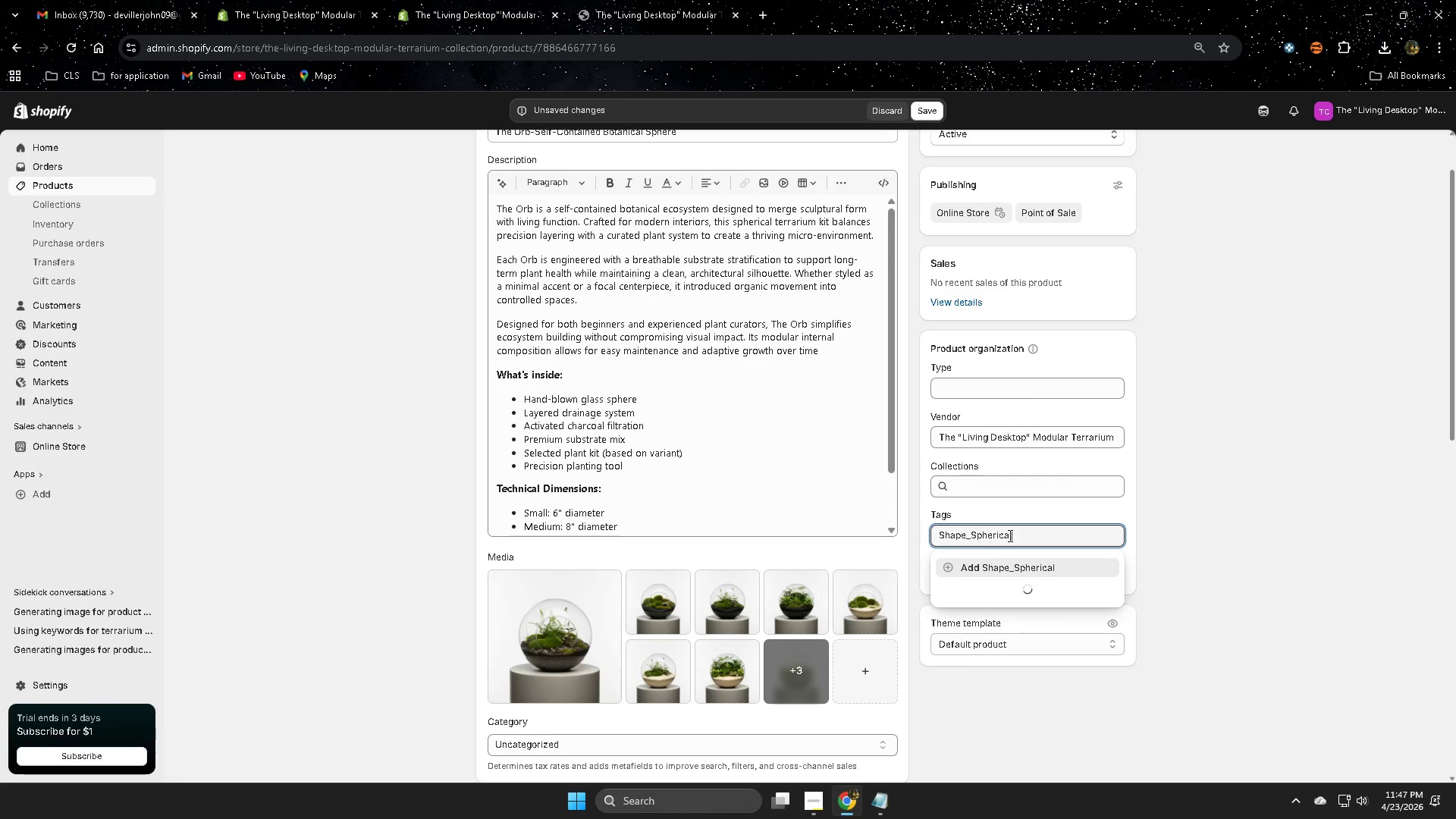 
key(Enter)
 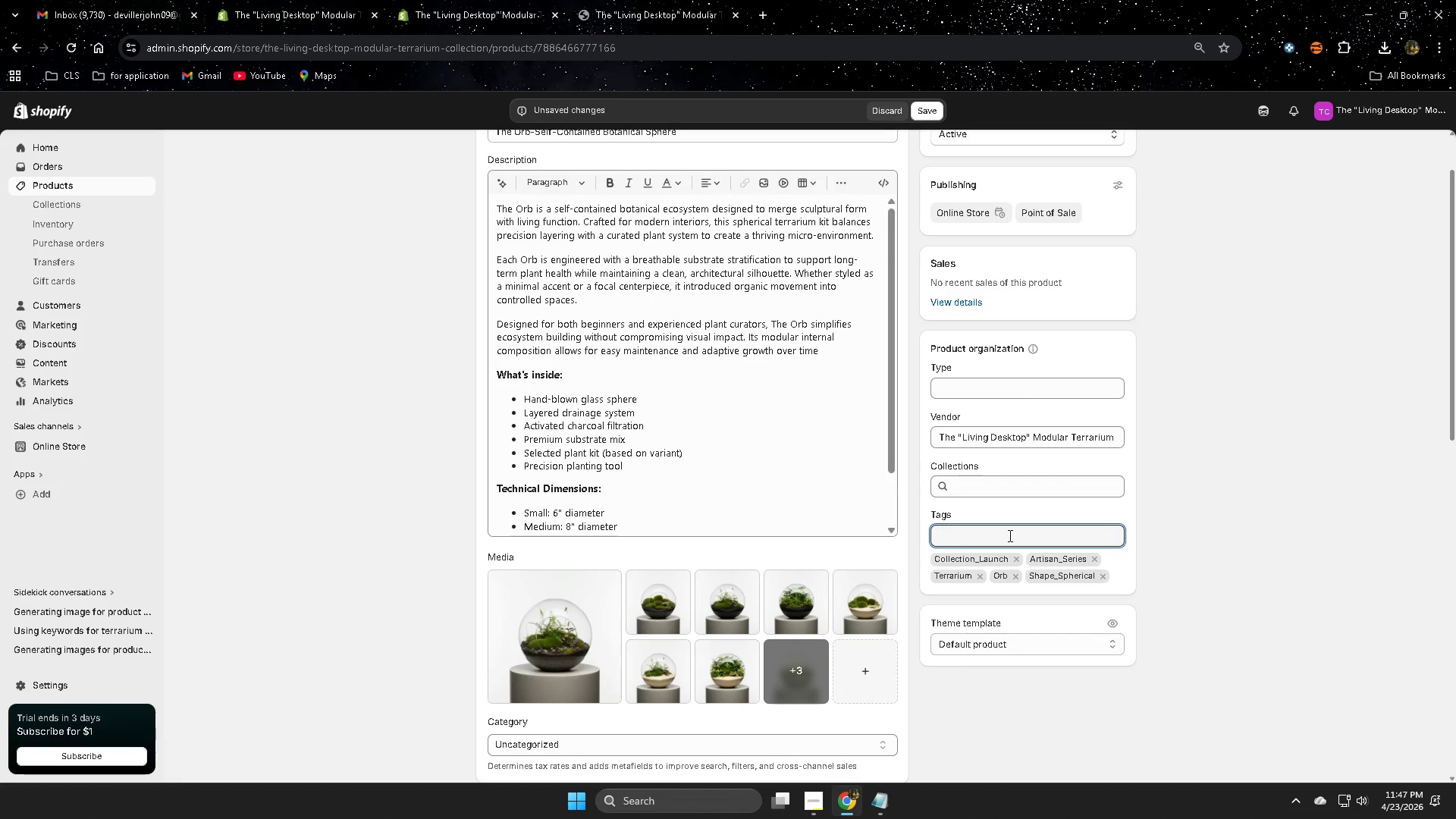 
type(Indoo0)
key(Backspace)
type(r_Plants)
 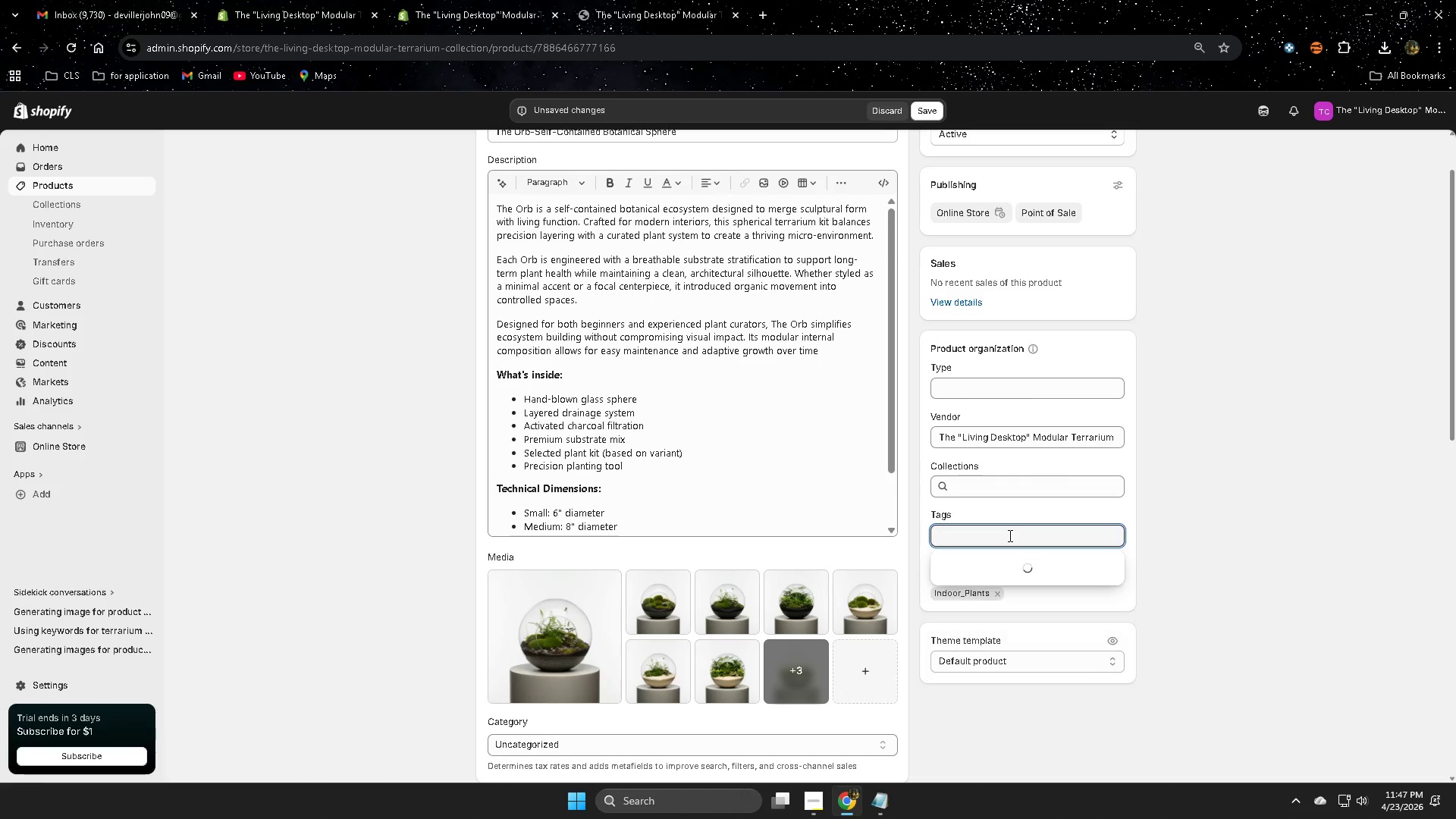 
 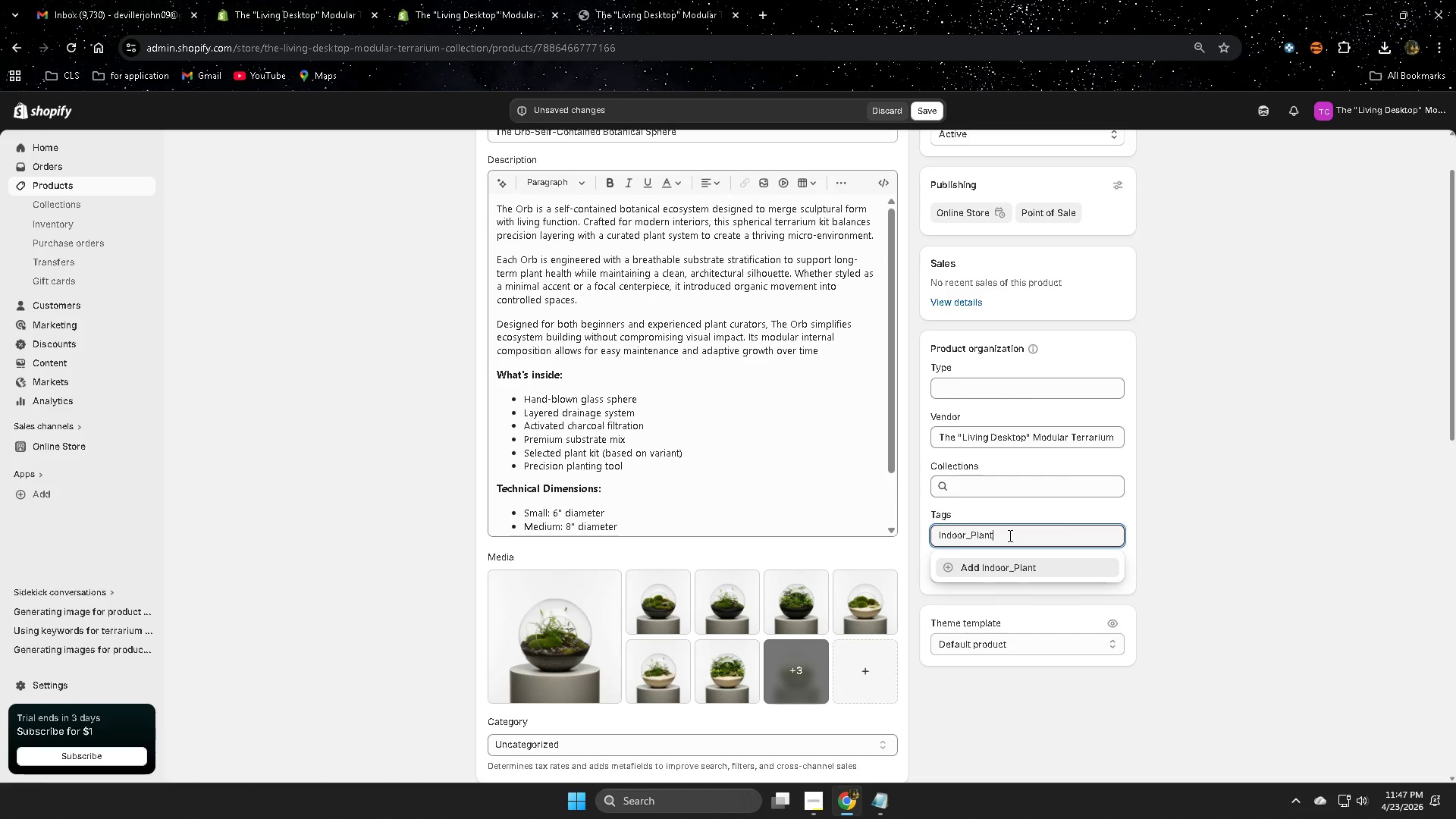 
key(Enter)
 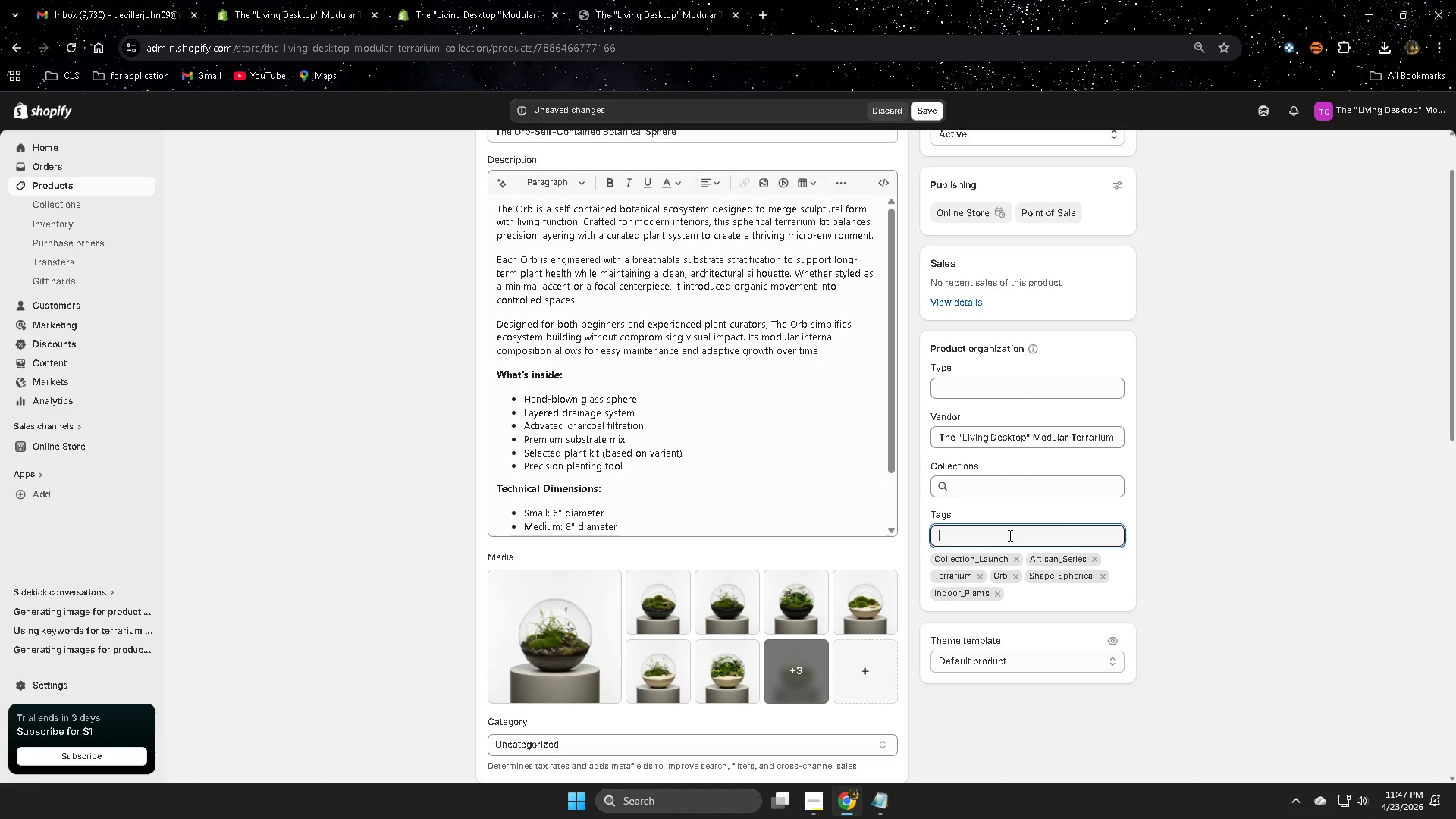 
type(Beginner_fr)
key(Backspace)
key(Backspace)
type(Friendly)
 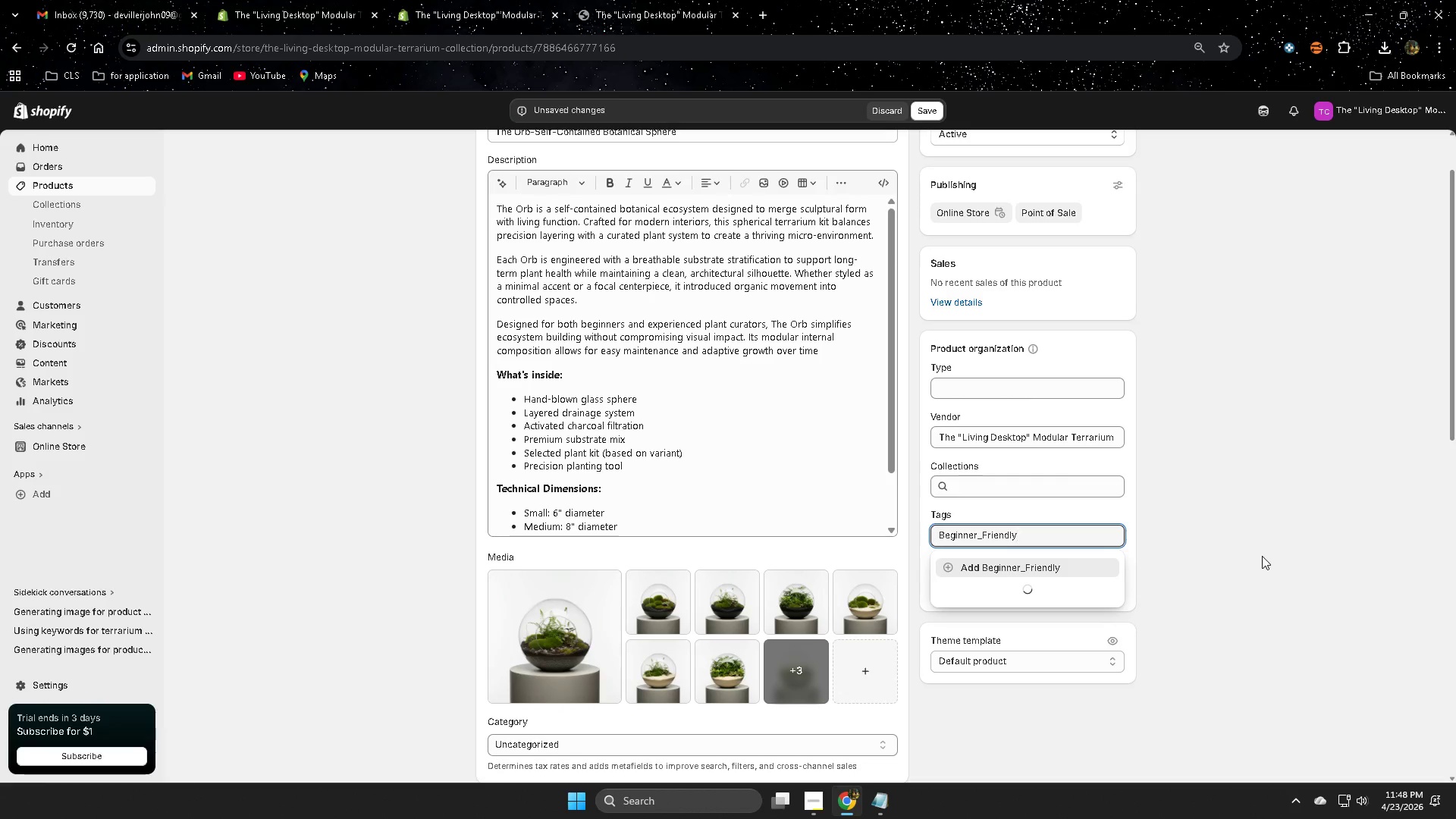 
key(Enter)
 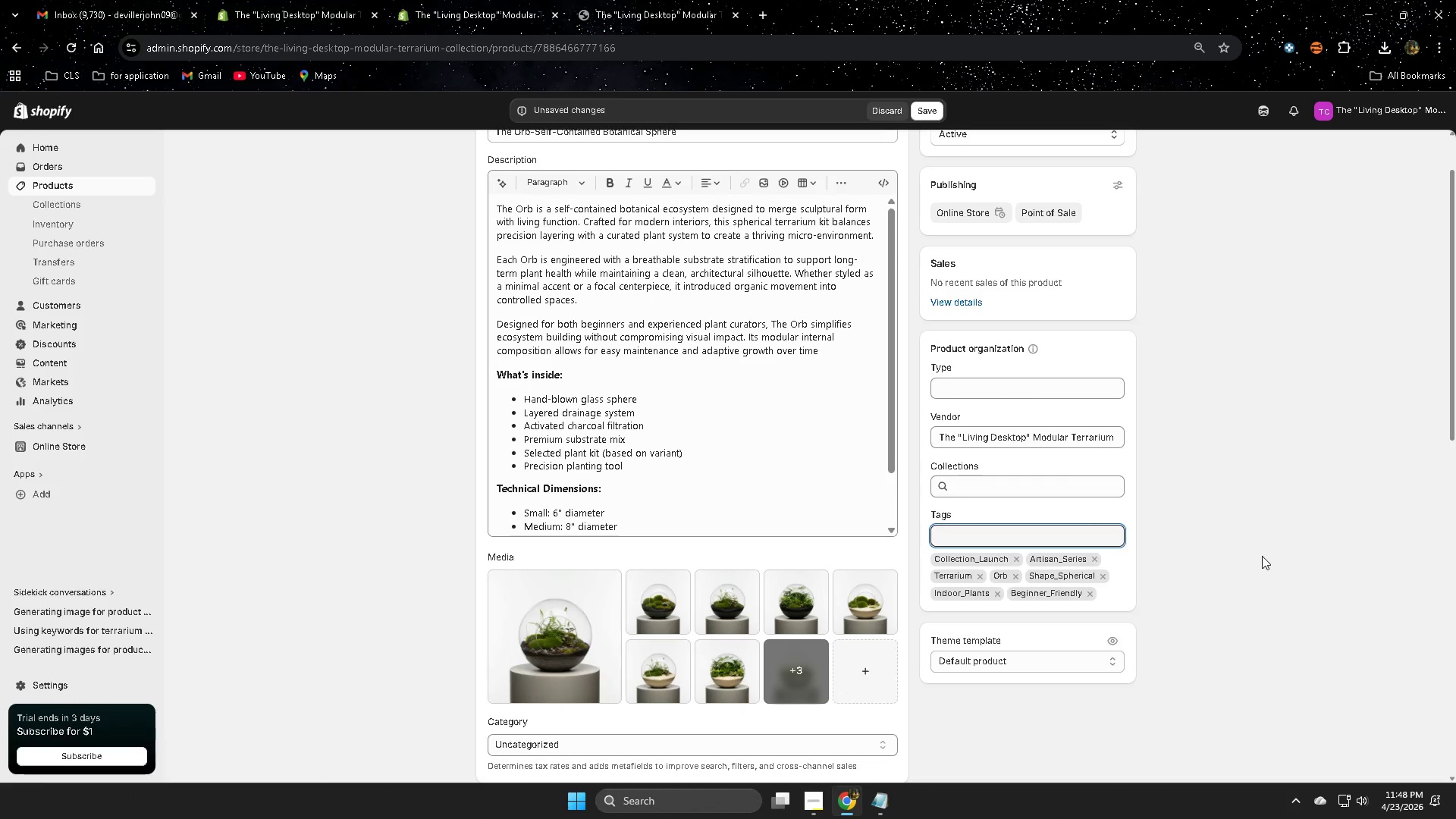 
key(VolumeDown)
 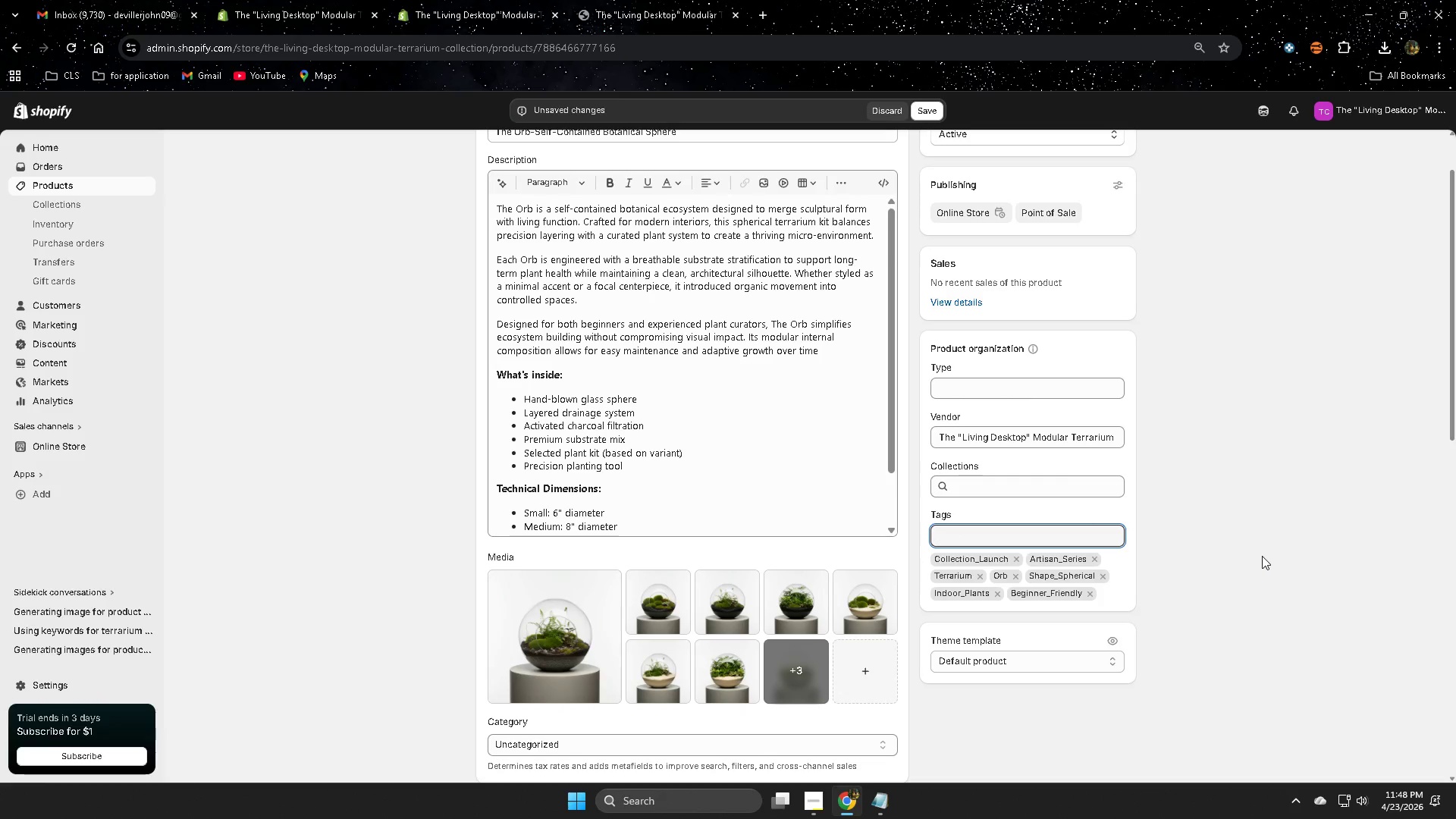 
type(Care_Moderate)
 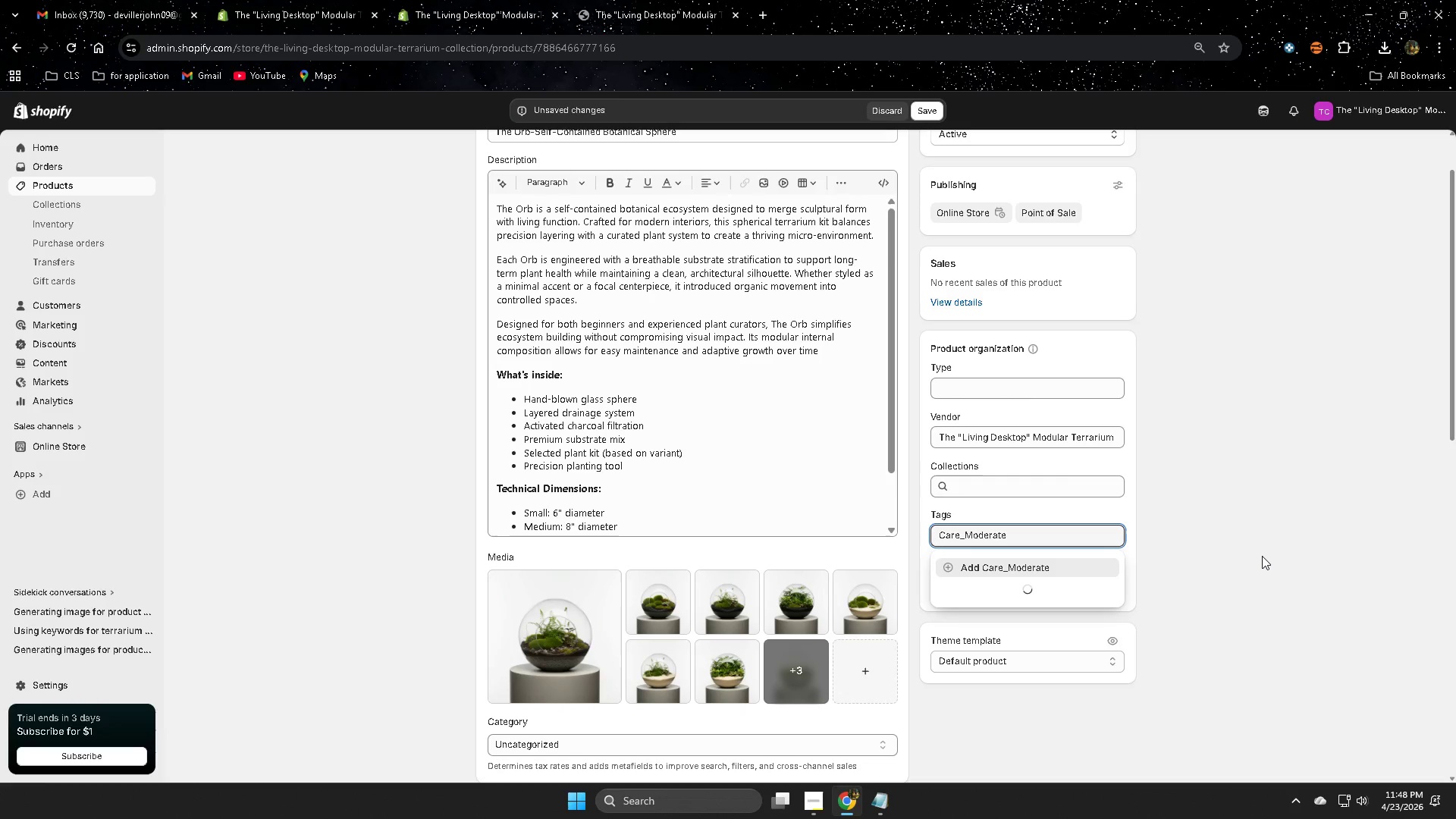 
key(Enter)
 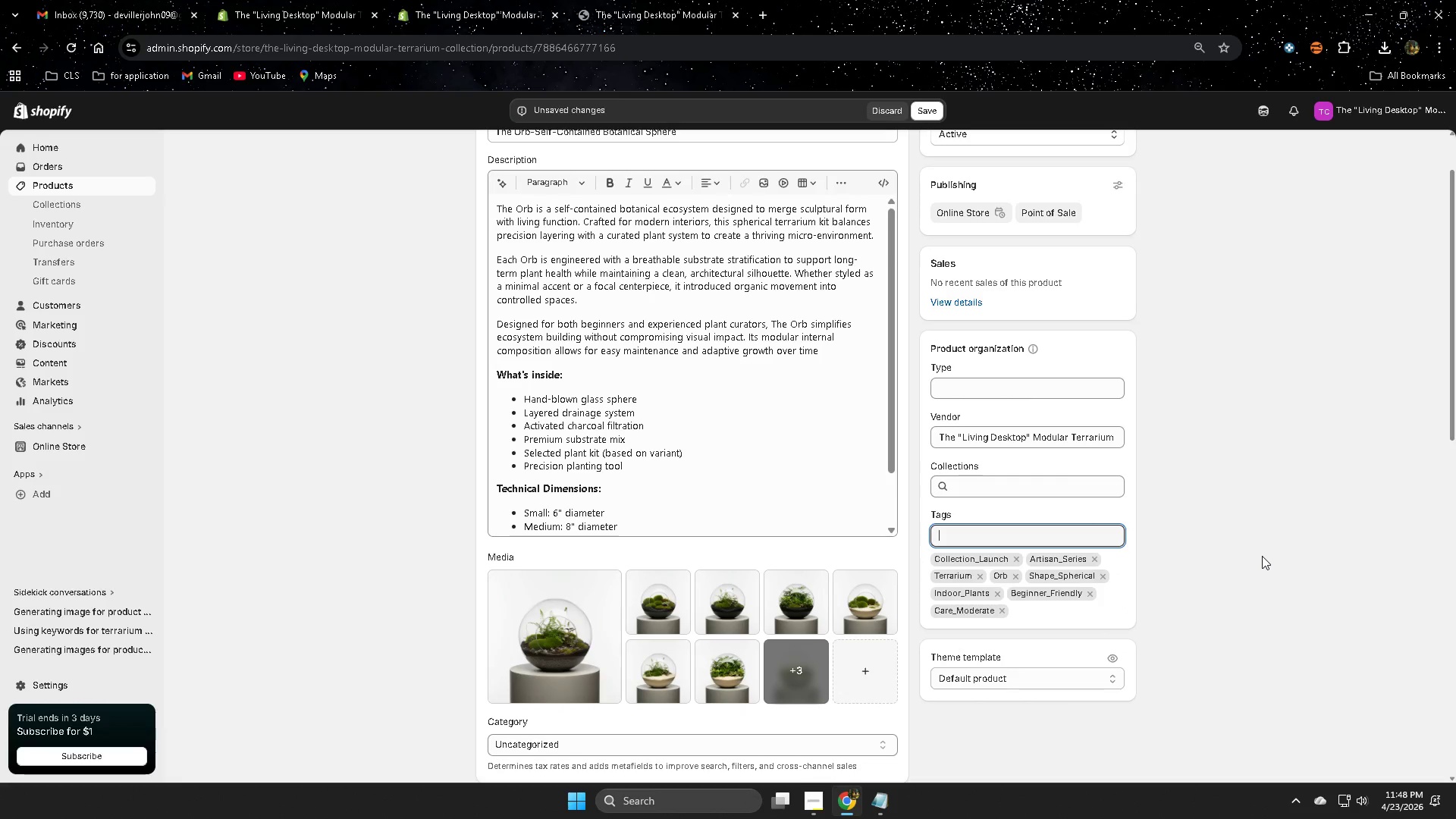 
type([VolumeDown]Light_in)
key(Backspace)
key(Backspace)
type(Indirect)
 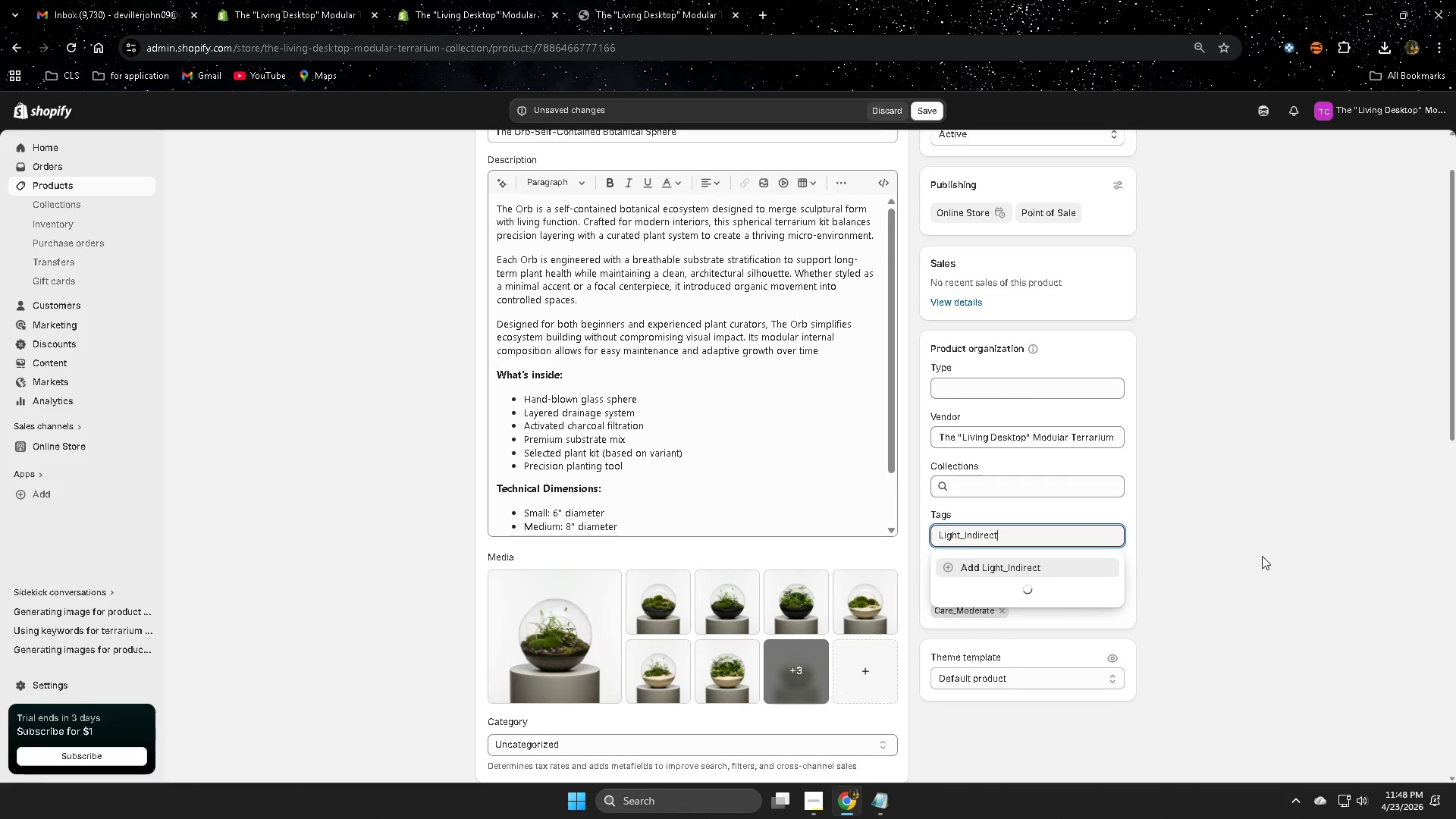 
key(Enter)
 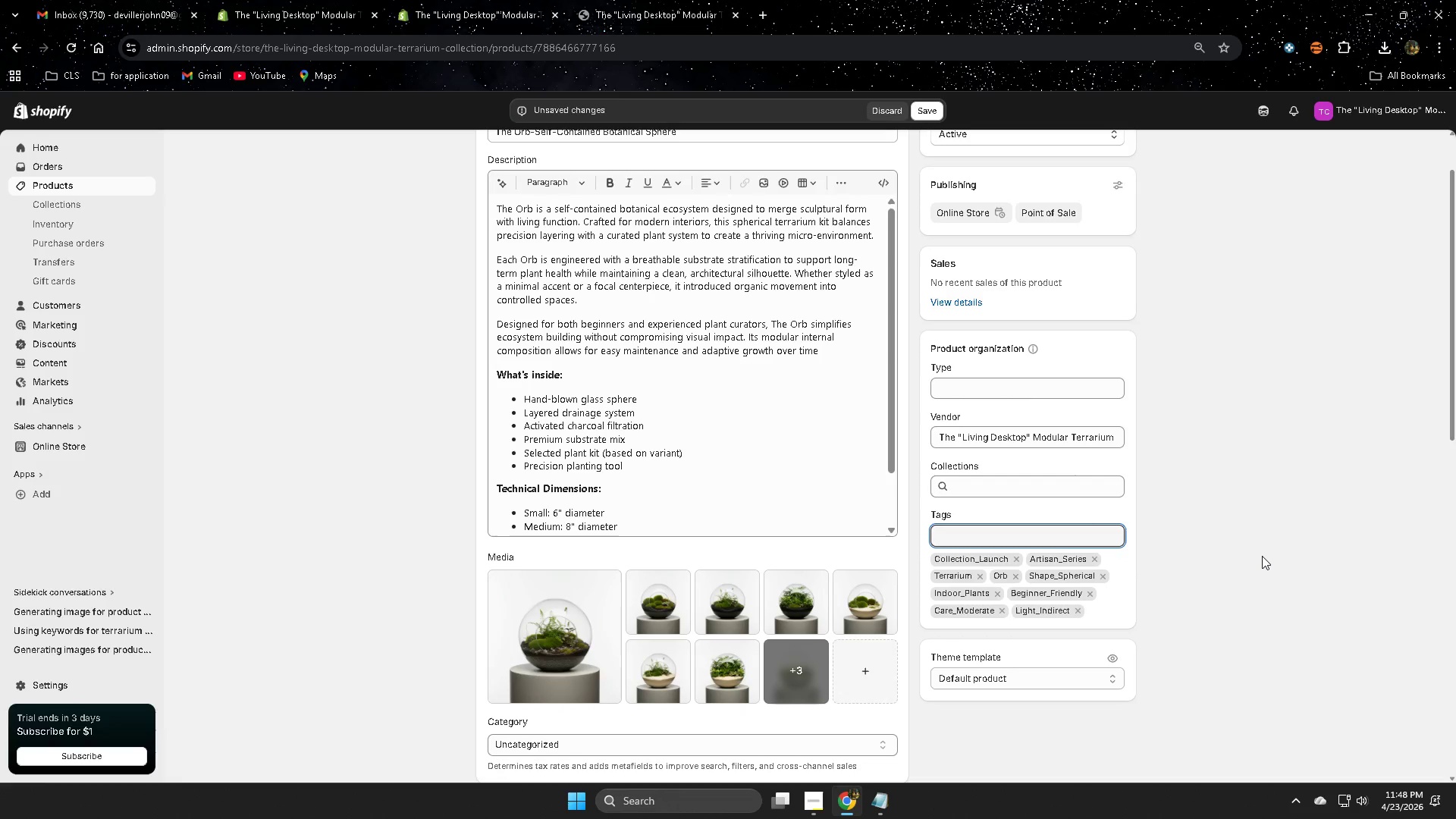 
type(Gla)
key(Backspace)
 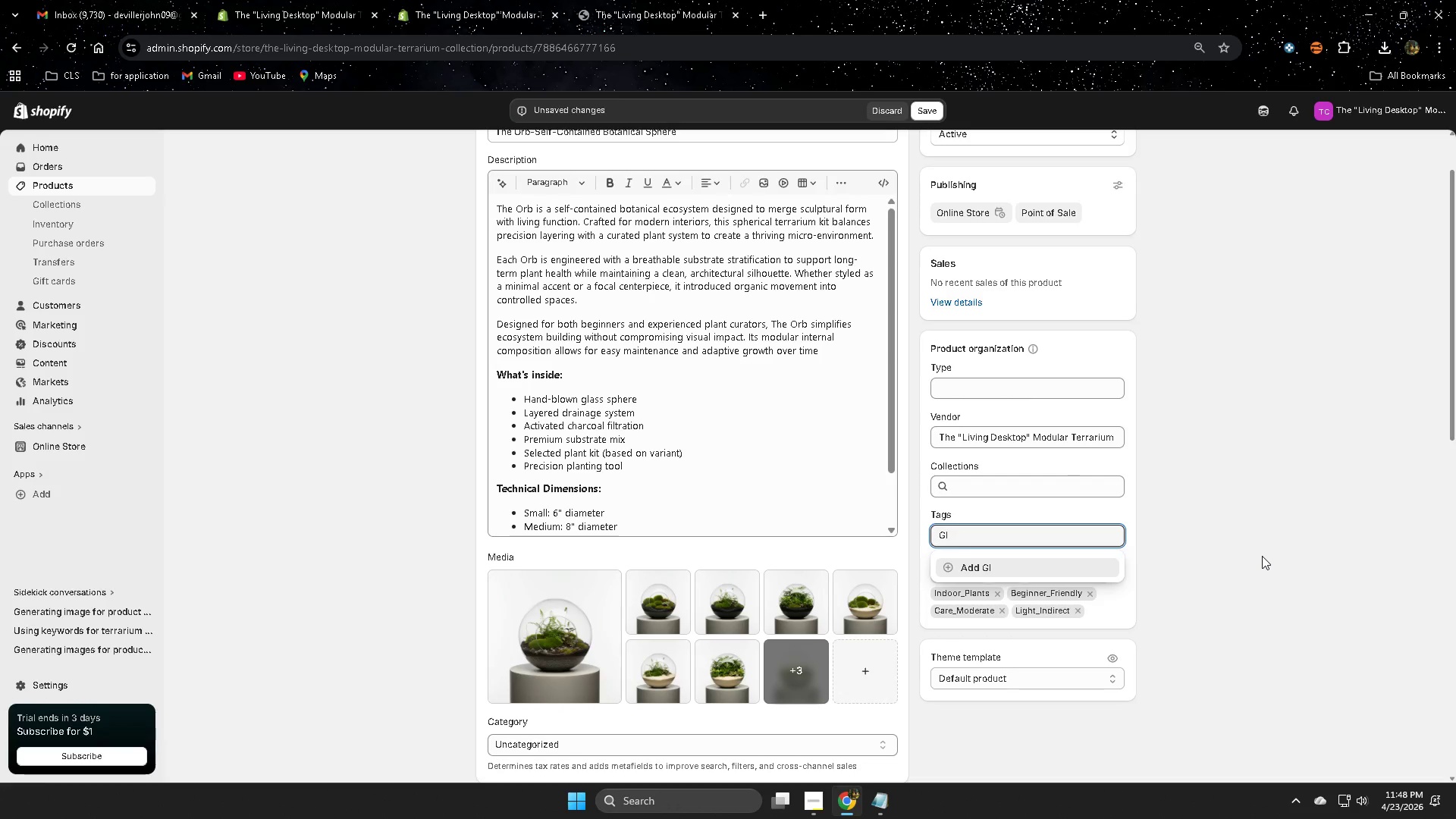 
type(ass_vessel)
key(Backspace)
key(Backspace)
key(Backspace)
key(Backspace)
key(Backspace)
key(Backspace)
type(Vessle)
key(Backspace)
key(Backspace)
type(el)
 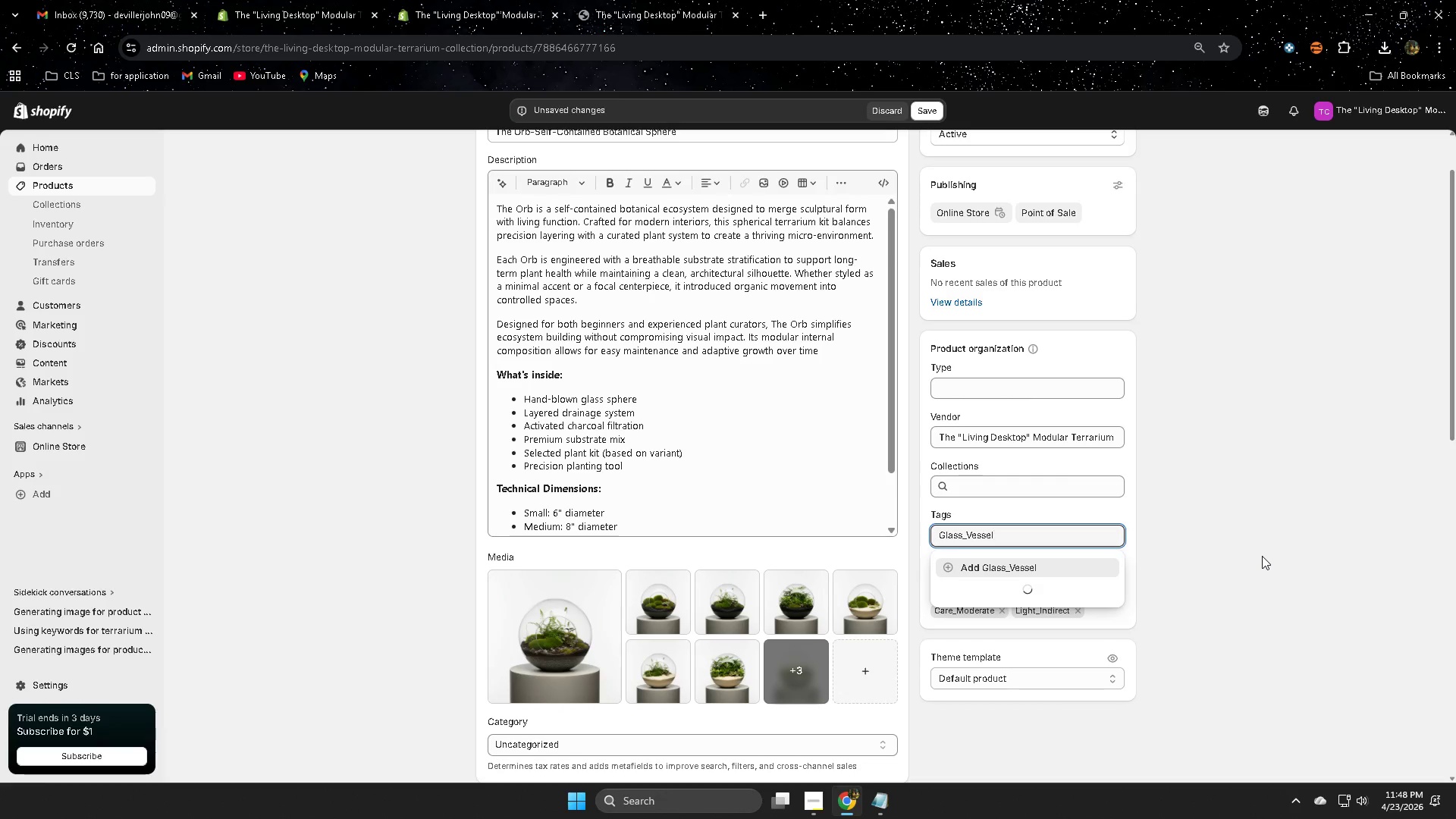 
key(Enter)
 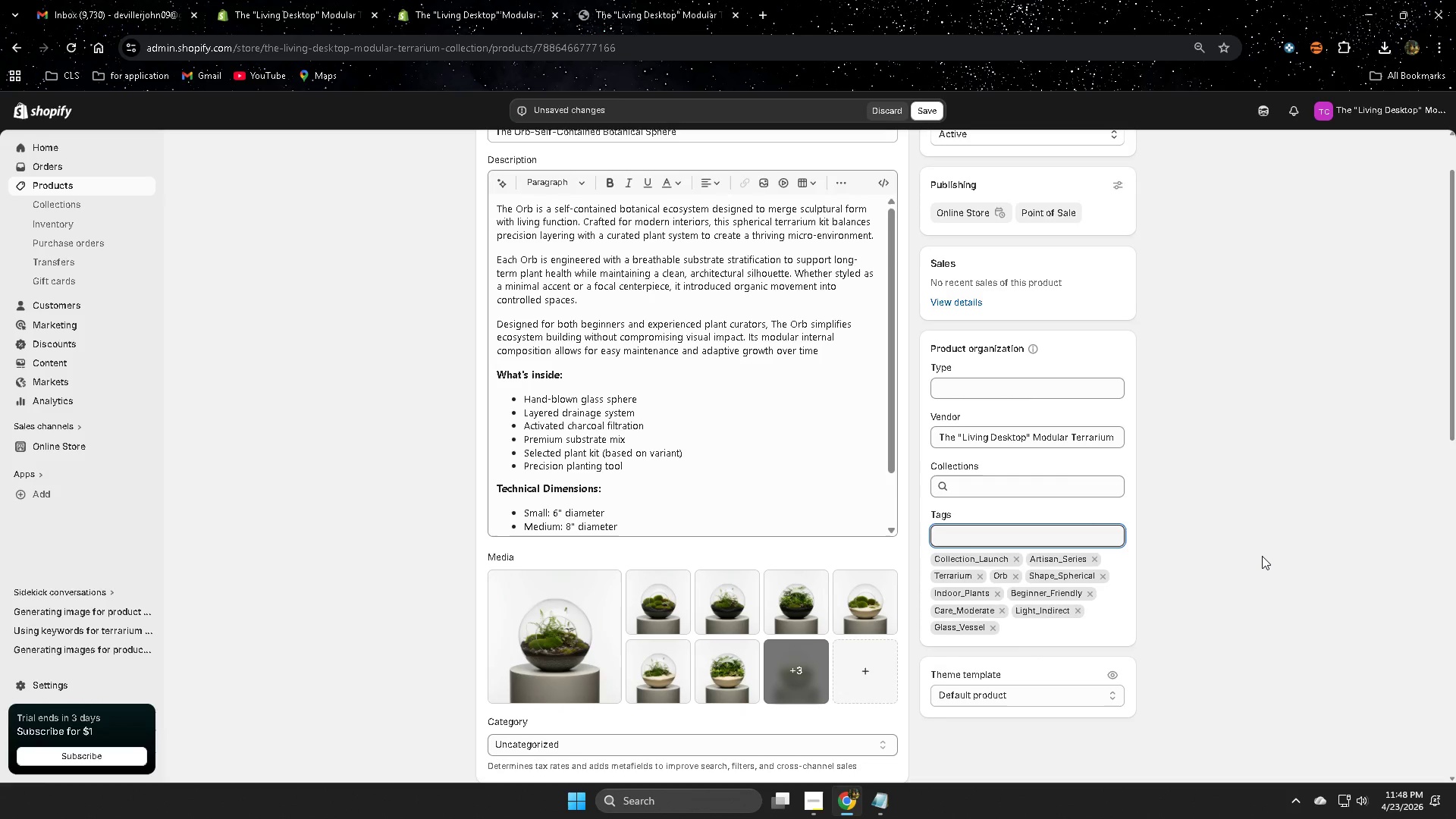 
type(Ecosysten)
key(Backspace)
type(m/)
key(Backspace)
type(_Cki)
key(Backspace)
key(Backspace)
type(losded)
key(Backspace)
key(Backspace)
key(Backspace)
type(ed)
 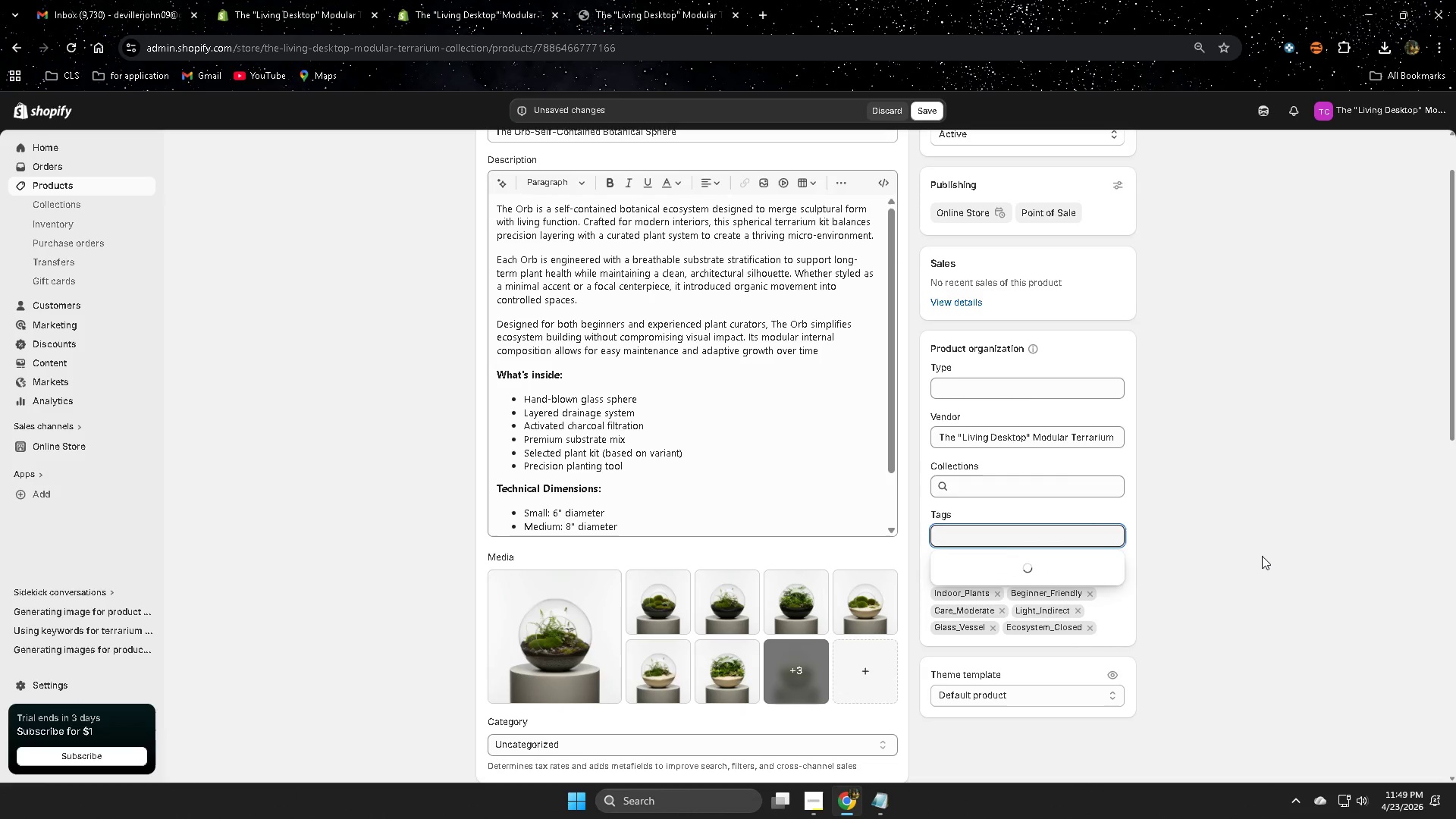 
 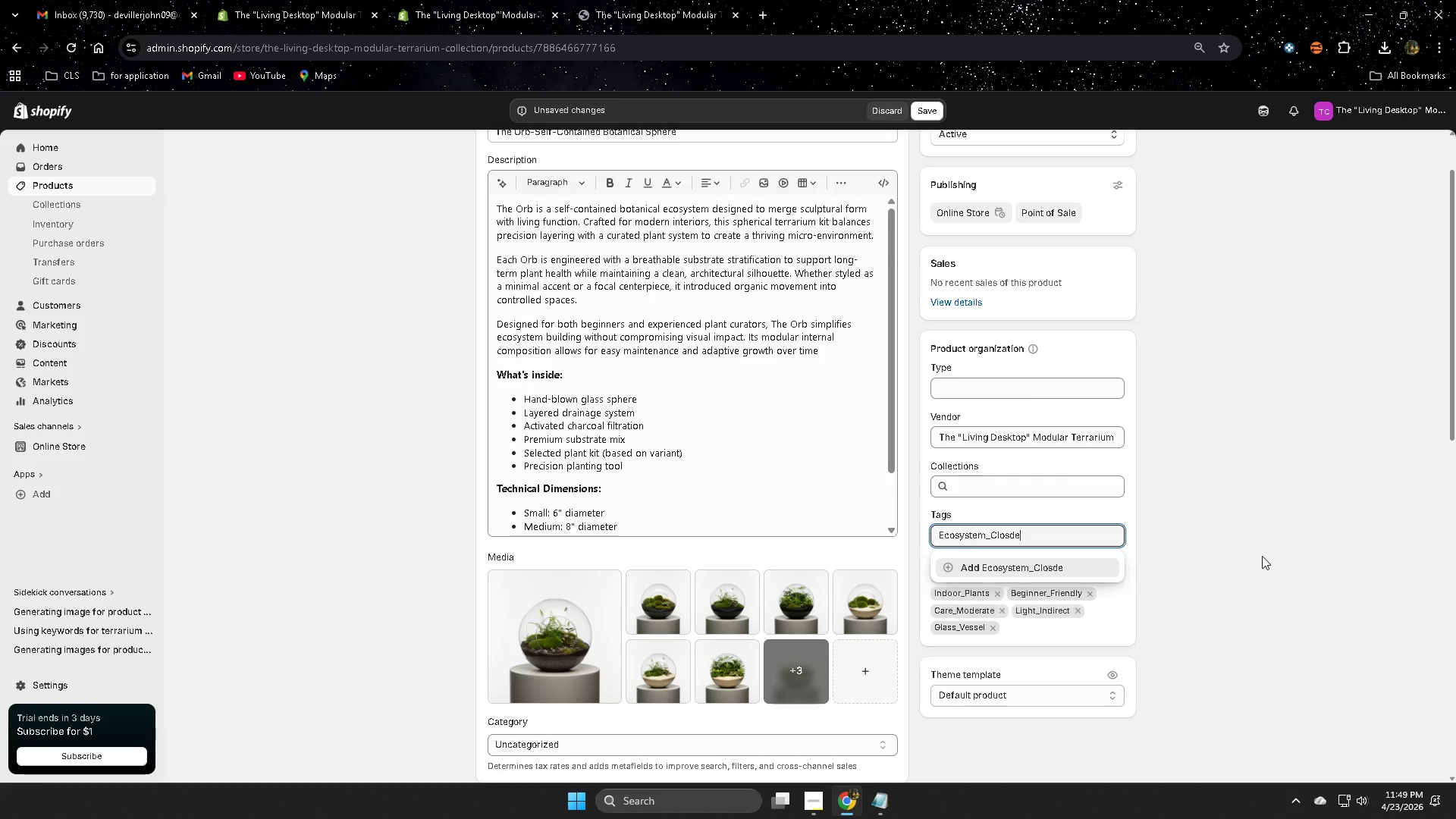 
key(Enter)
 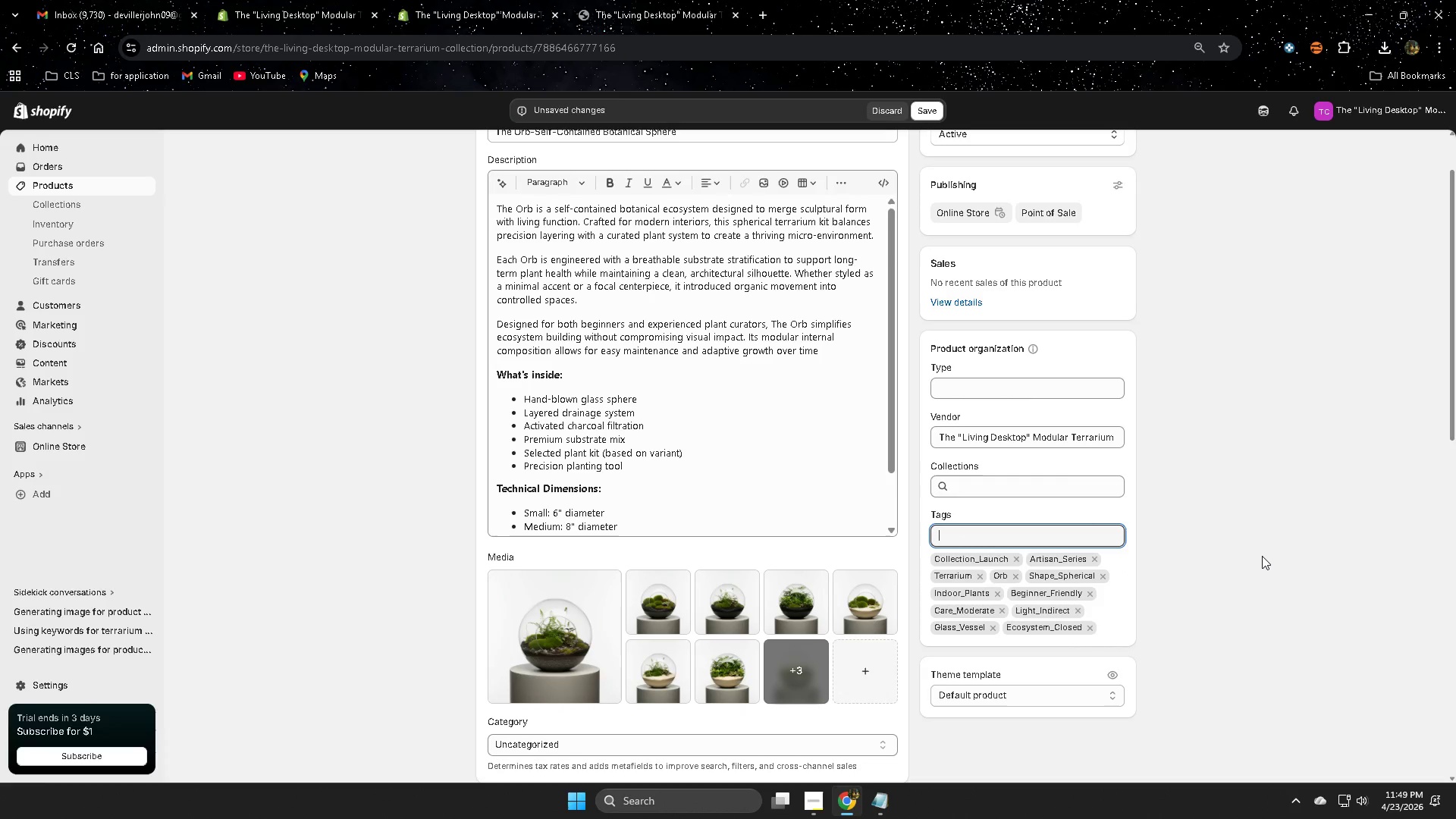 
type(Premium_Kit)
 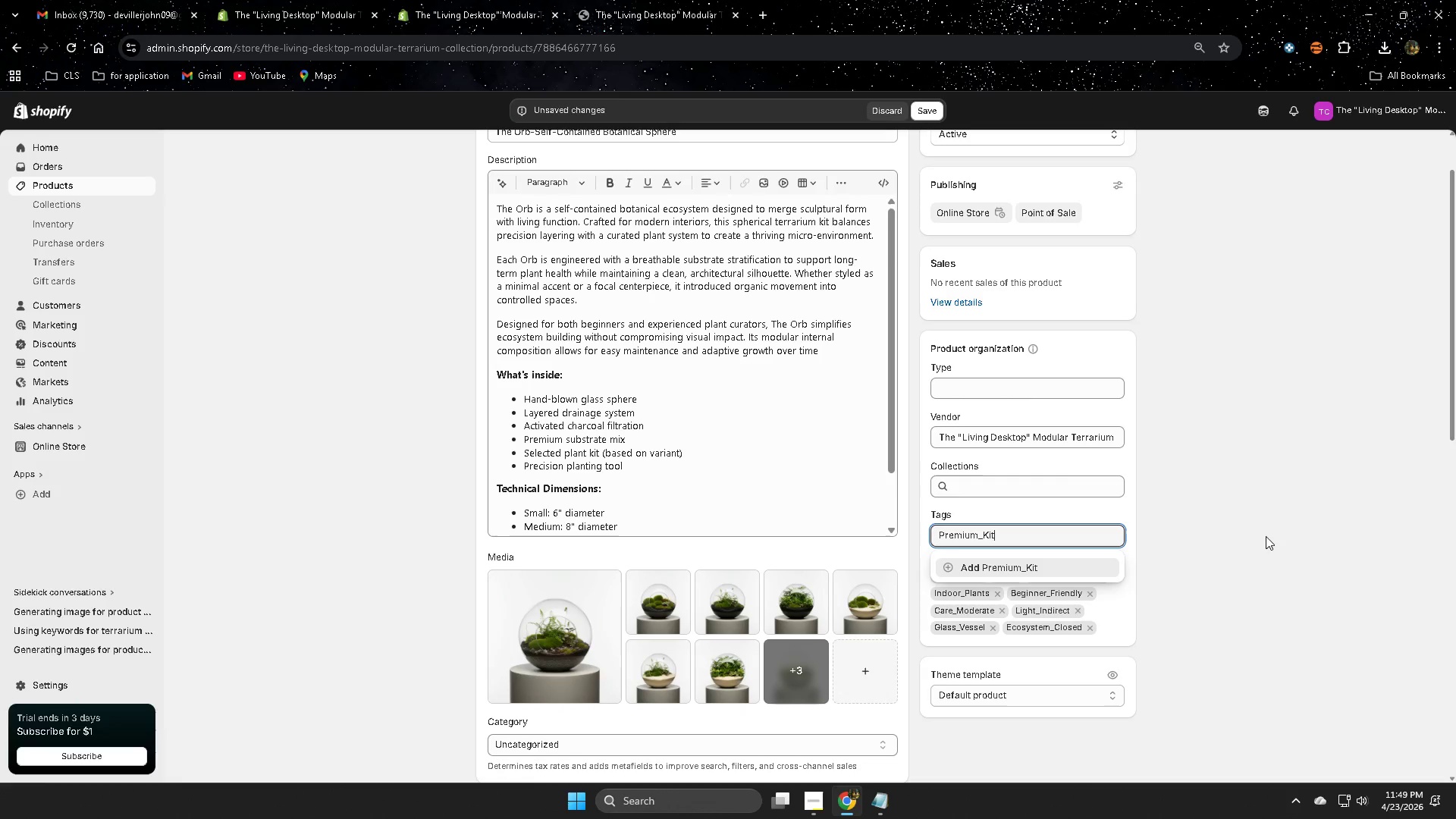 
key(Enter)
 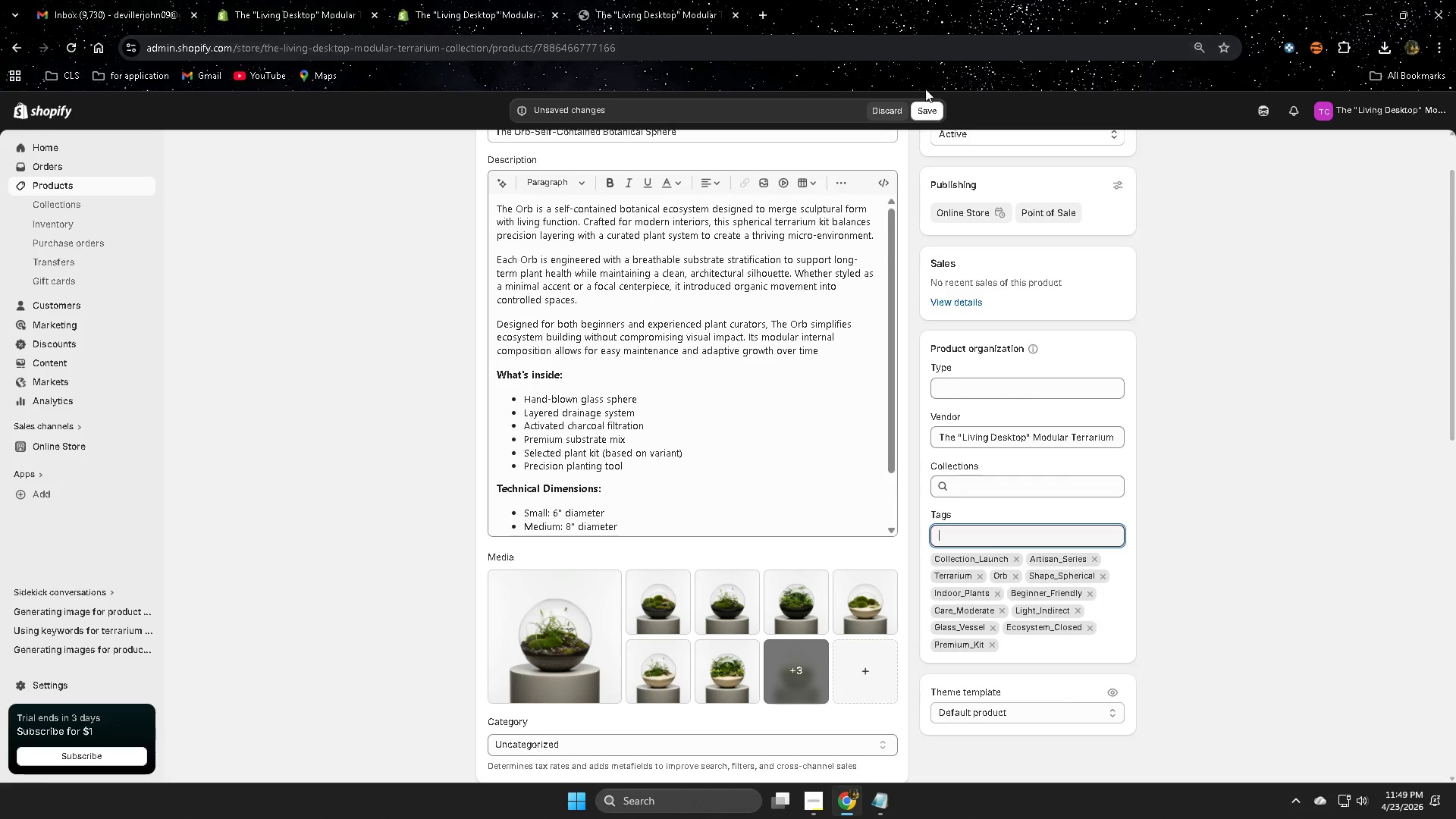 
left_click_drag(start_coordinate=[924, 114], to_coordinate=[920, 112])
 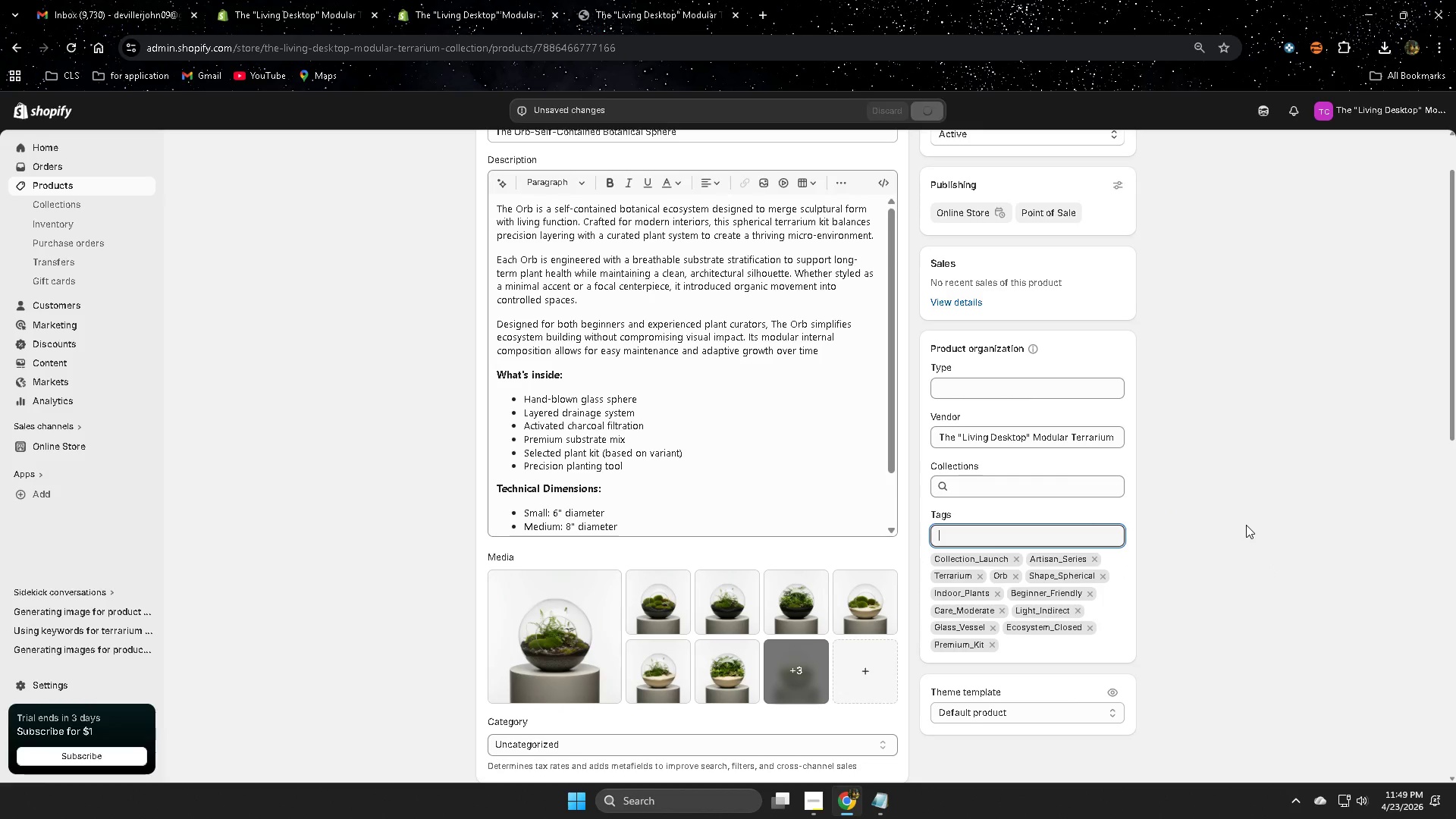 
scroll: coordinate [1246, 525], scroll_direction: down, amount: 13.0
 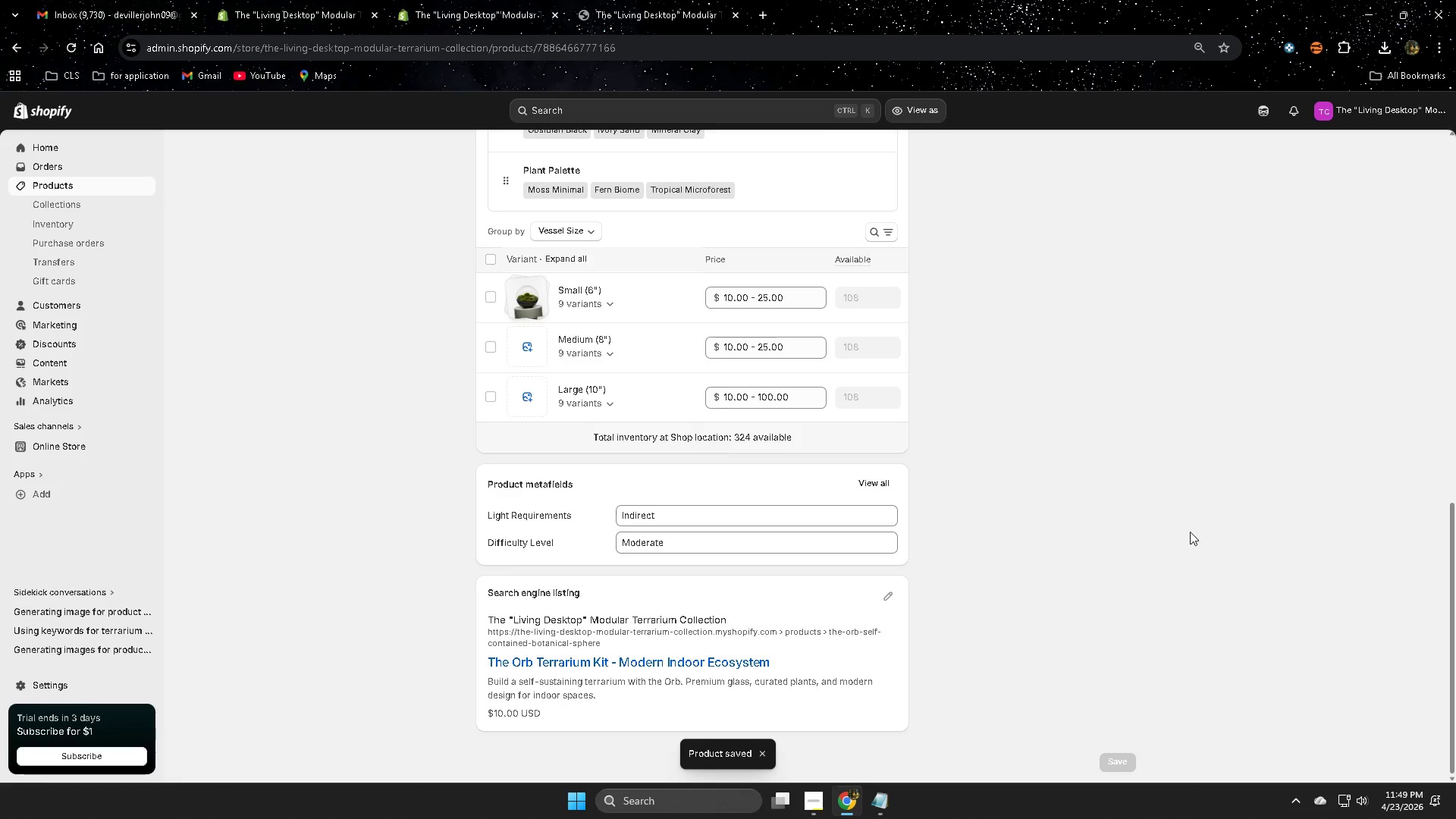 
left_click([75, 186])
 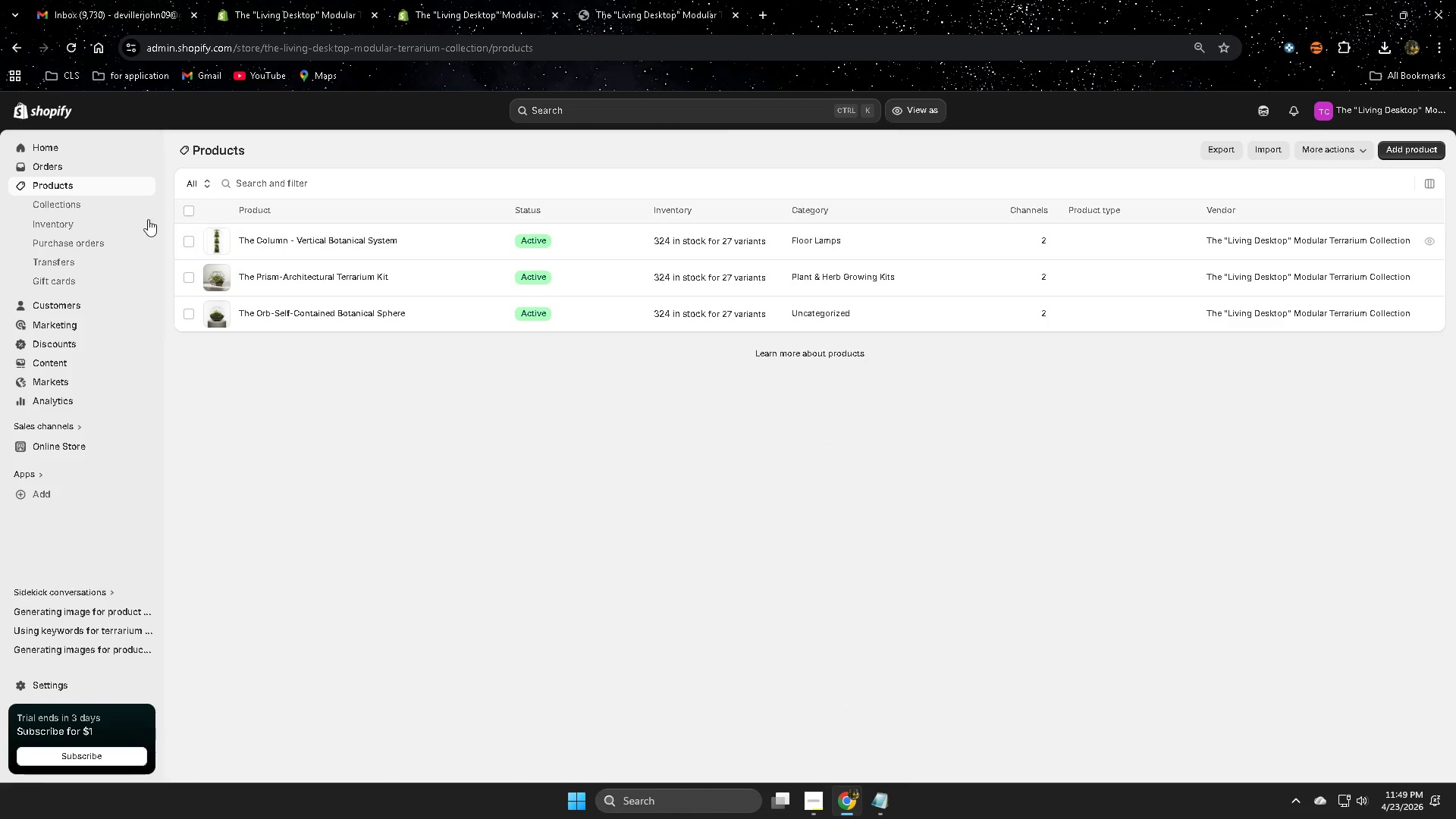 
scroll: coordinate [235, 336], scroll_direction: up, amount: 1.0
 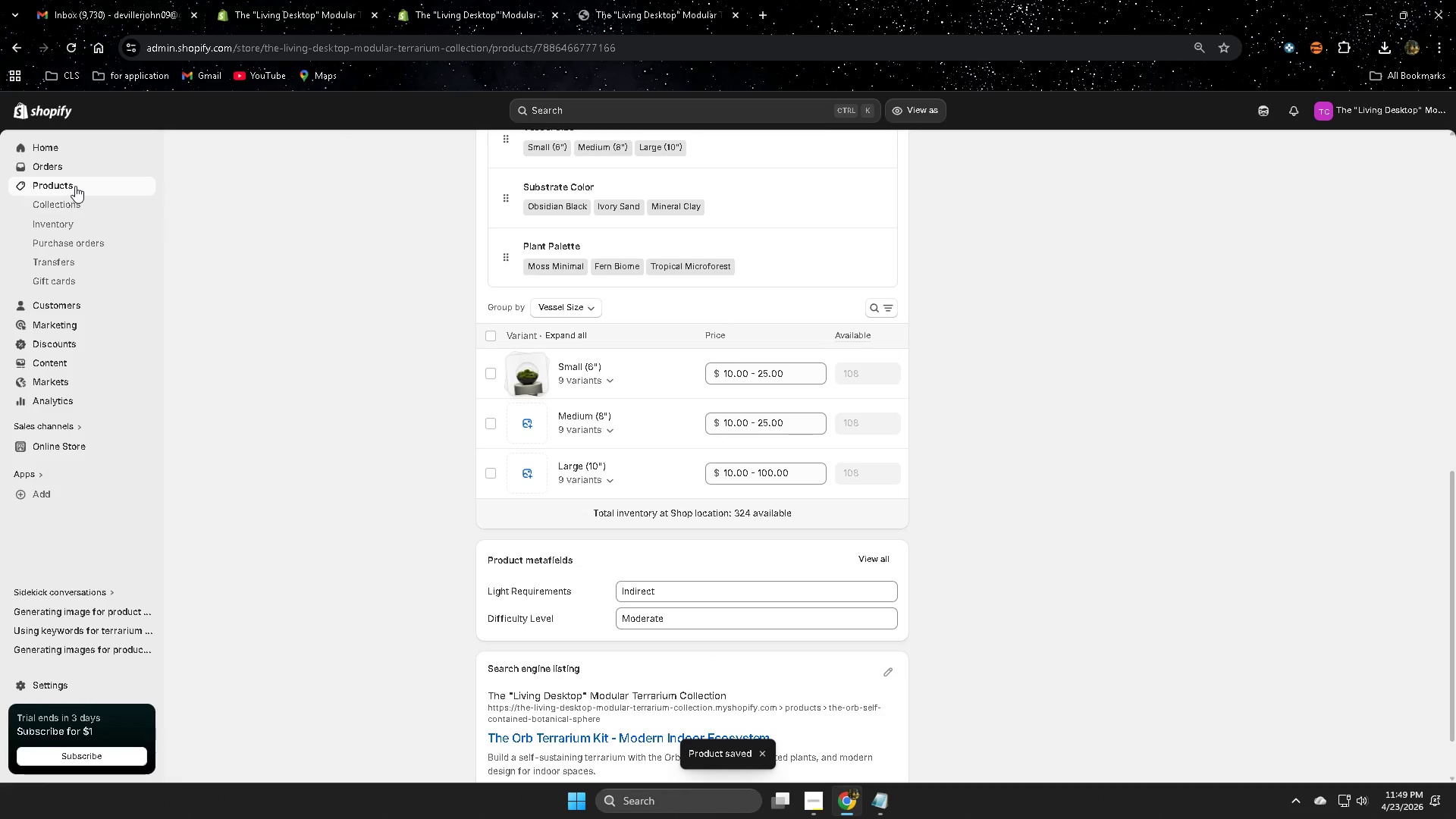 
left_click([72, 209])
 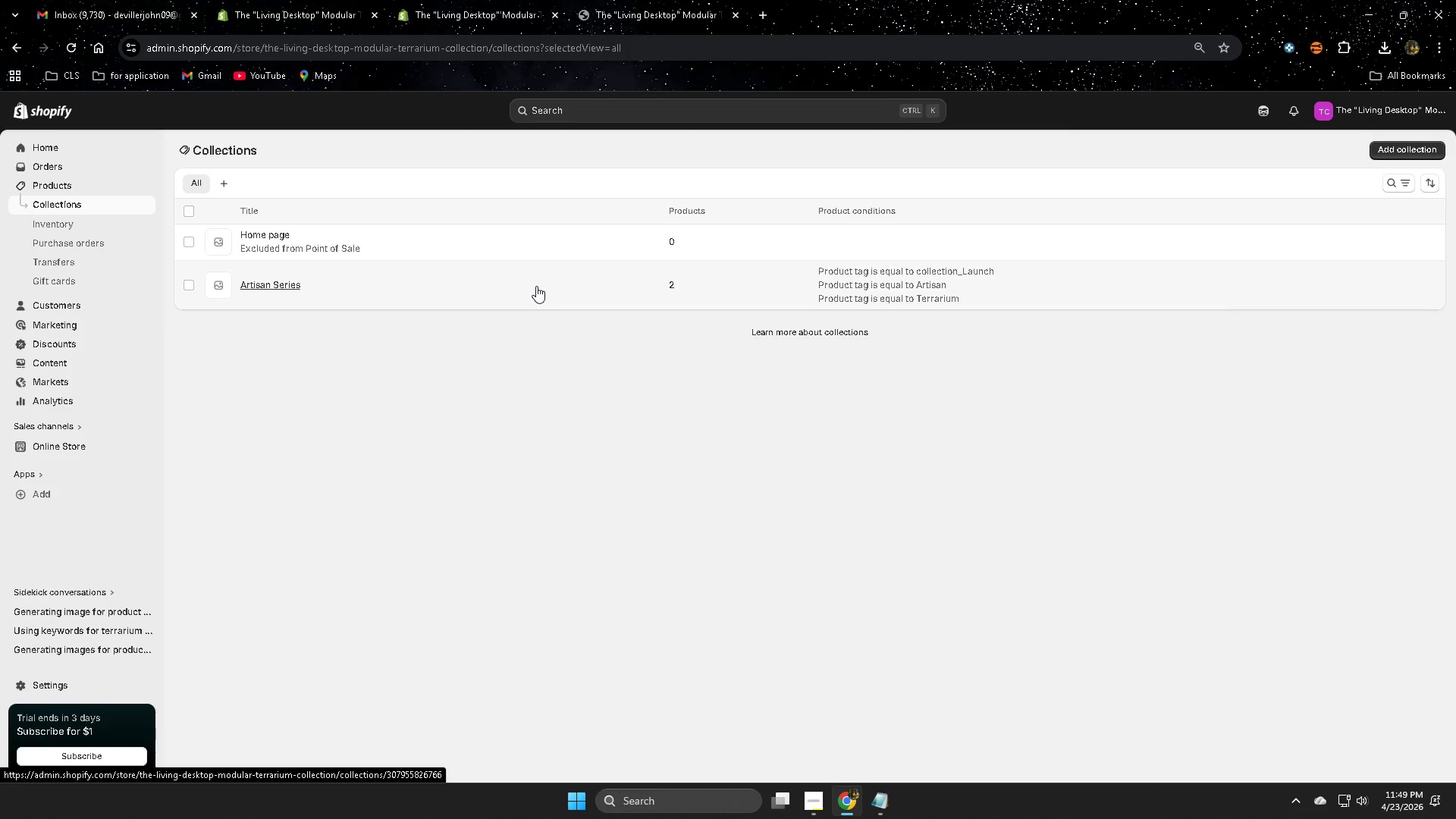 
left_click([536, 286])
 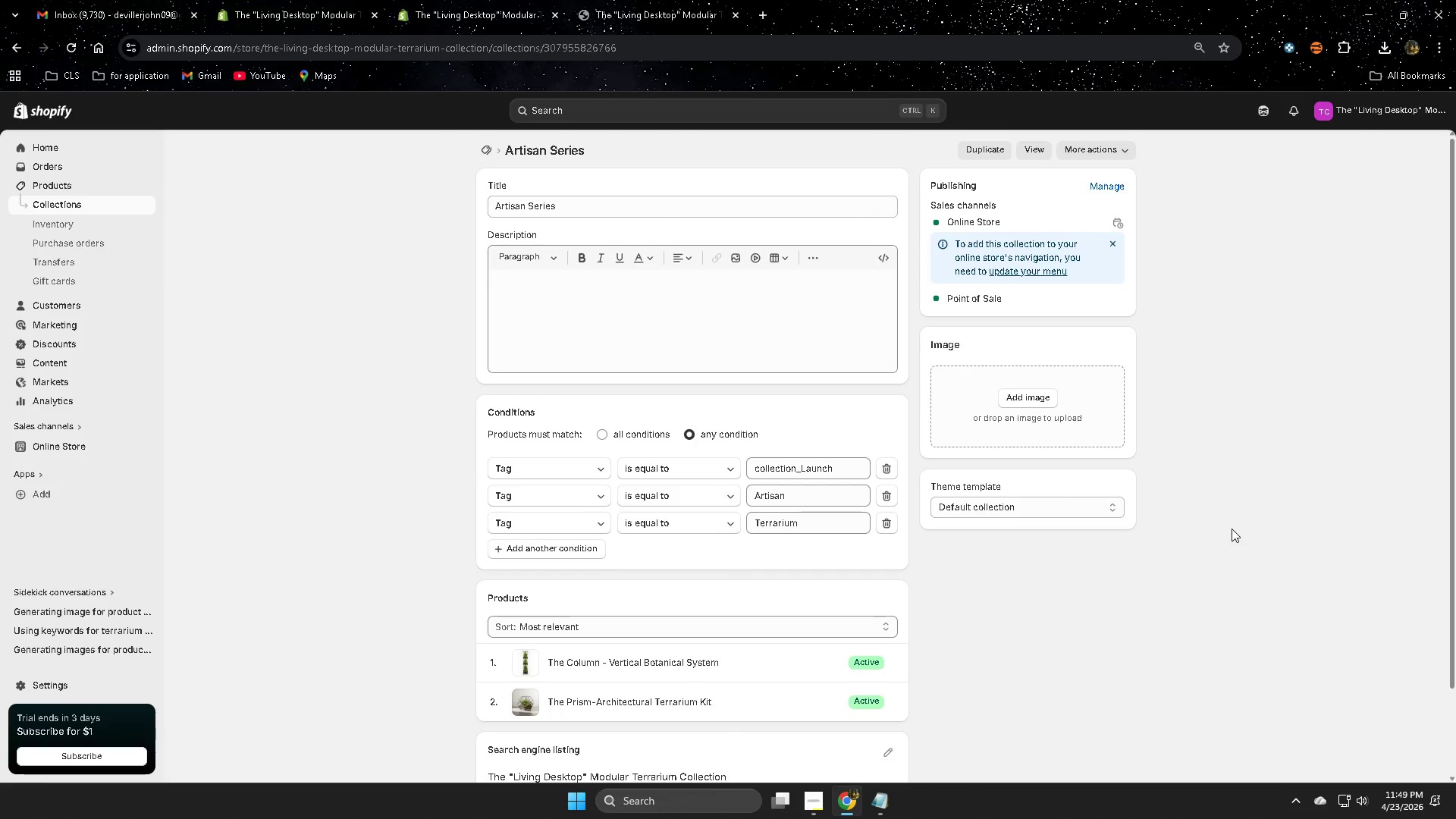 
scroll: coordinate [1171, 585], scroll_direction: down, amount: 1.0
 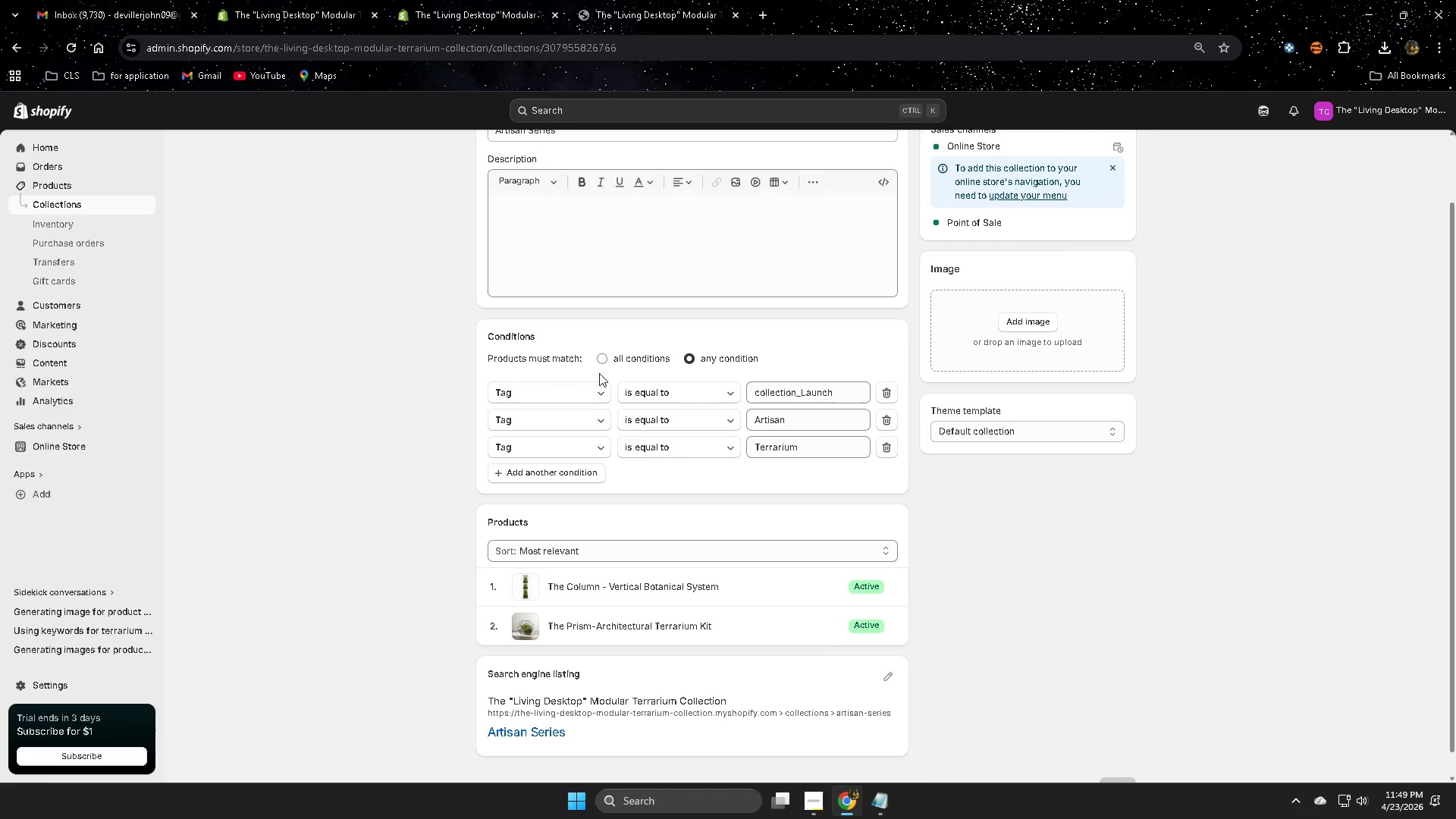 
left_click([601, 361])
 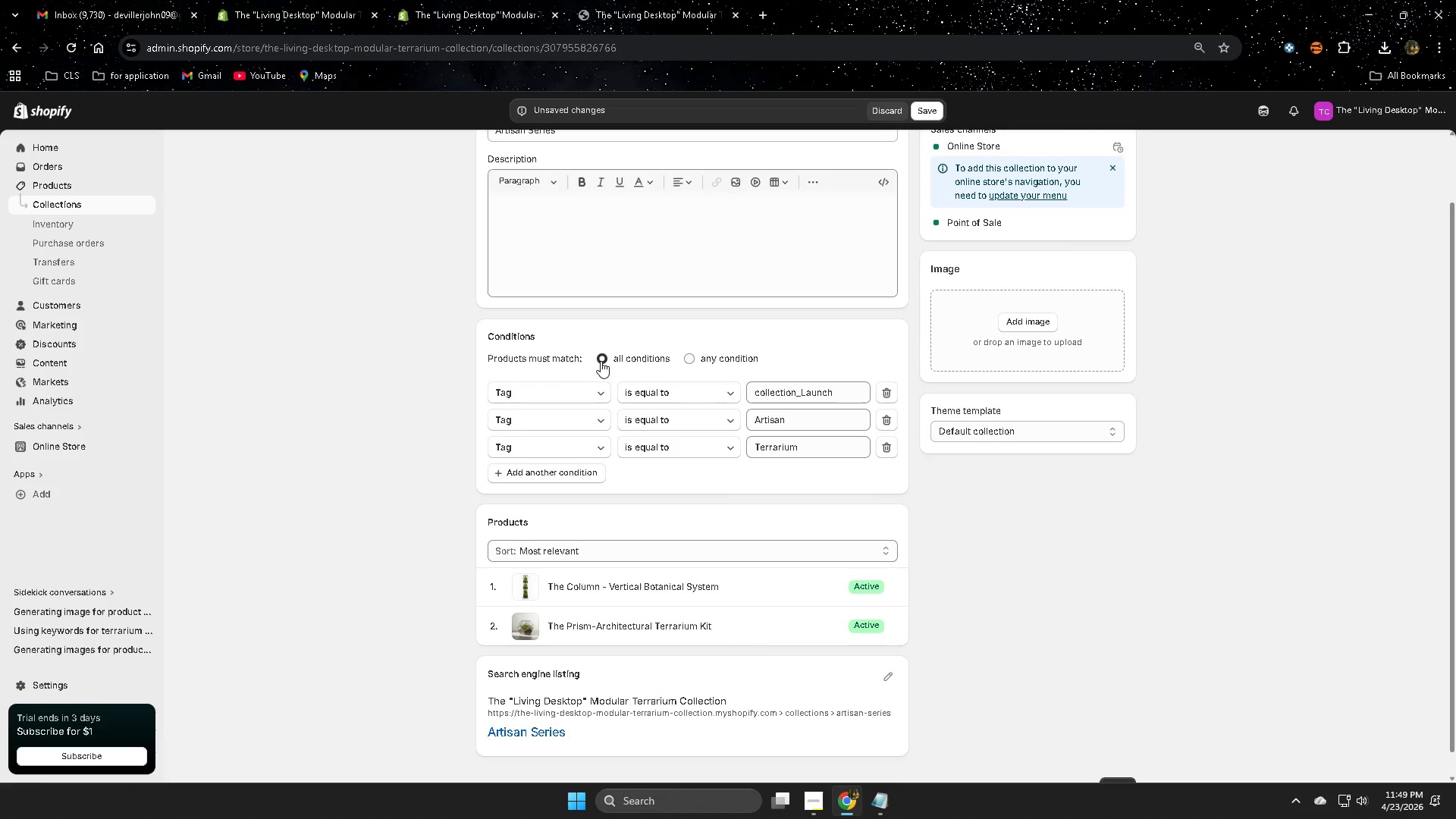 
left_click([689, 361])
 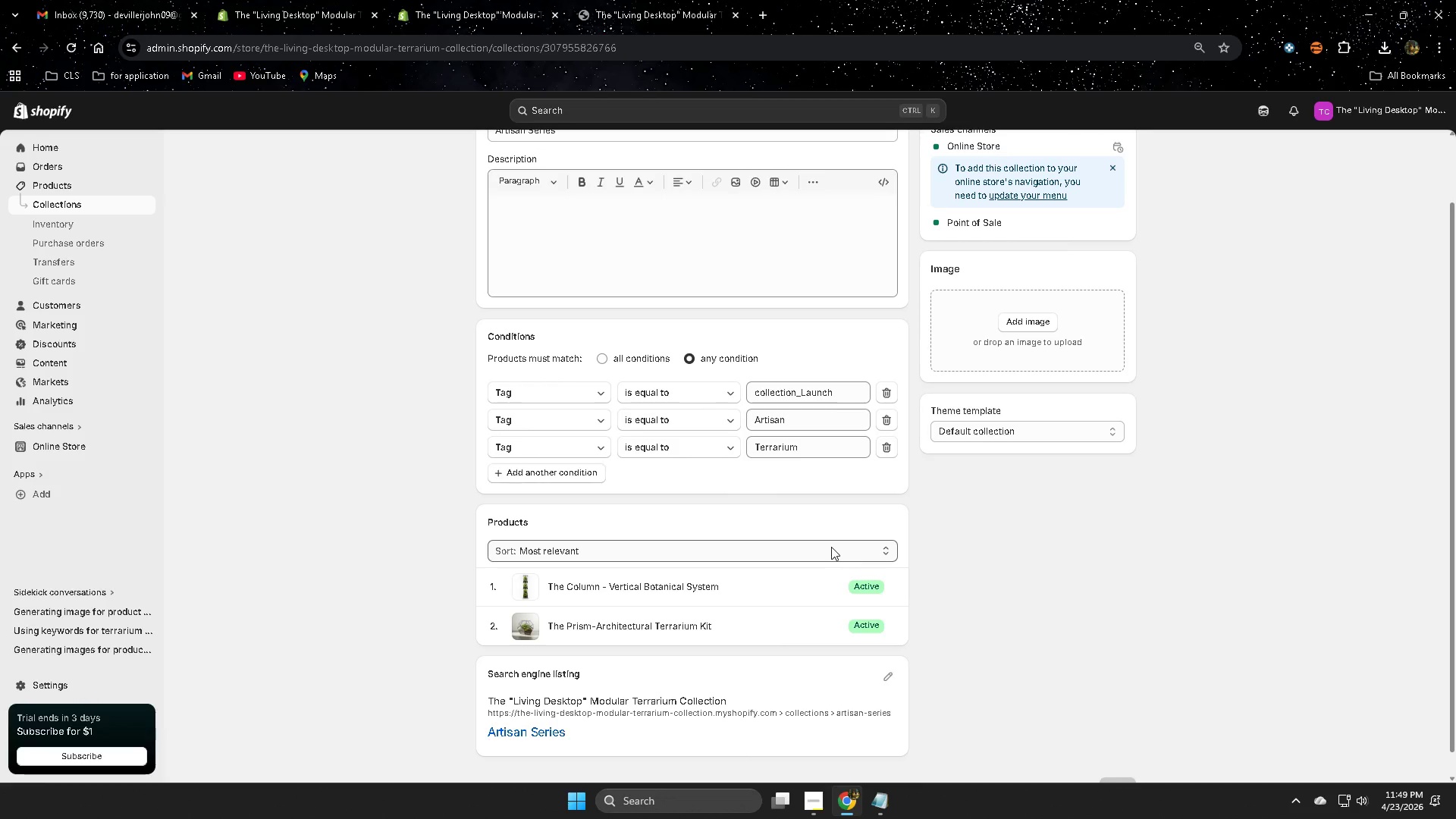 
wait(9.05)
 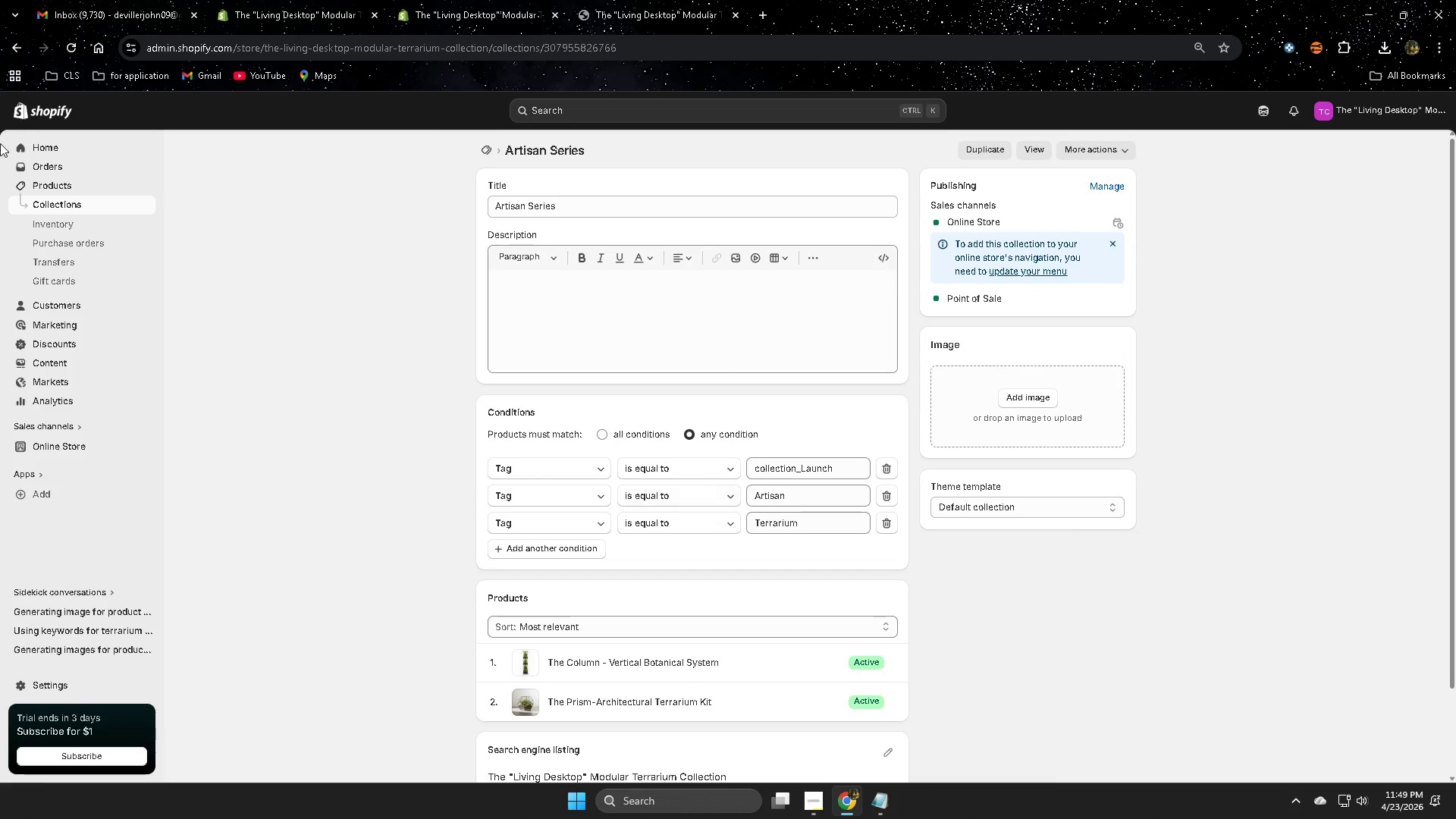 
left_click([61, 207])
 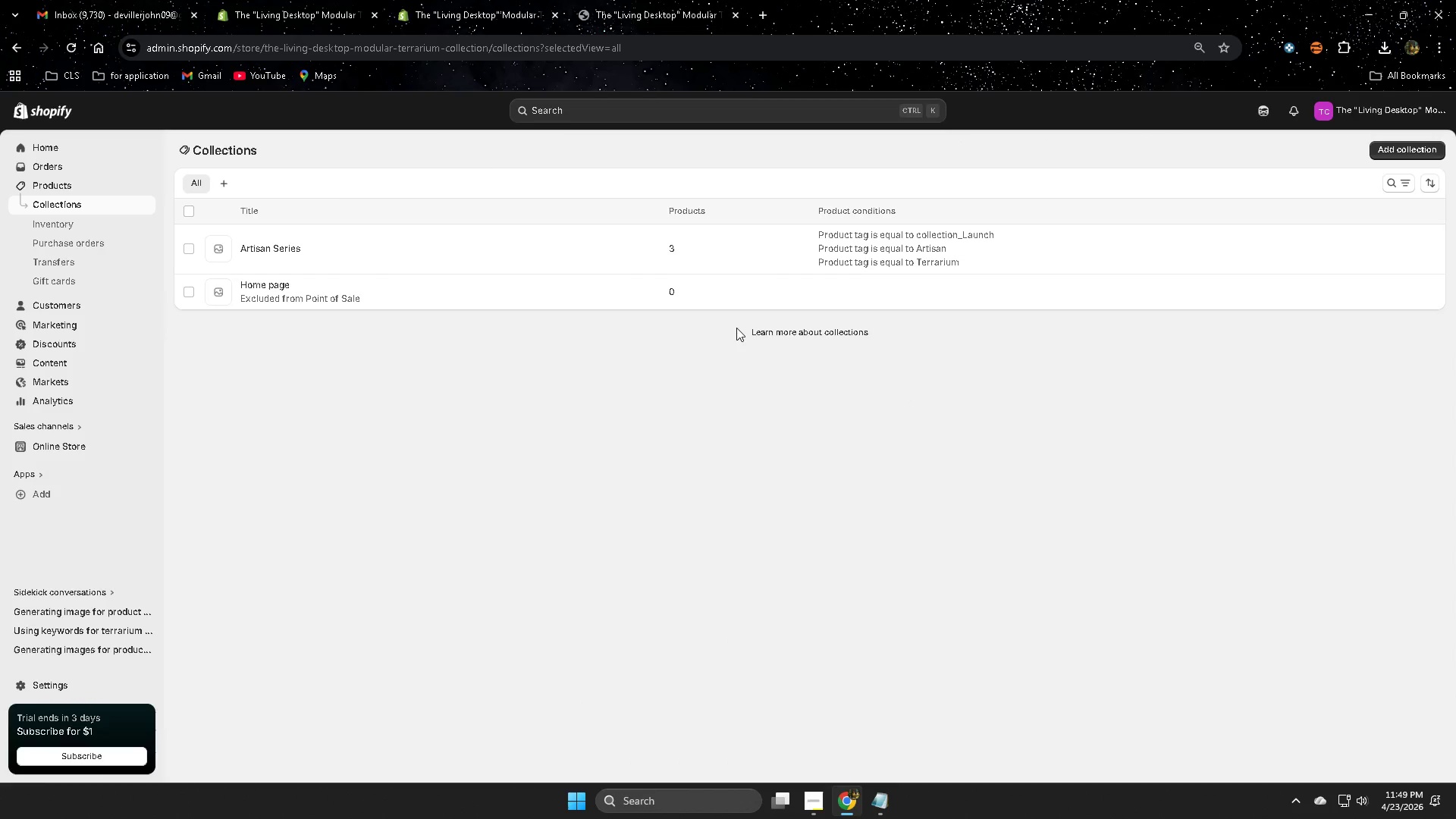 
scroll: coordinate [1028, 613], scroll_direction: up, amount: 2.0
 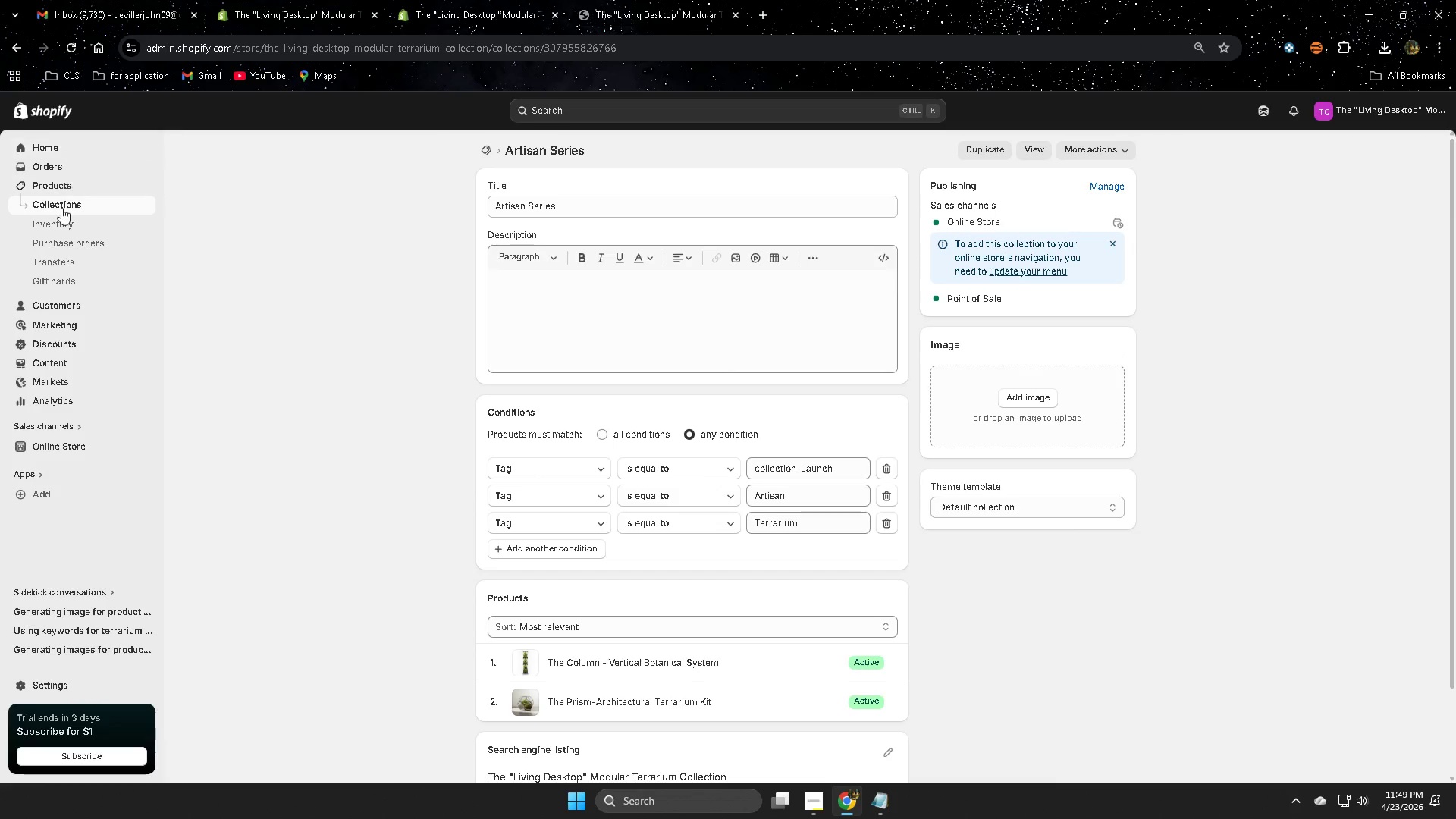 
left_click([735, 262])
 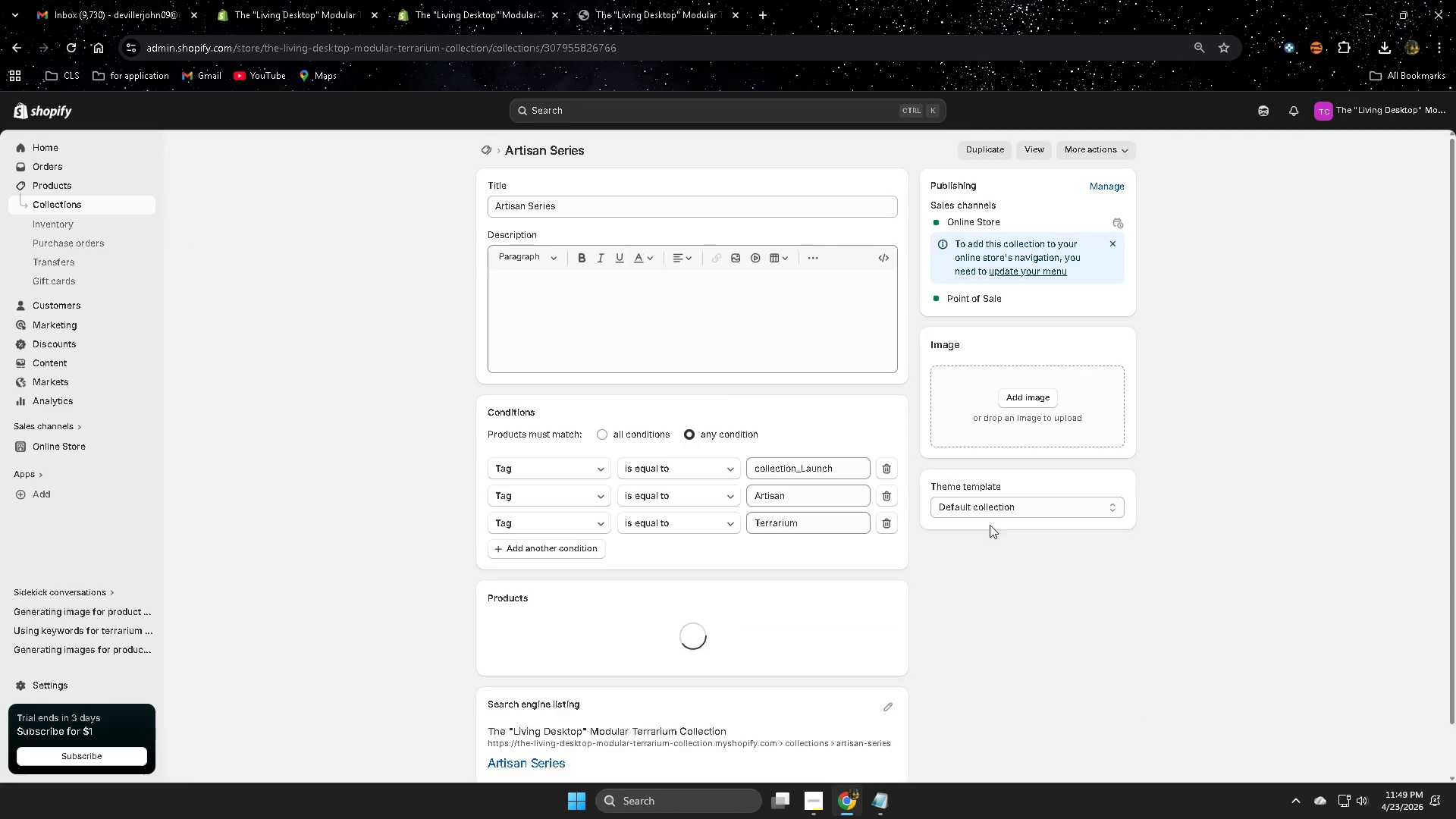 
scroll: coordinate [1129, 591], scroll_direction: down, amount: 2.0
 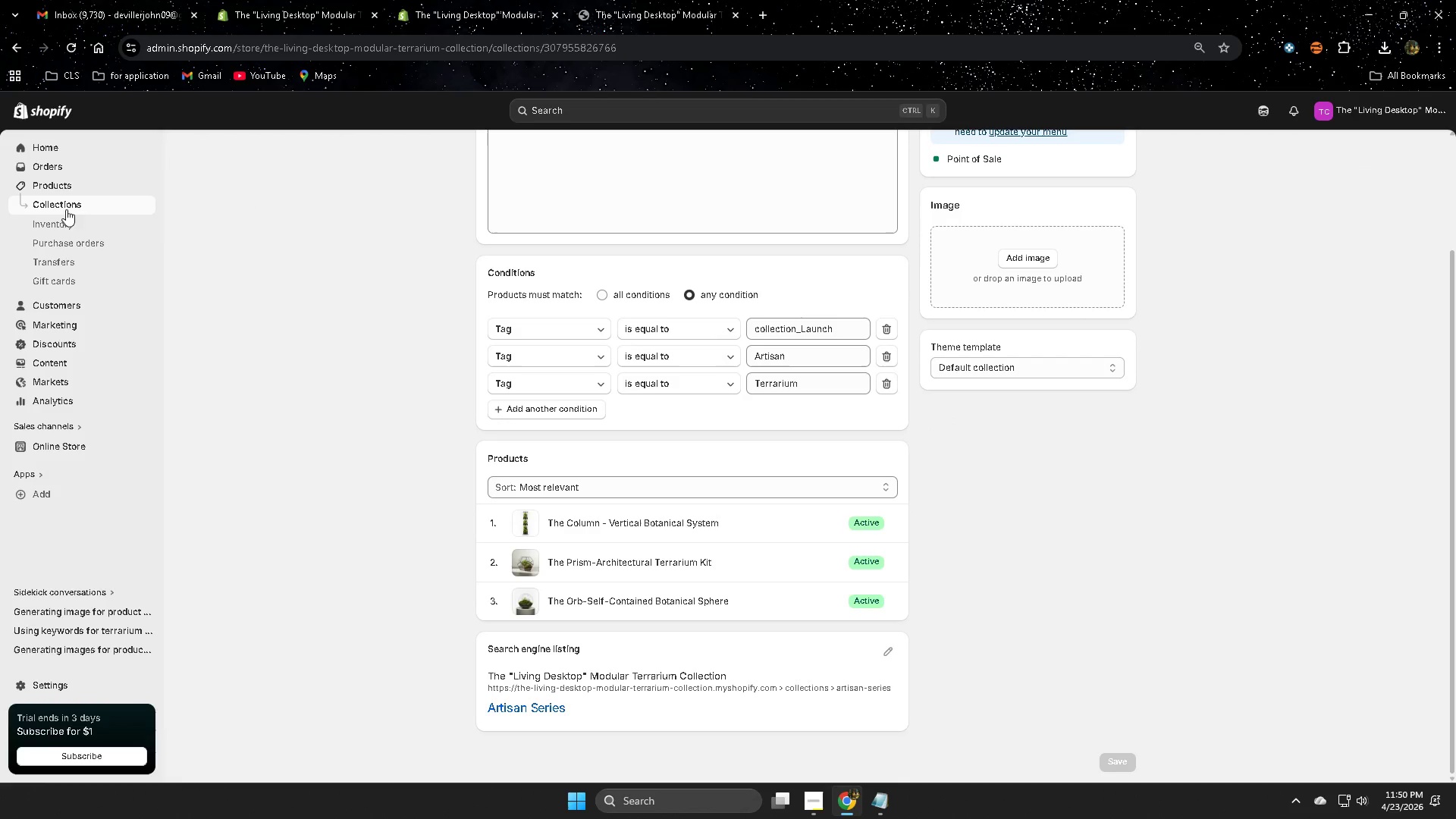 
left_click([69, 188])
 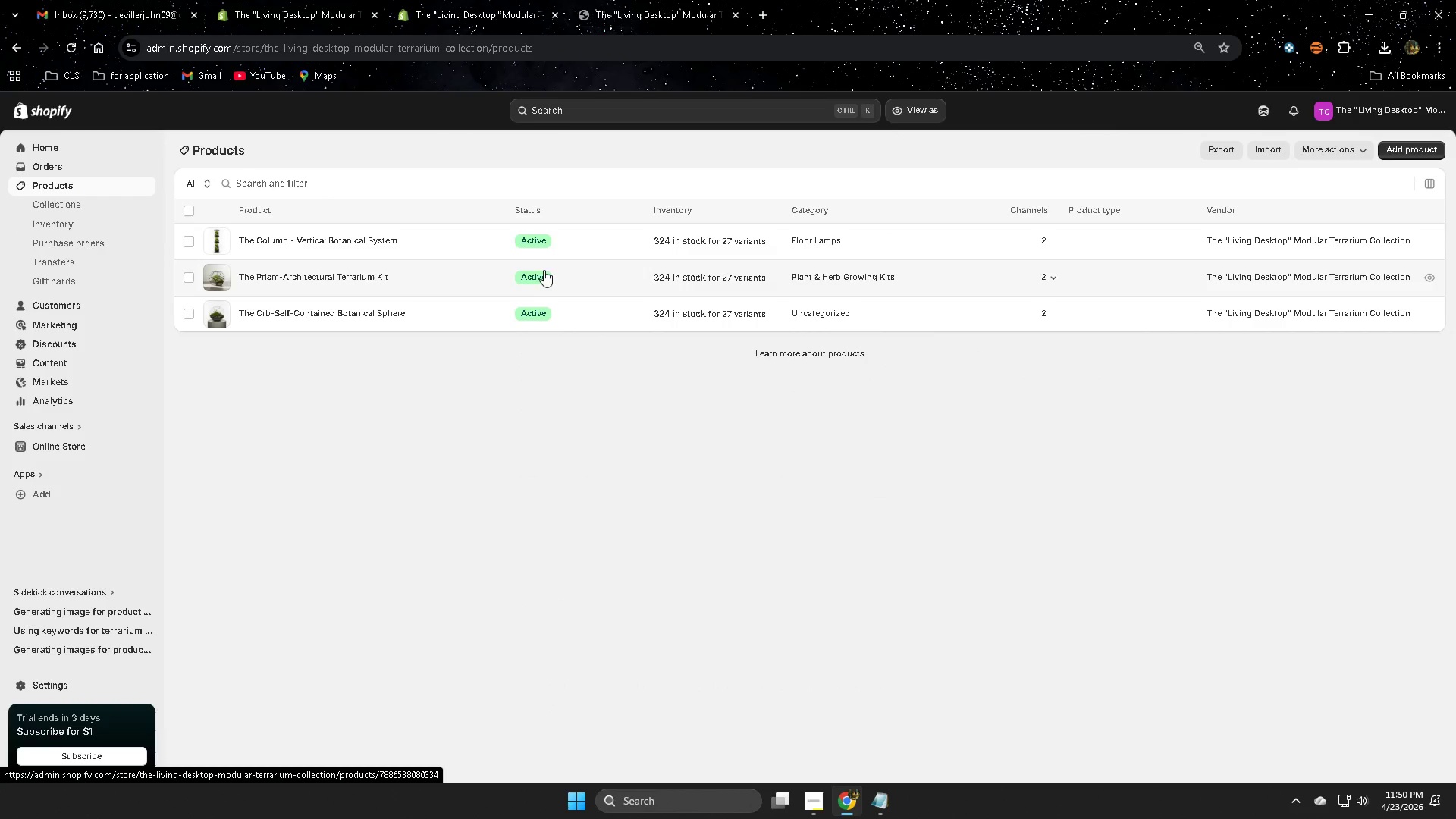 
left_click([595, 236])
 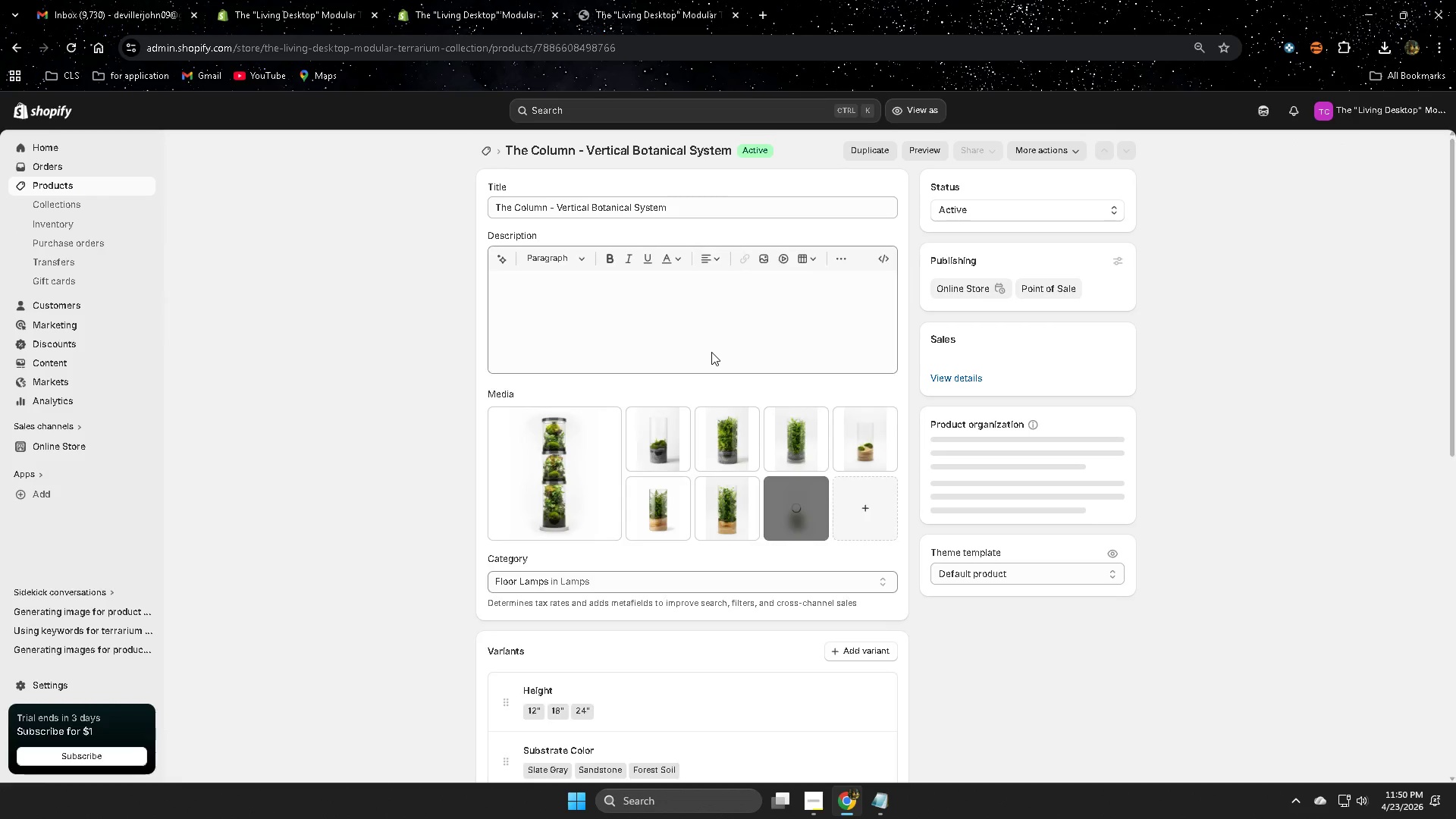 
scroll: coordinate [979, 435], scroll_direction: down, amount: 2.0
 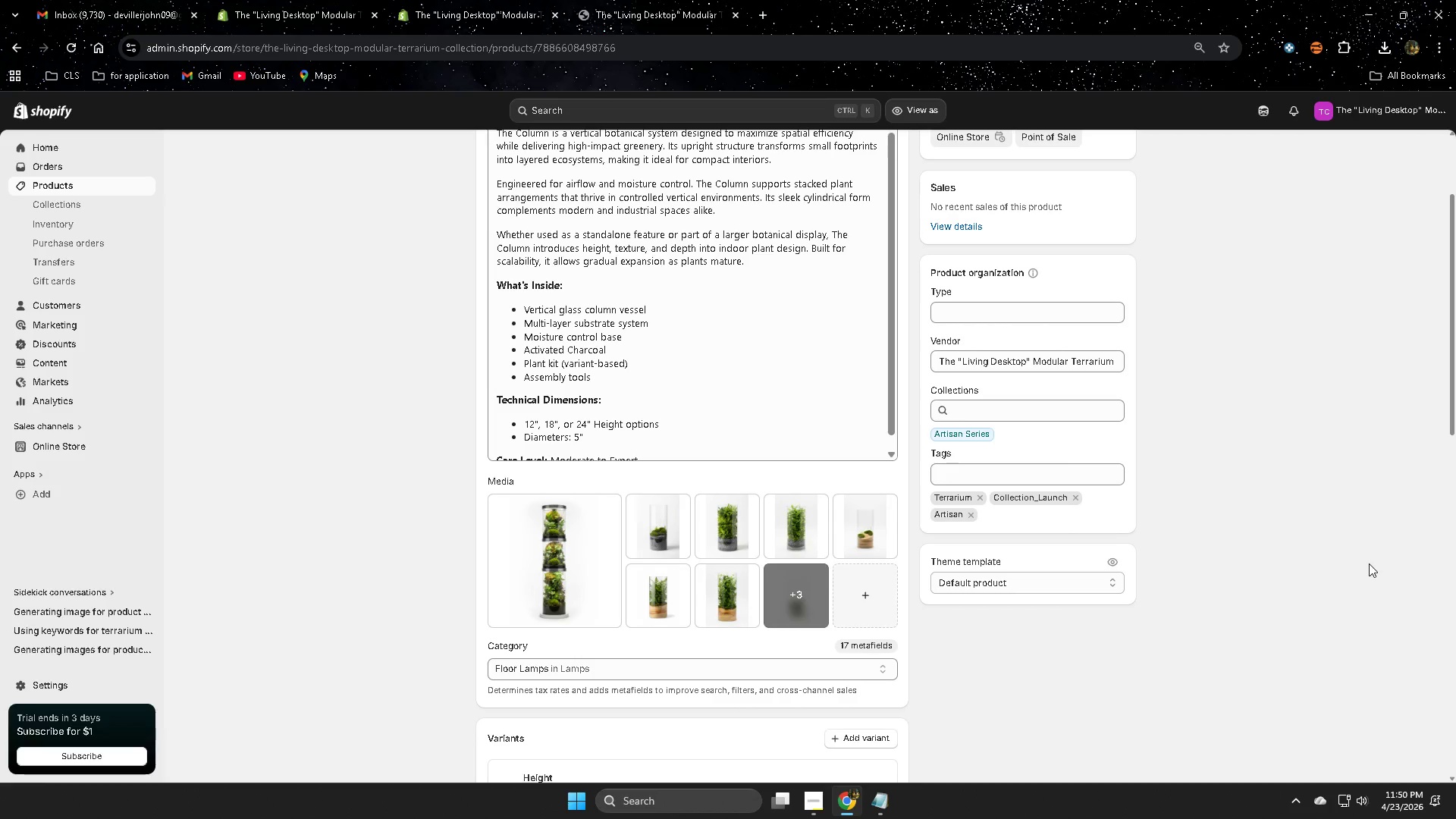 
left_click([1046, 479])
 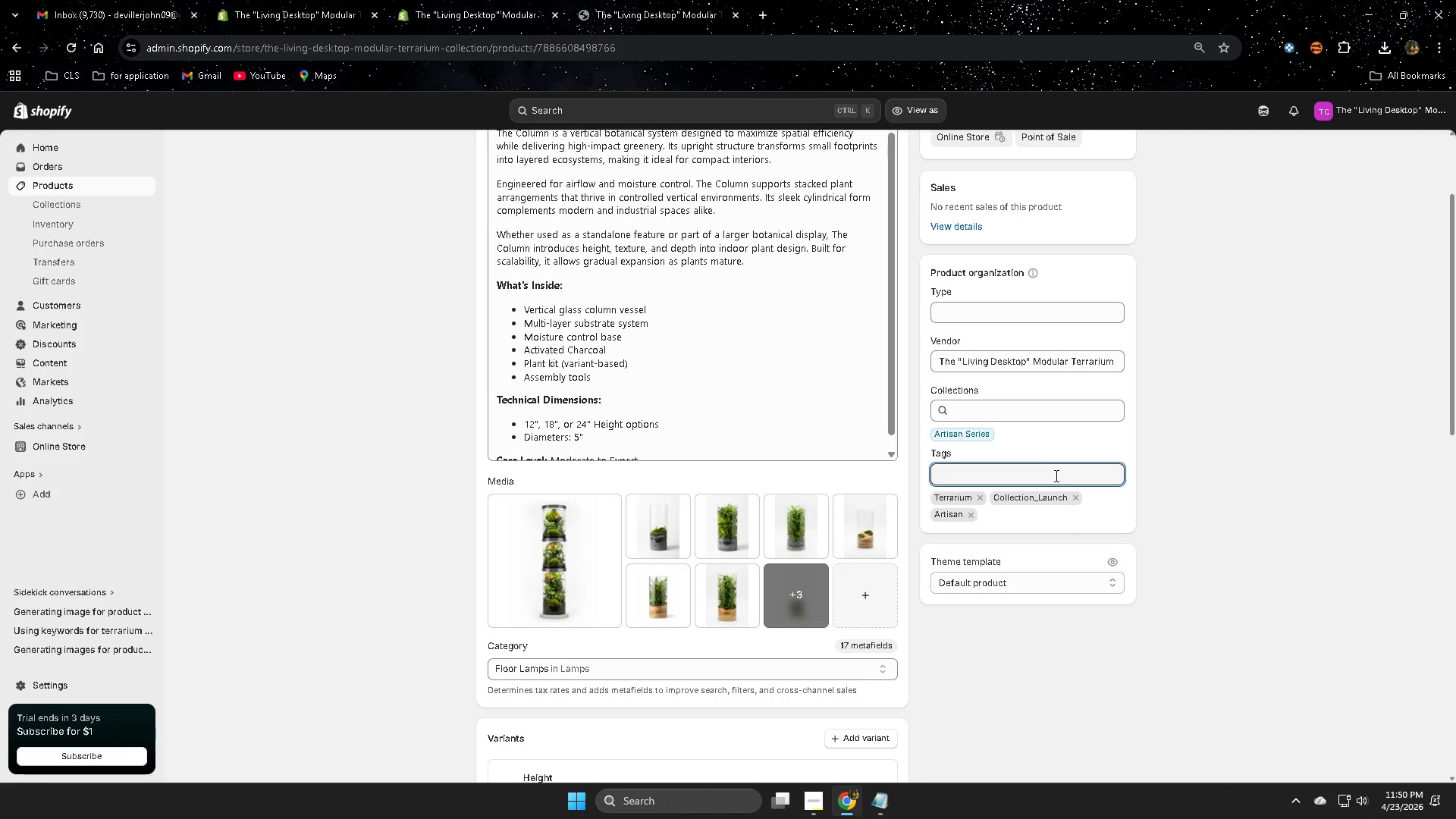 
wait(15.81)
 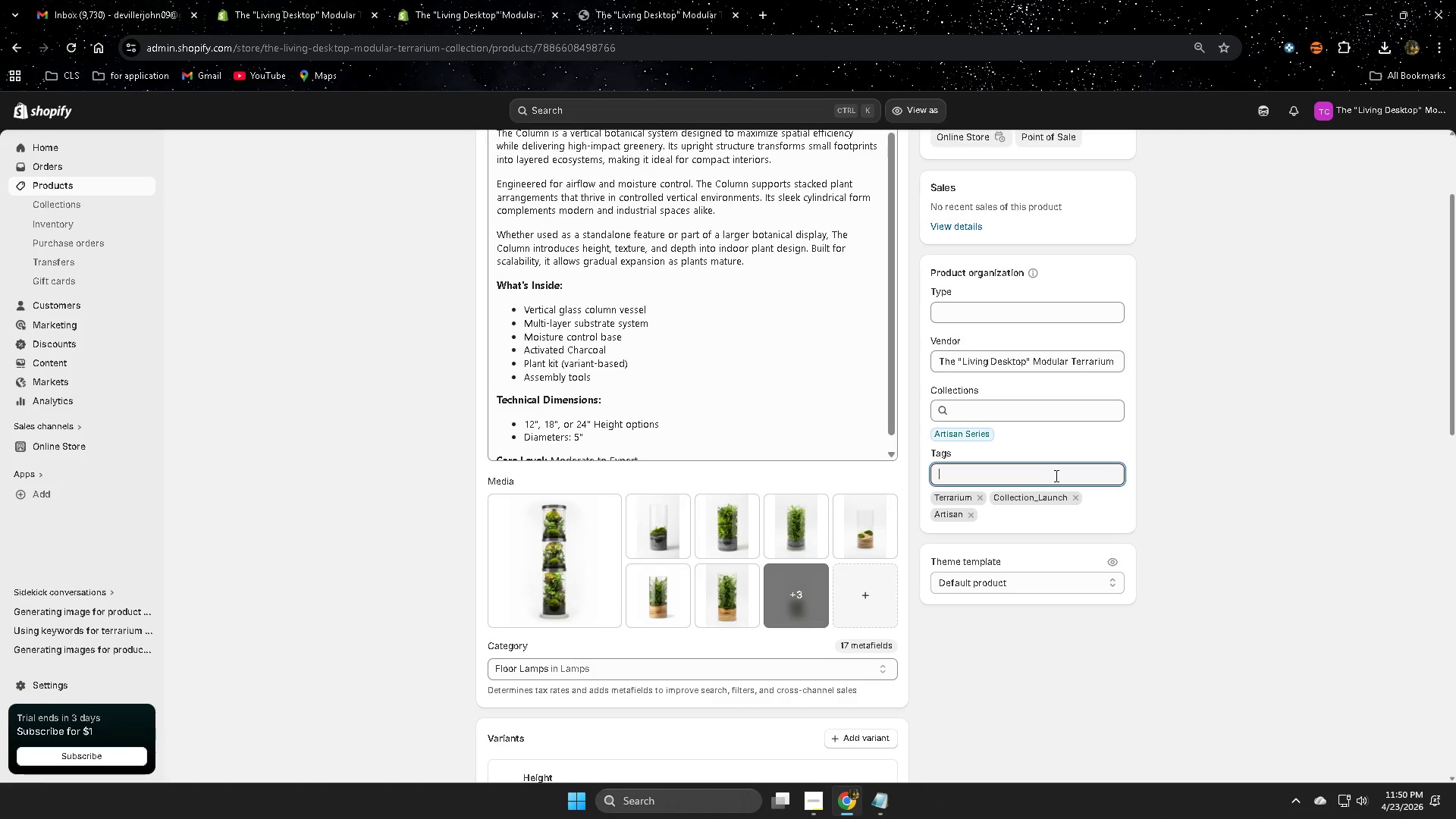 
type(Prisn)
key(Backspace)
type(m)
 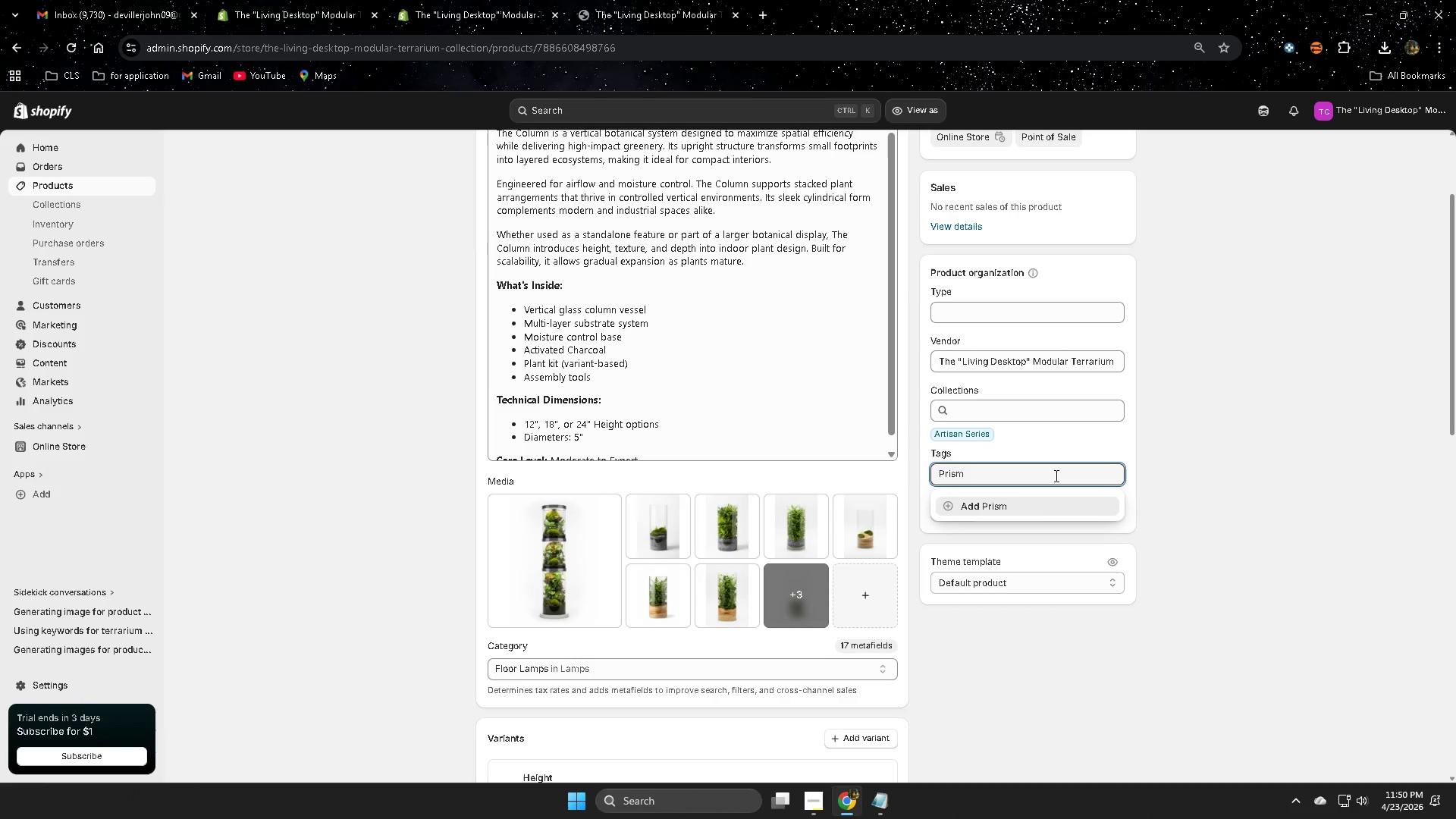 
key(Enter)
 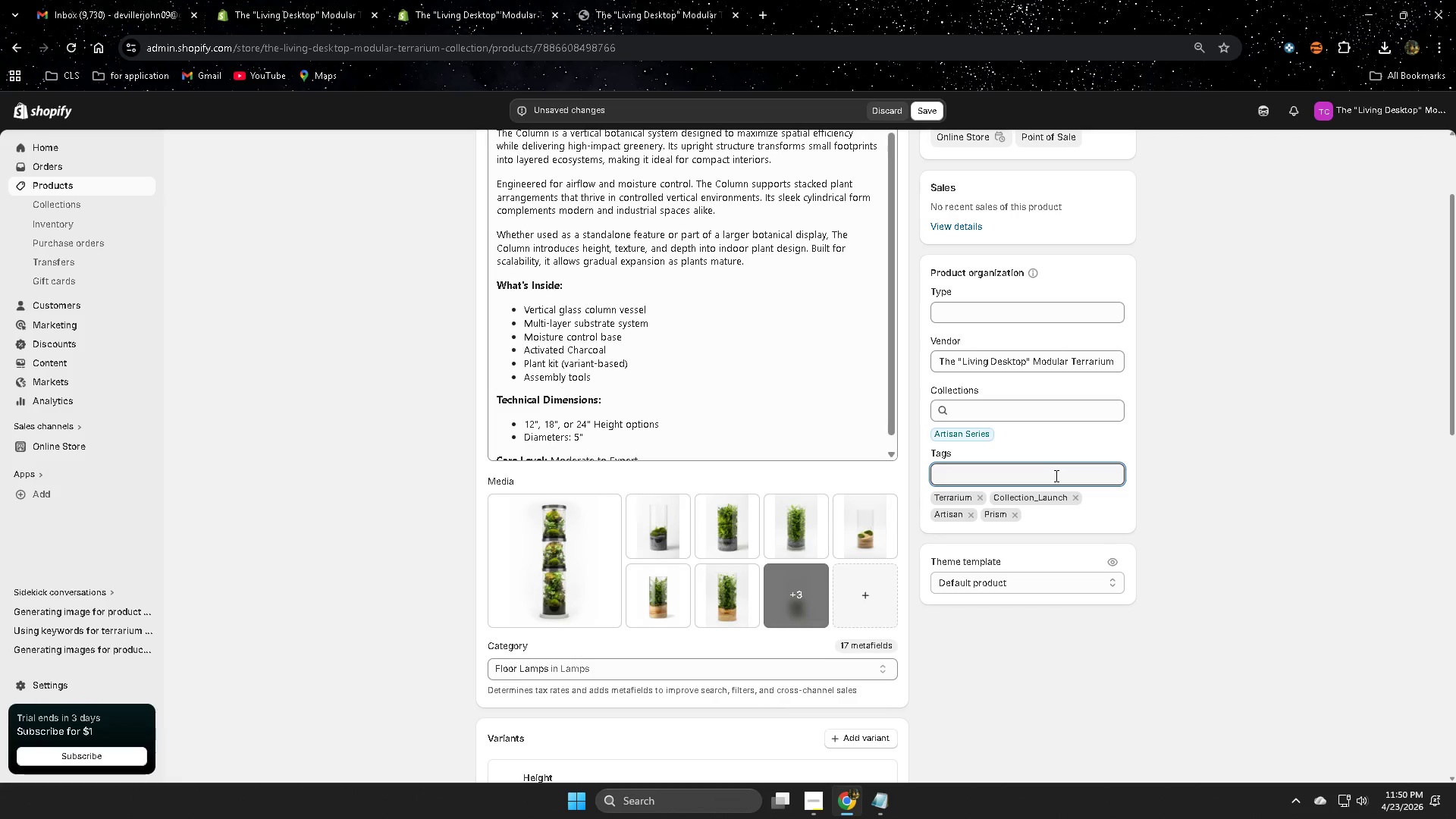 
key(Enter)
 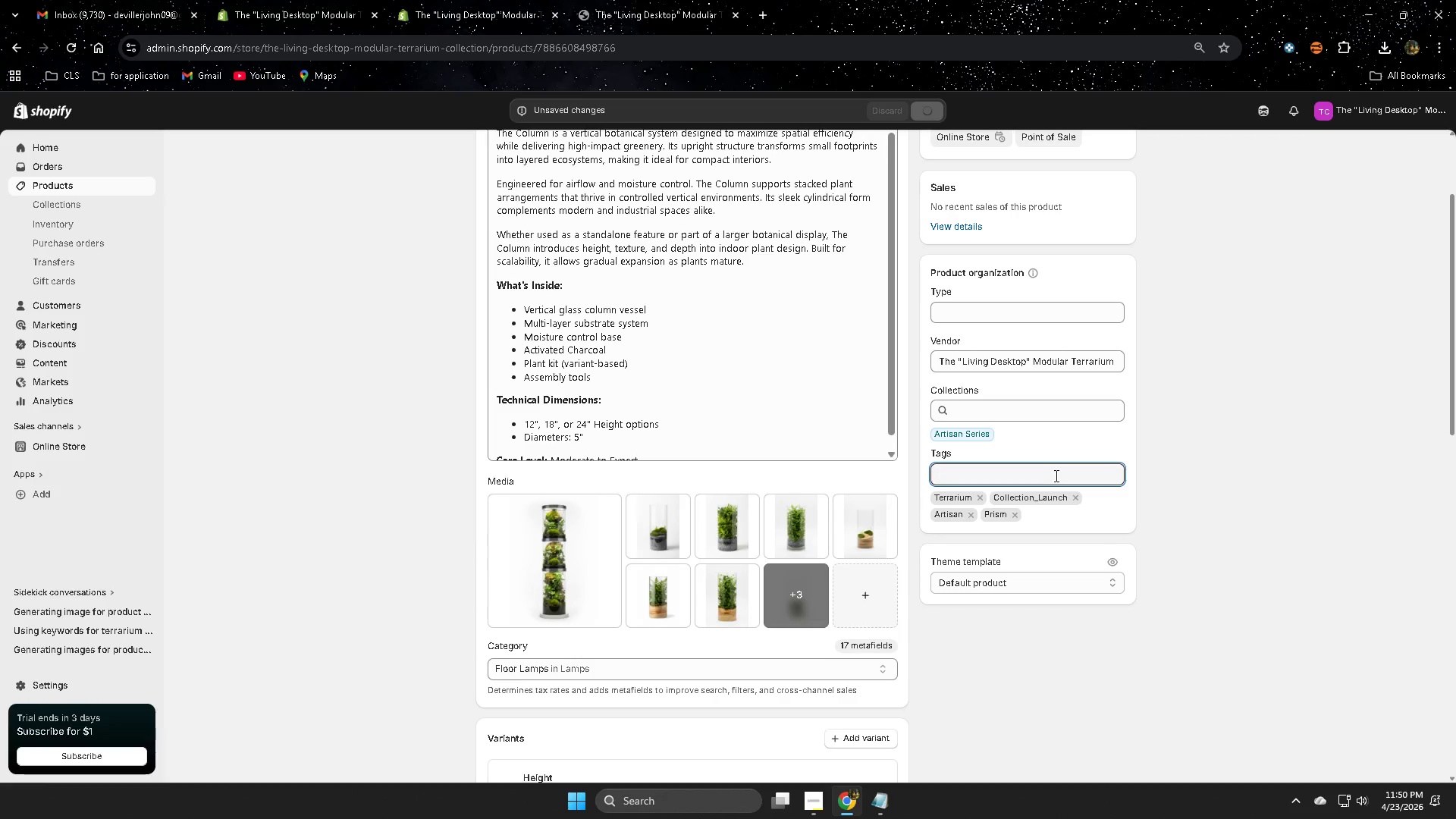 
left_click([1056, 475])
 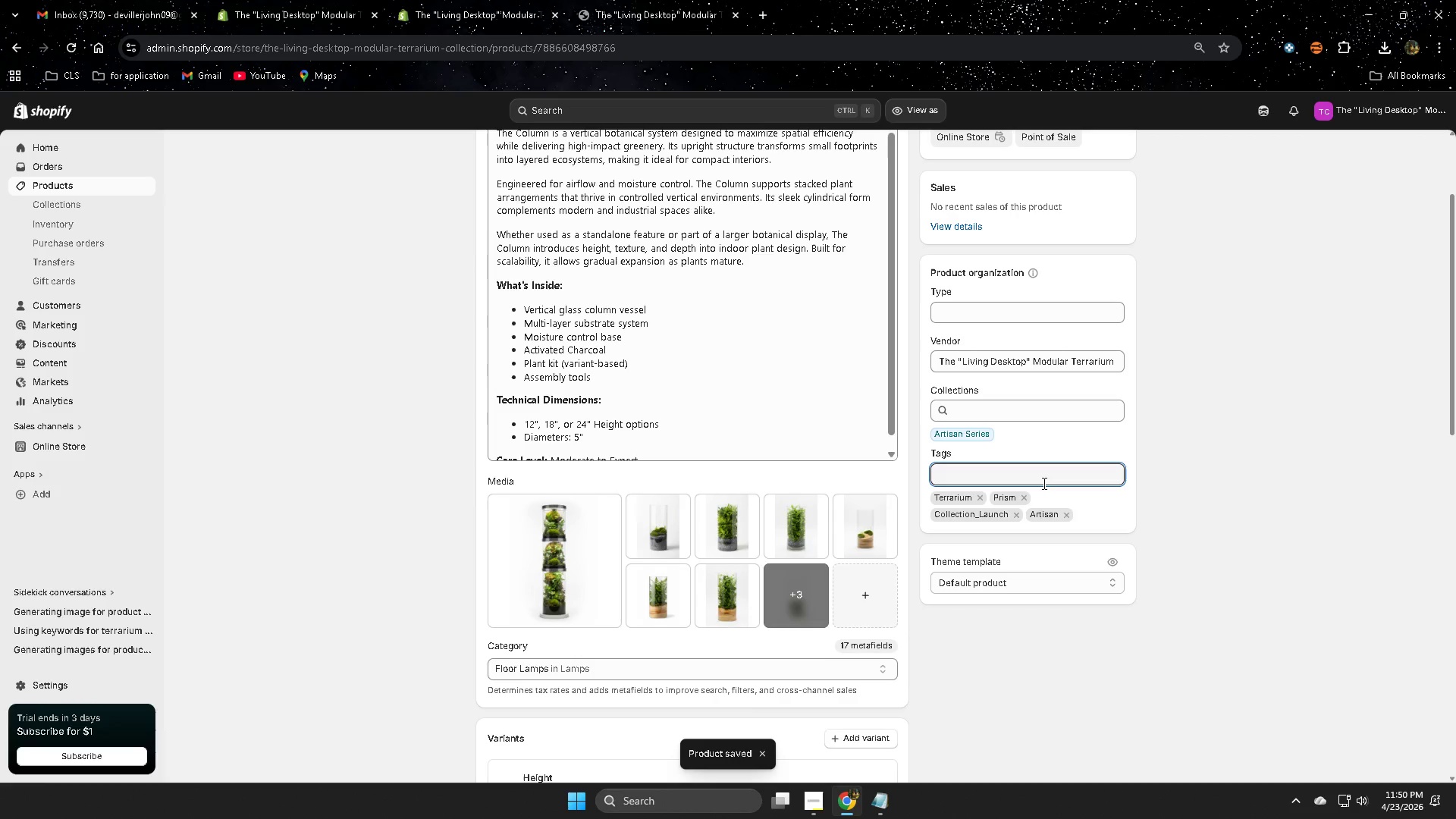 
type(Shape_Geometric)
 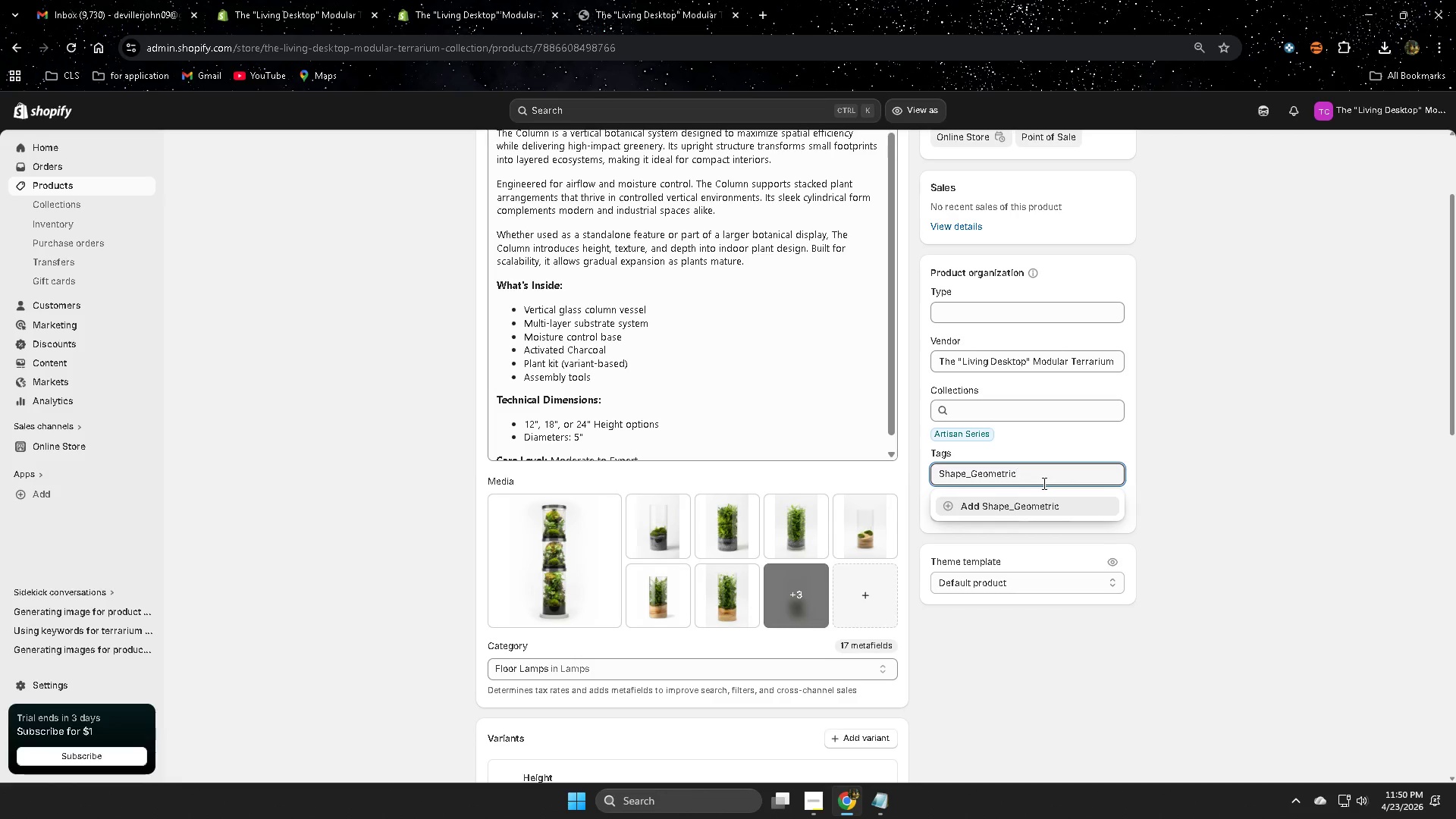 
key(Enter)
 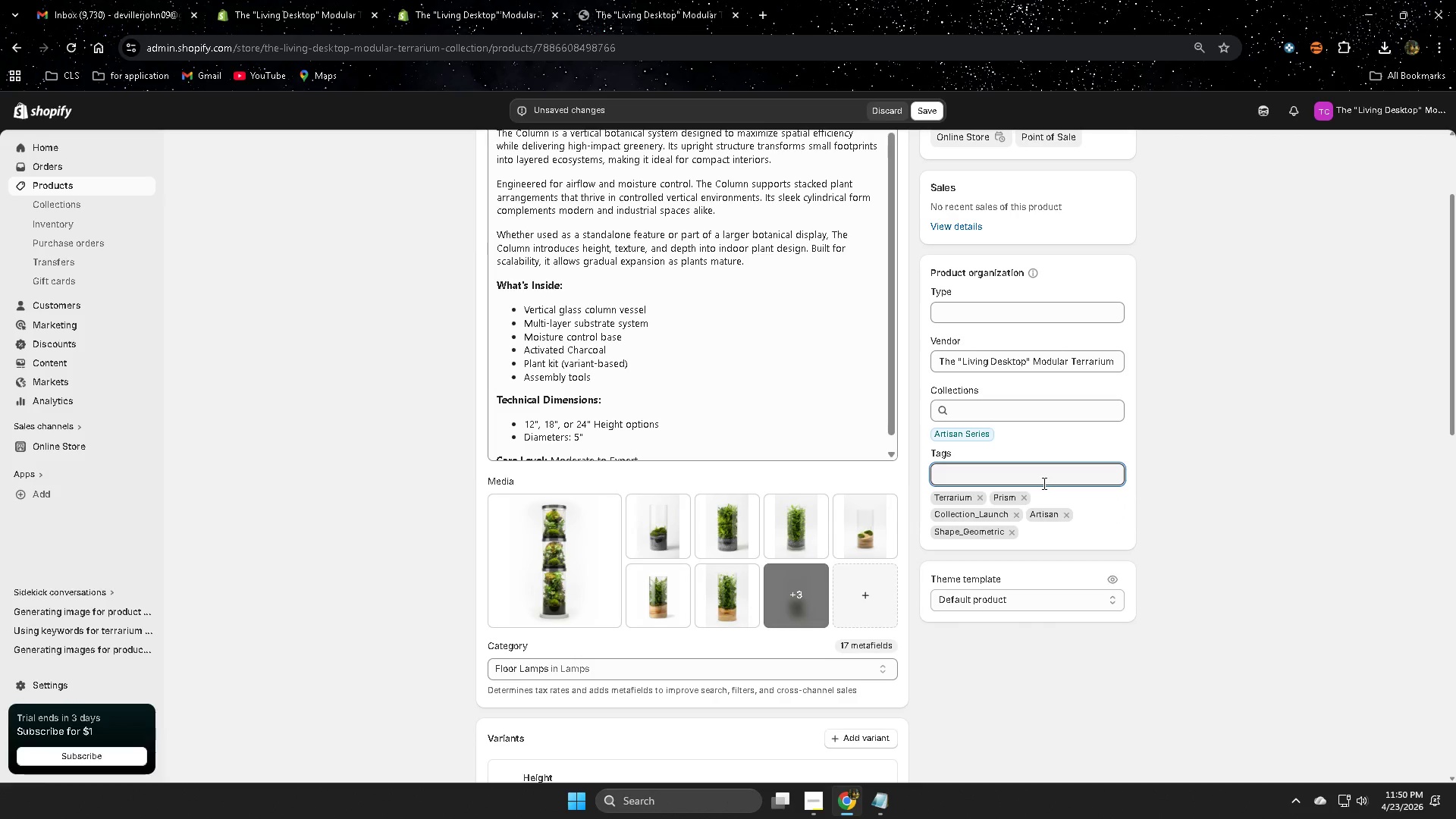 
type(Indoor_pa)
key(Backspace)
key(Backspace)
type(Plants)
 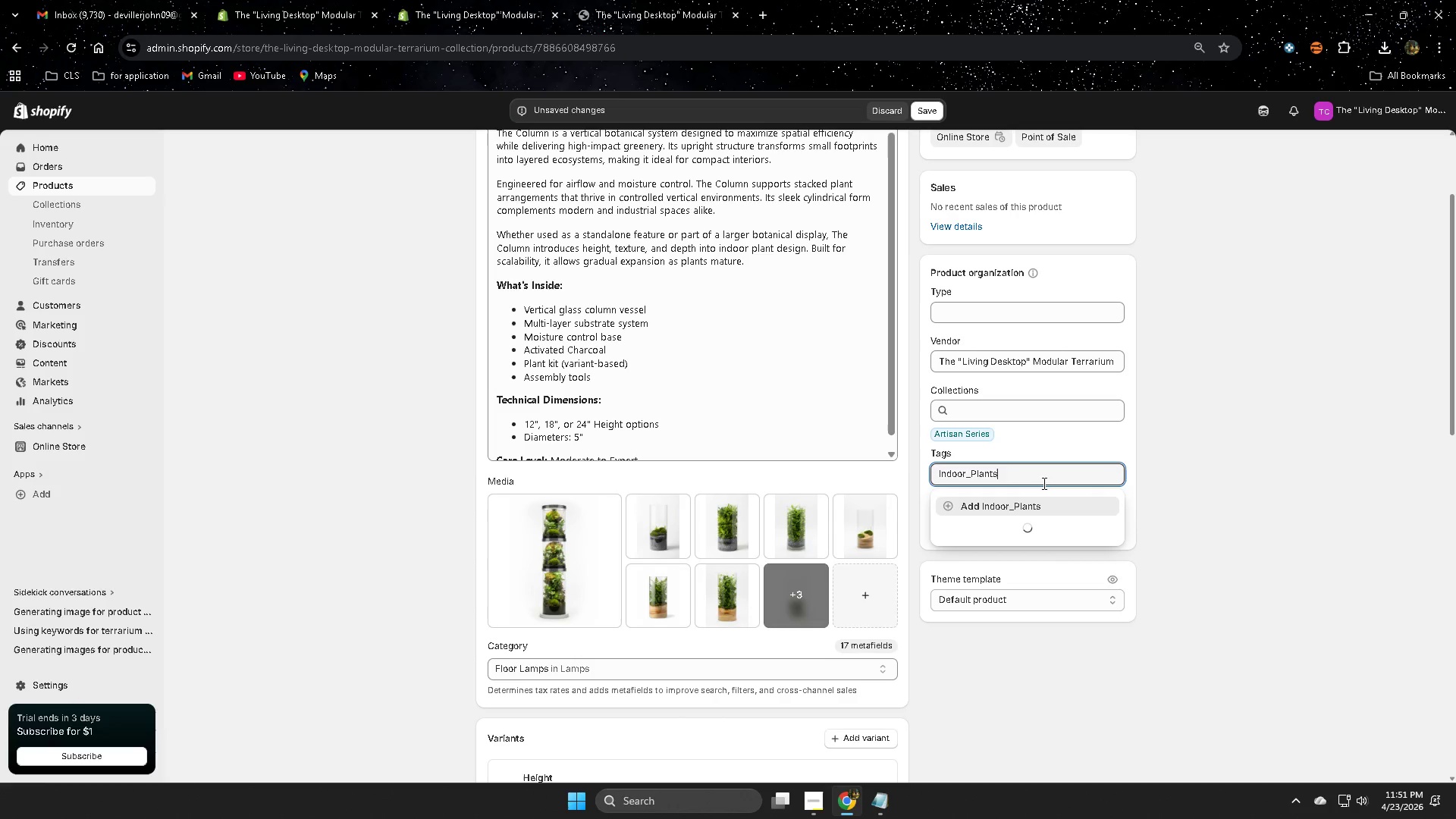 
key(Enter)
 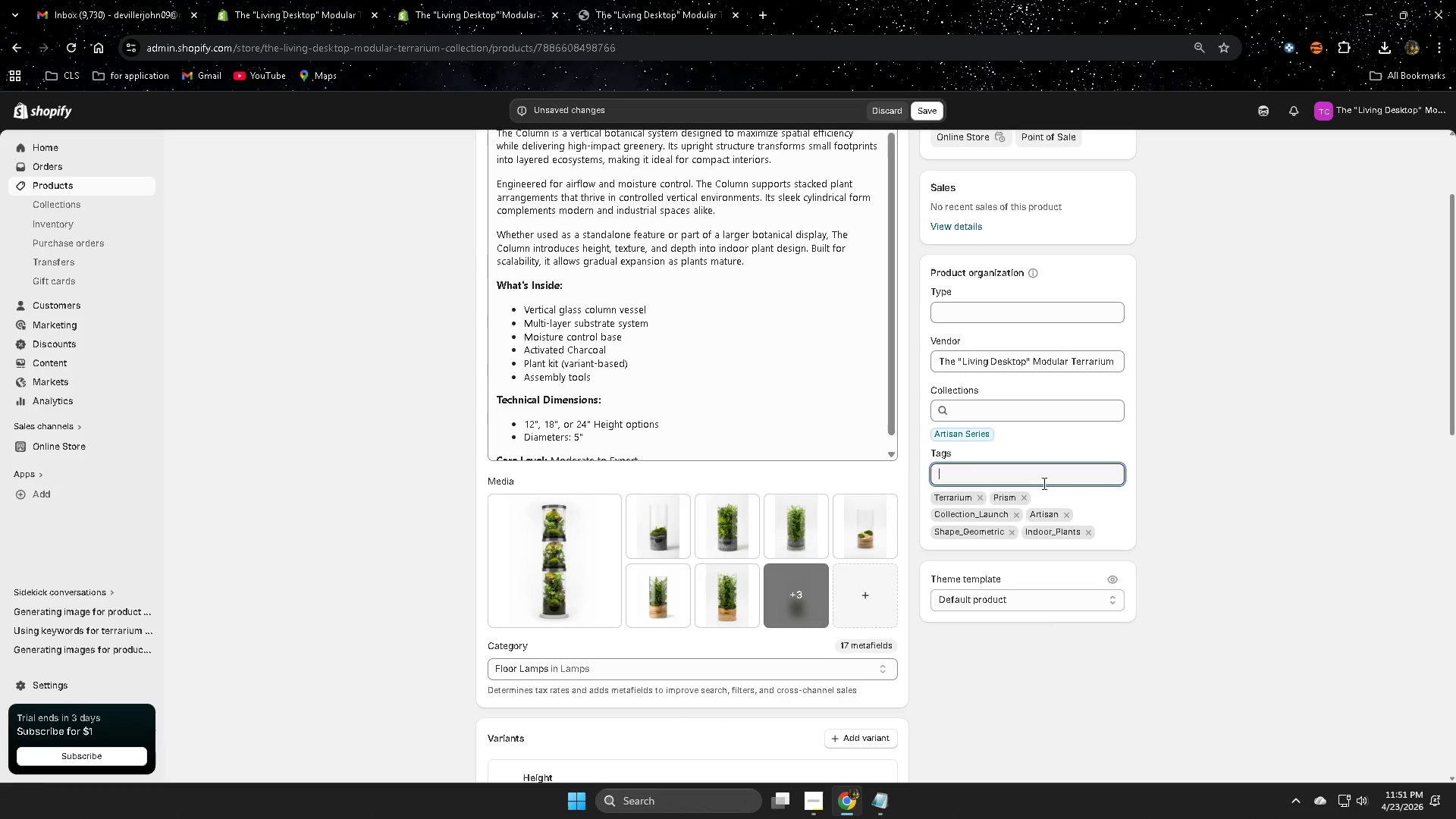 
type(Care_Easy)
 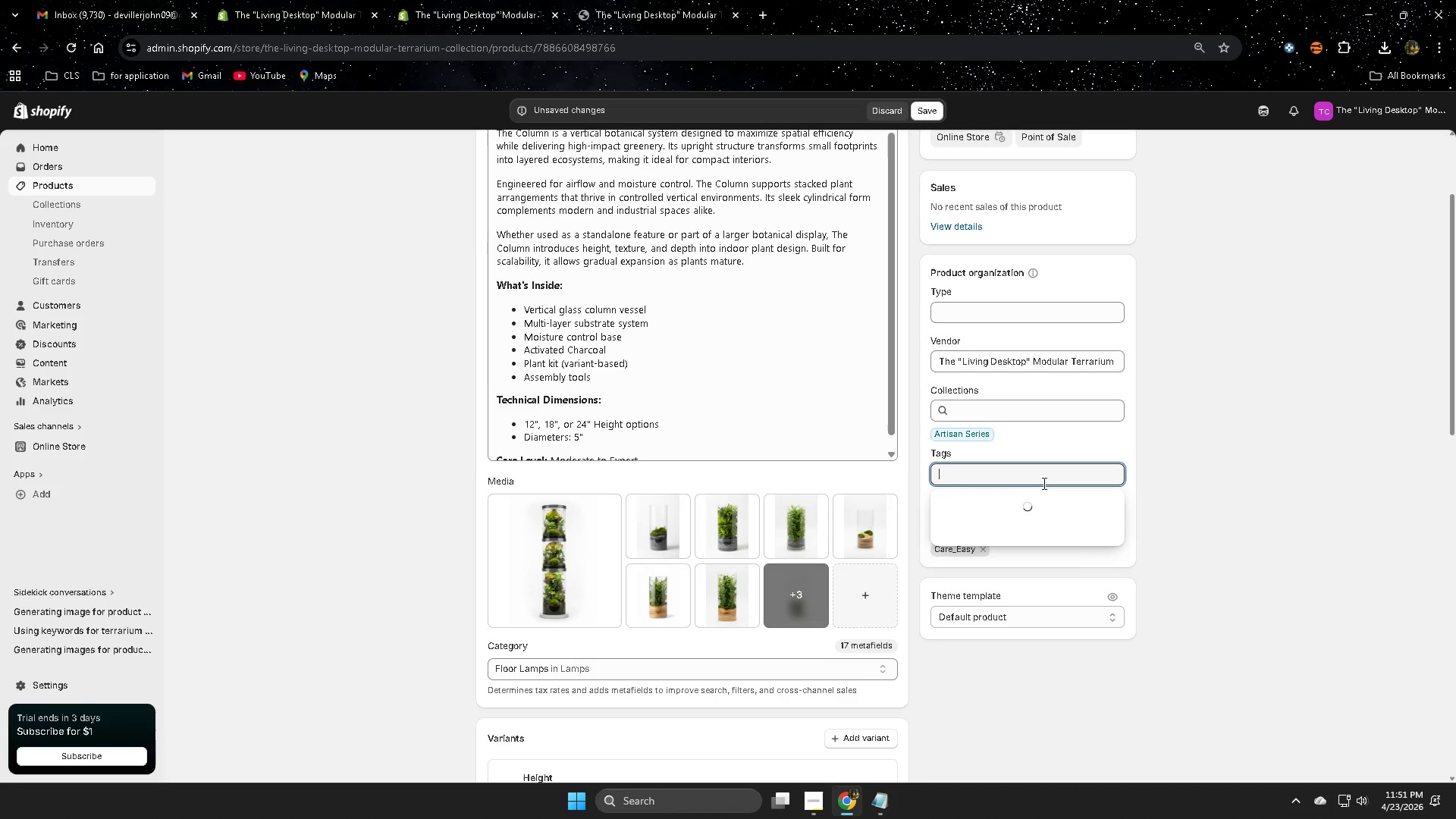 
 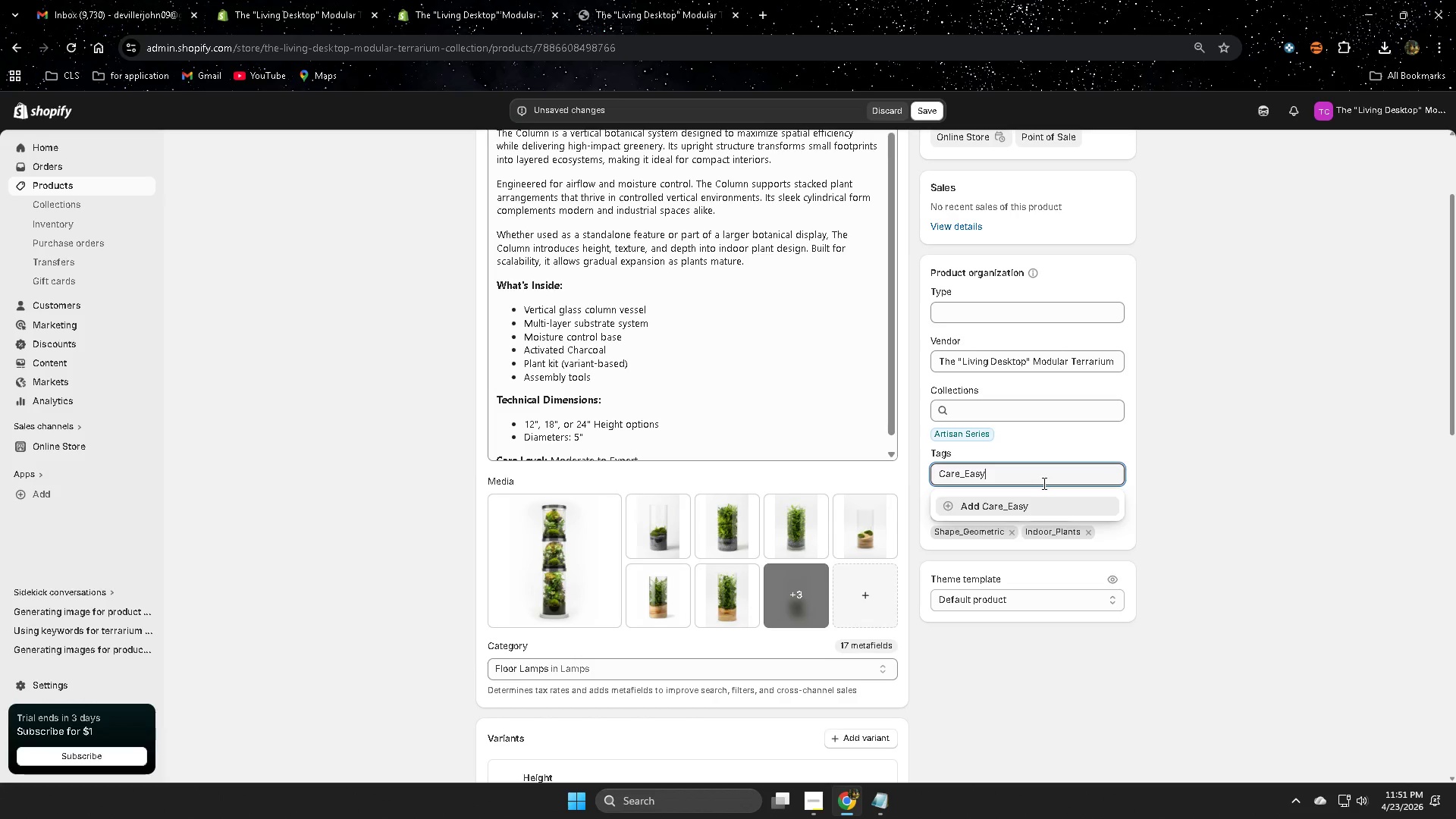 
key(Enter)
 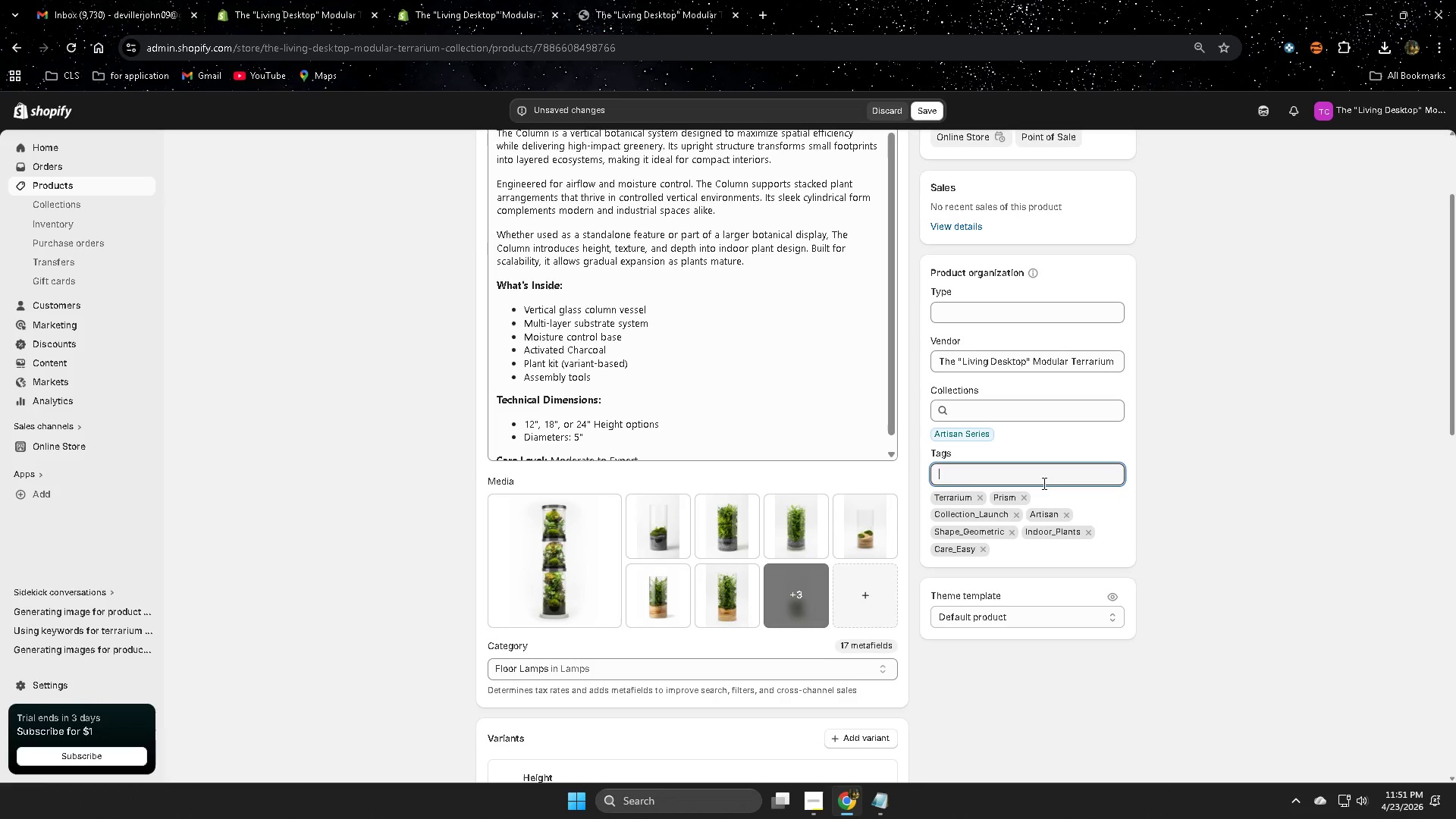 
type(Care_Moderate)
 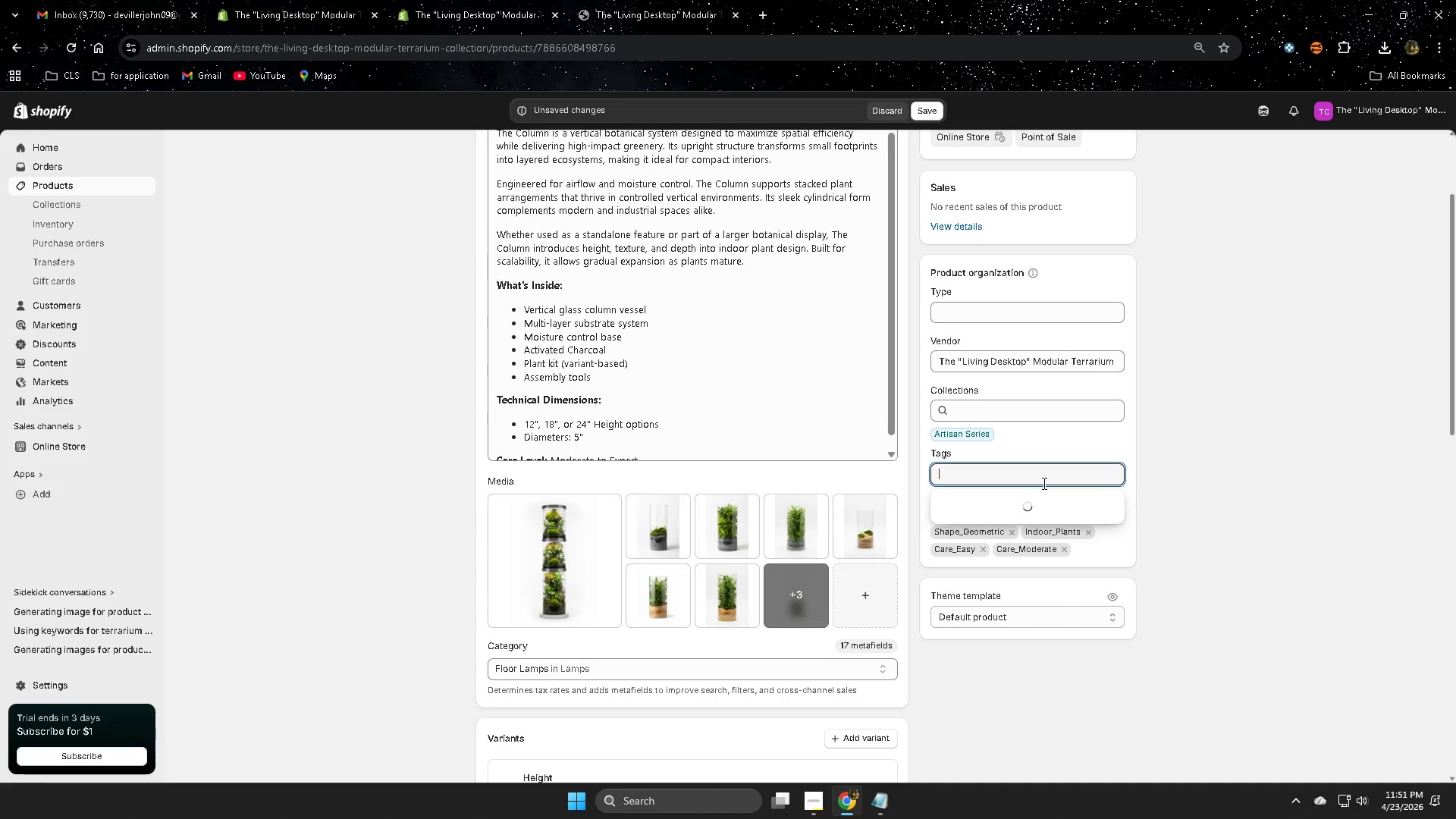 
 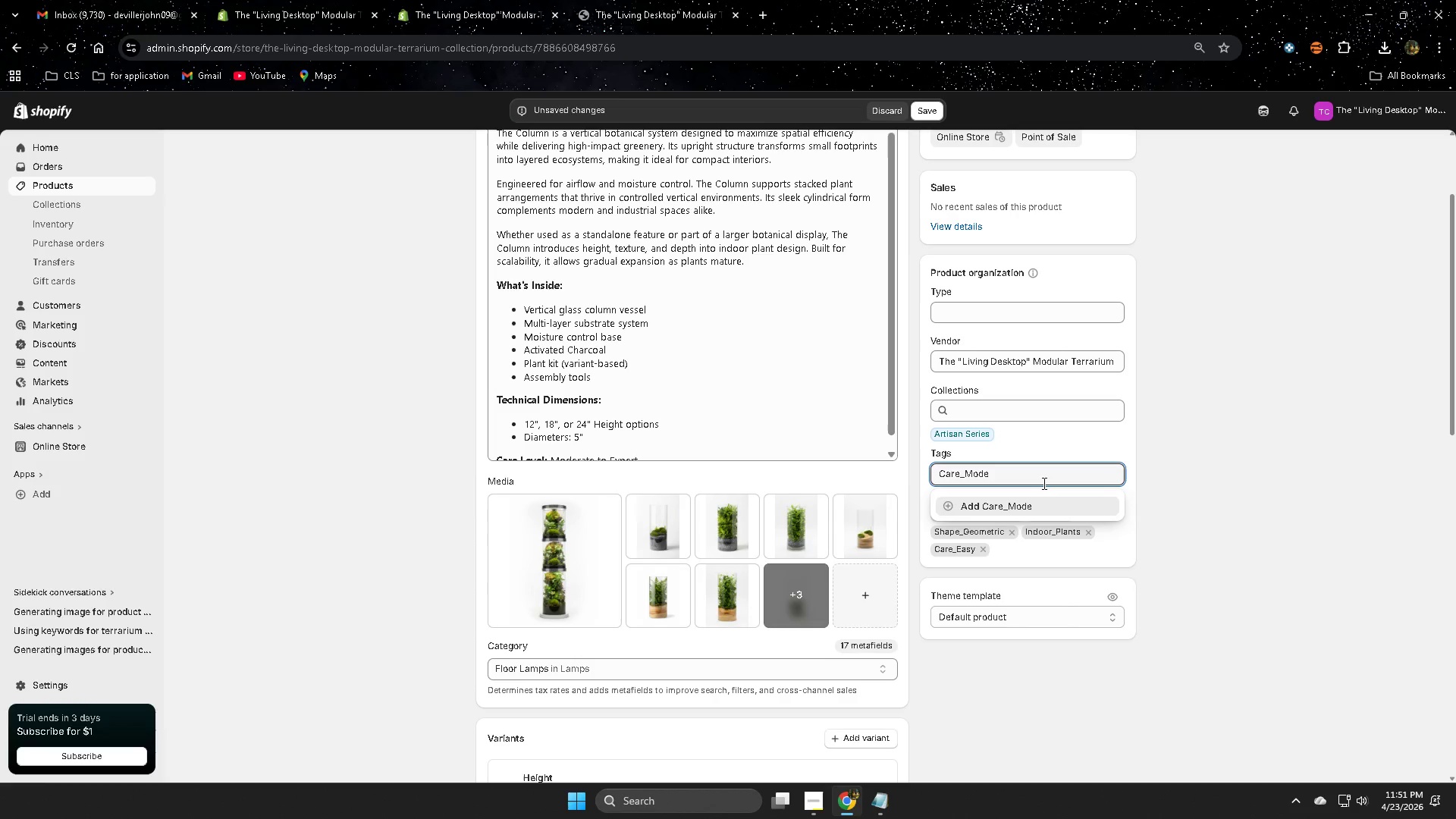 
key(Enter)
 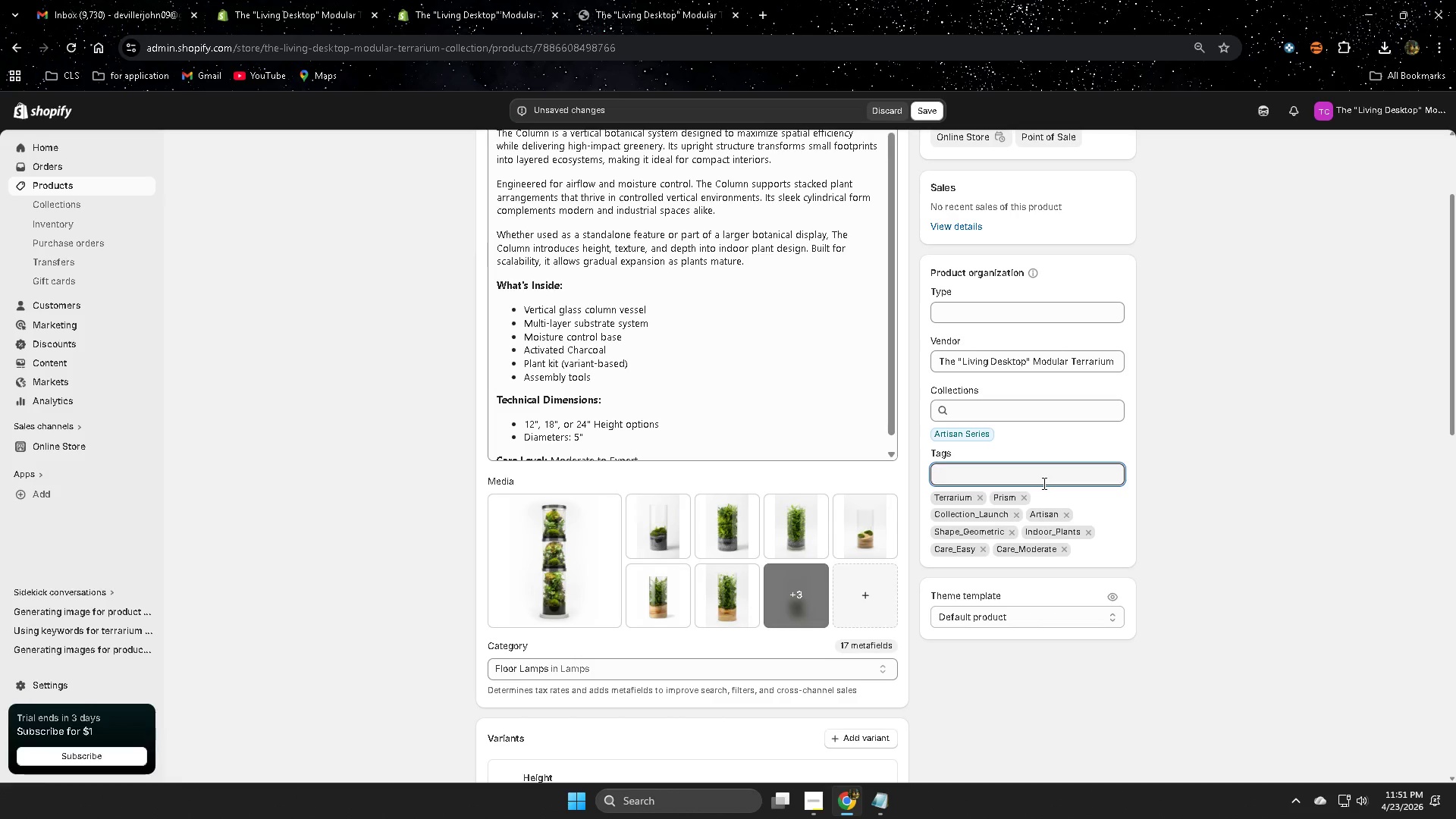 
type(_)
key(Backspace)
type(Light_)
 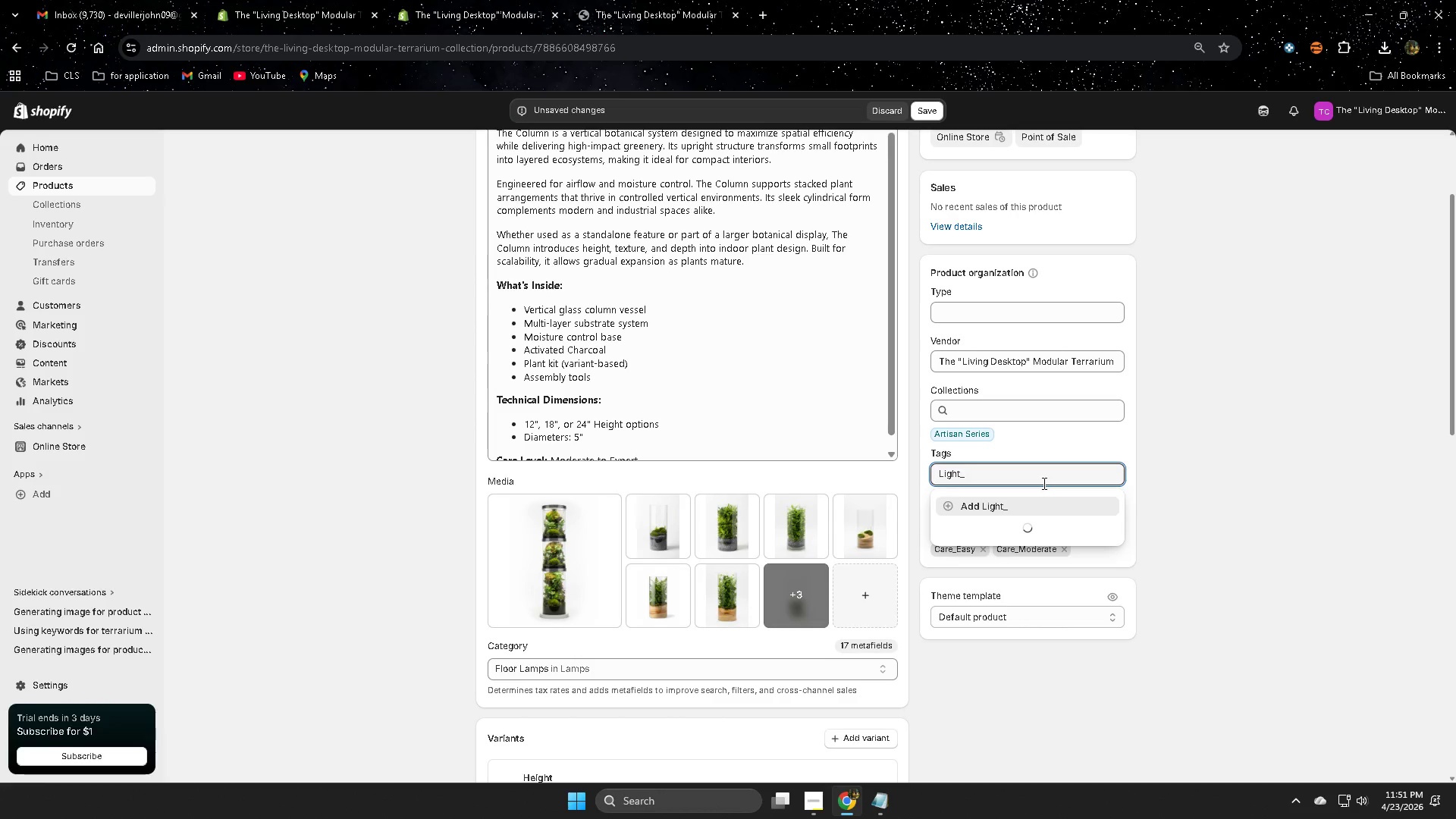 
type(Bright)
 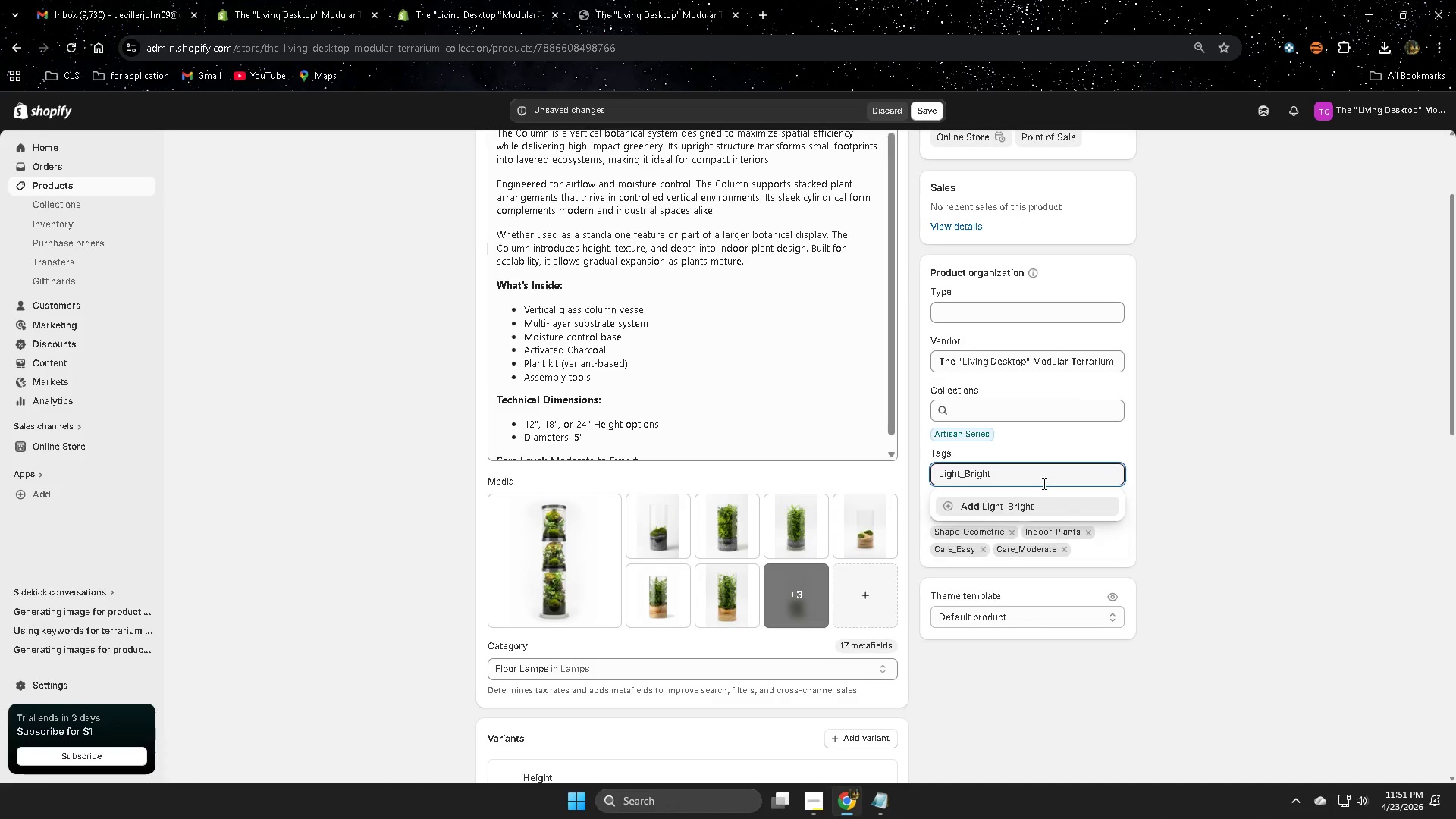 
key(Enter)
 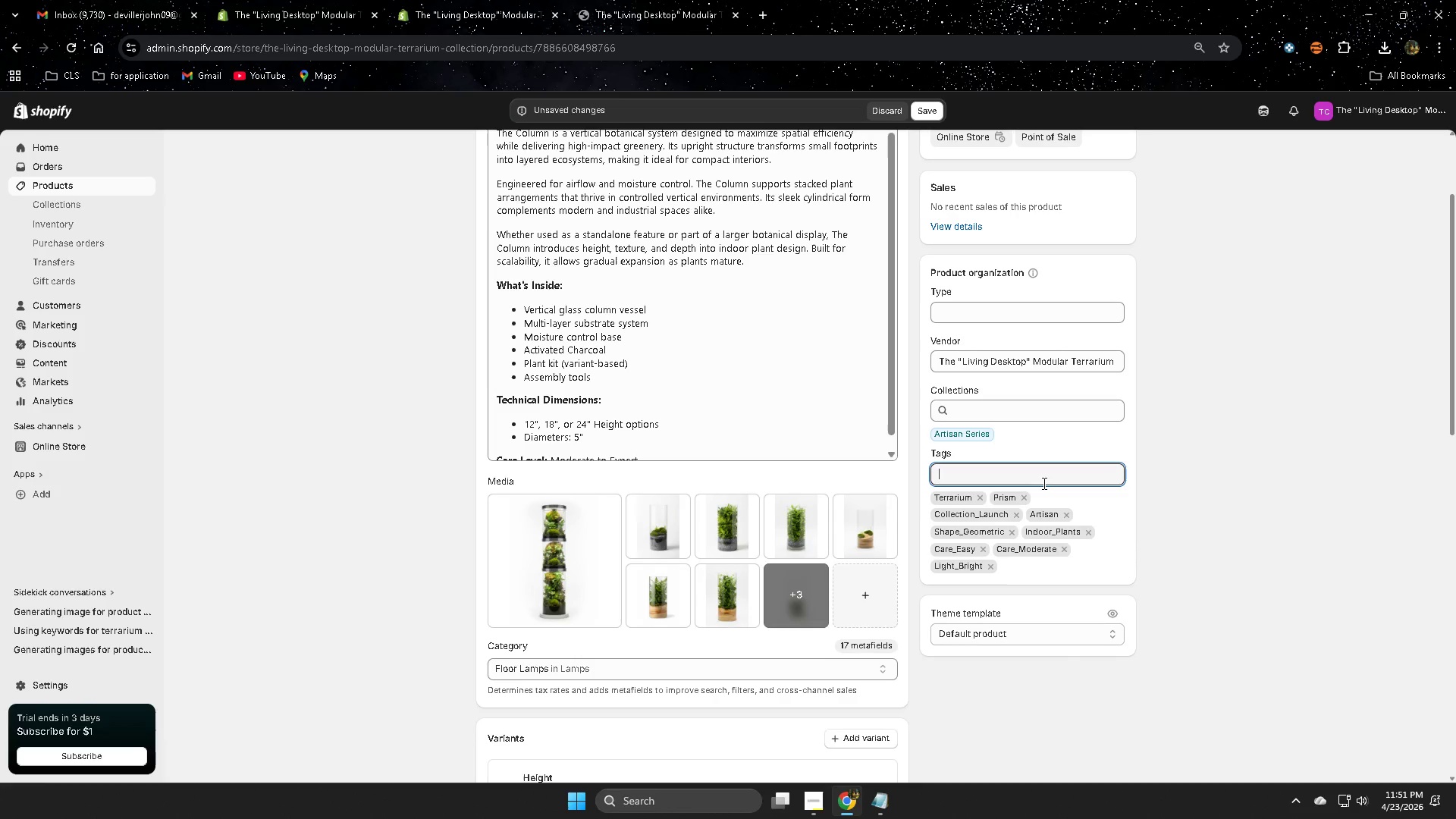 
type(Modern_Desogm)
key(Backspace)
key(Backspace)
key(Backspace)
type(ign)
 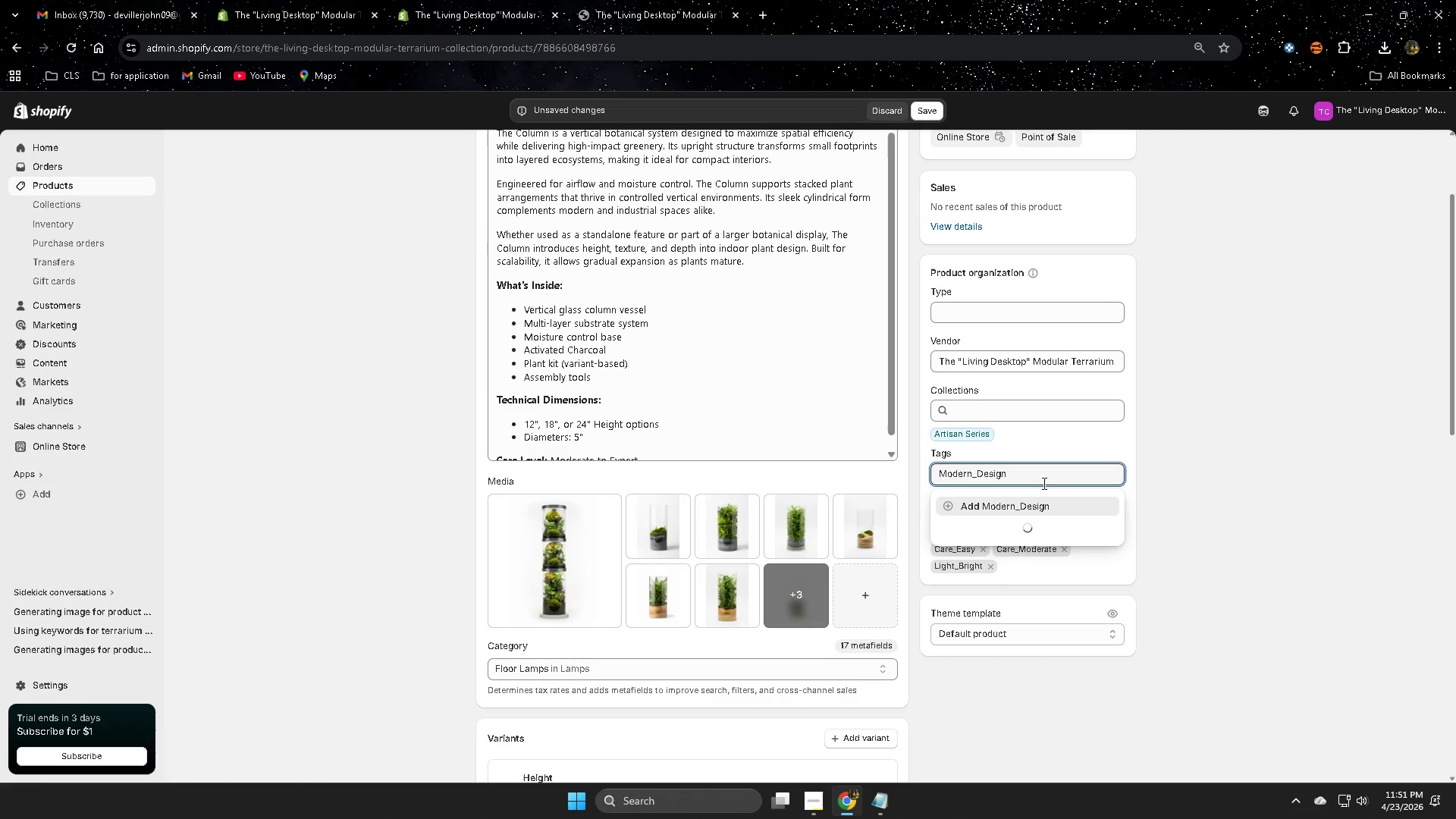 
key(Enter)
 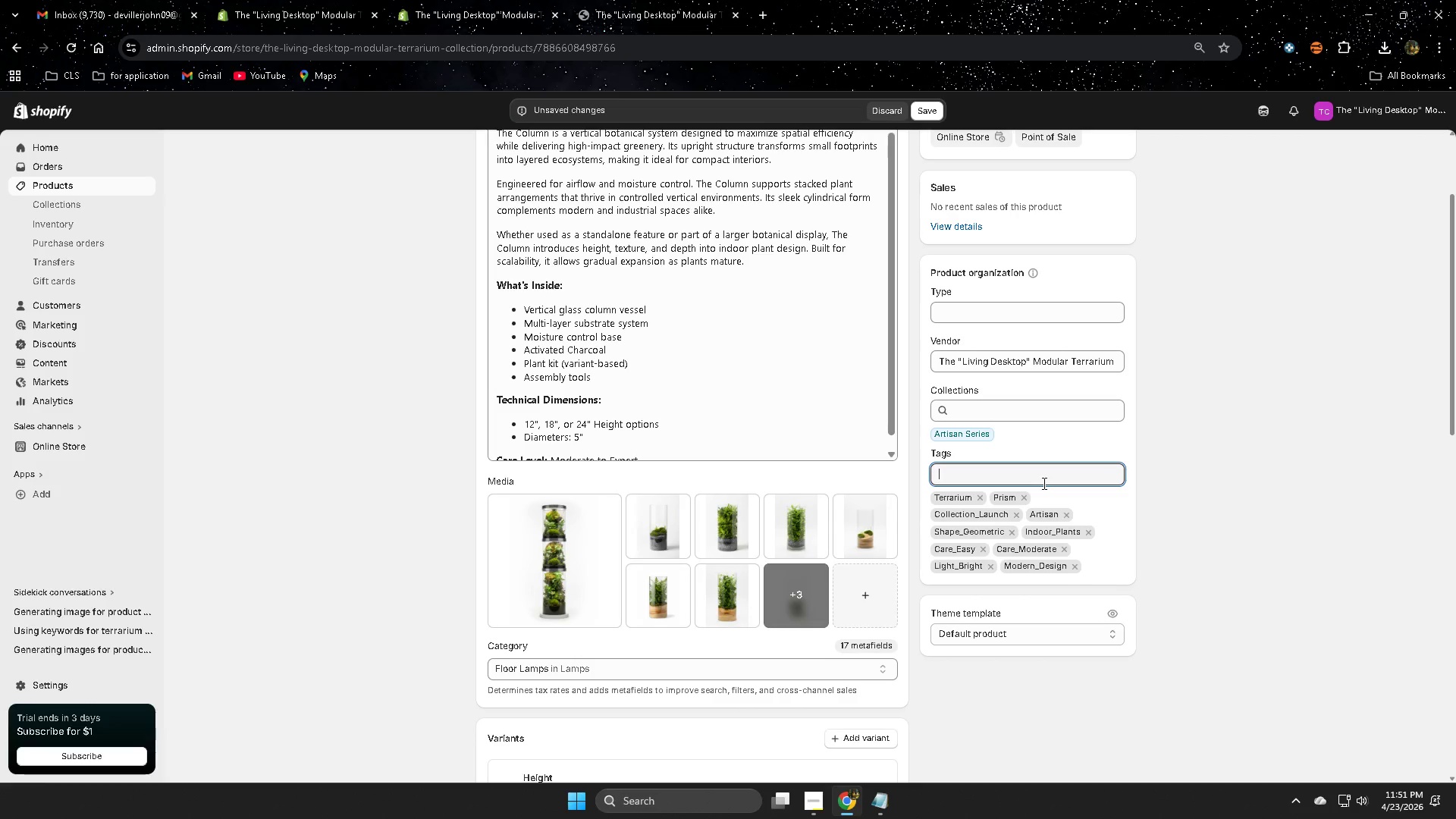 
type(Glass_Metal_)
 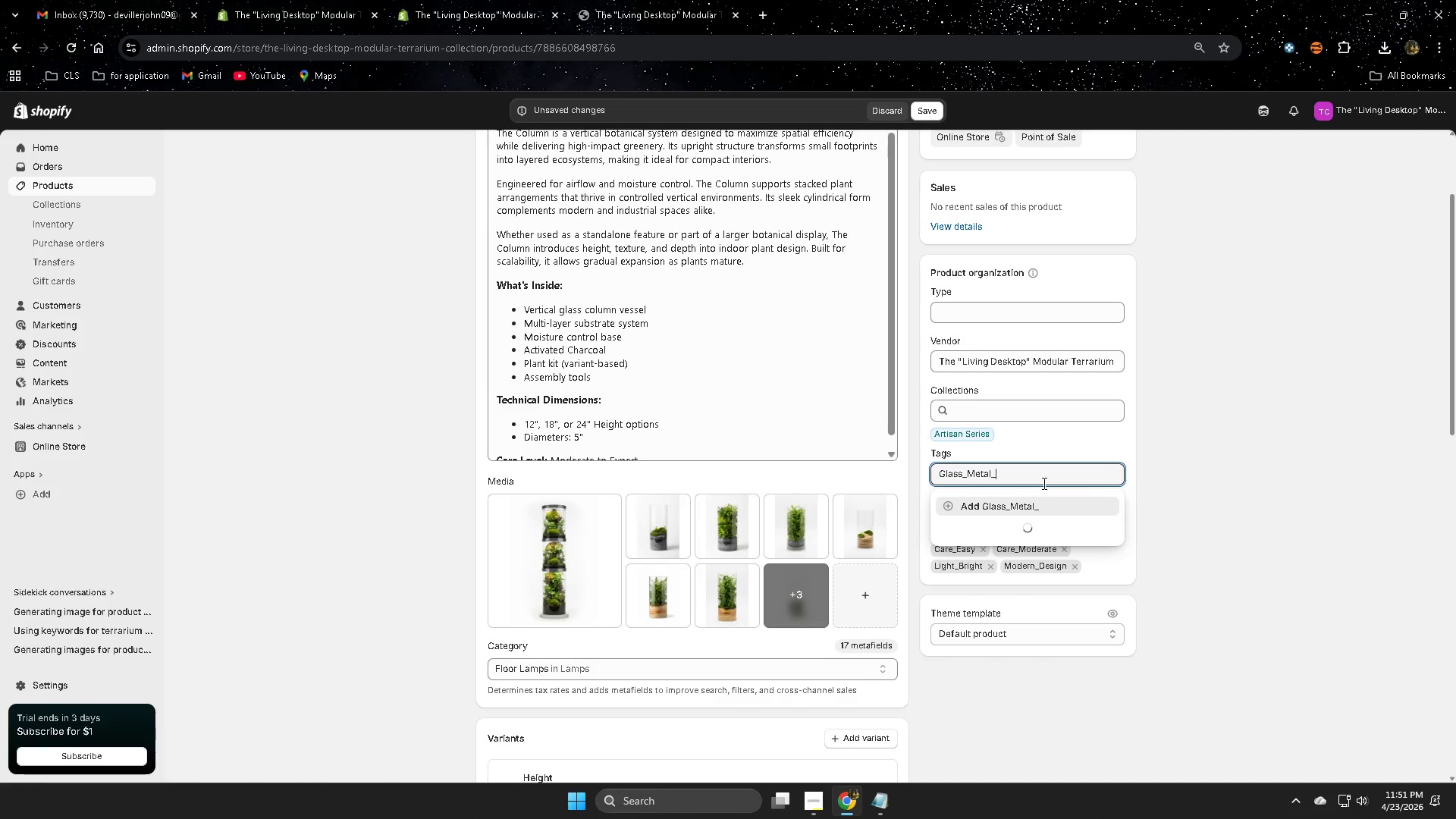 
type(Frame)
 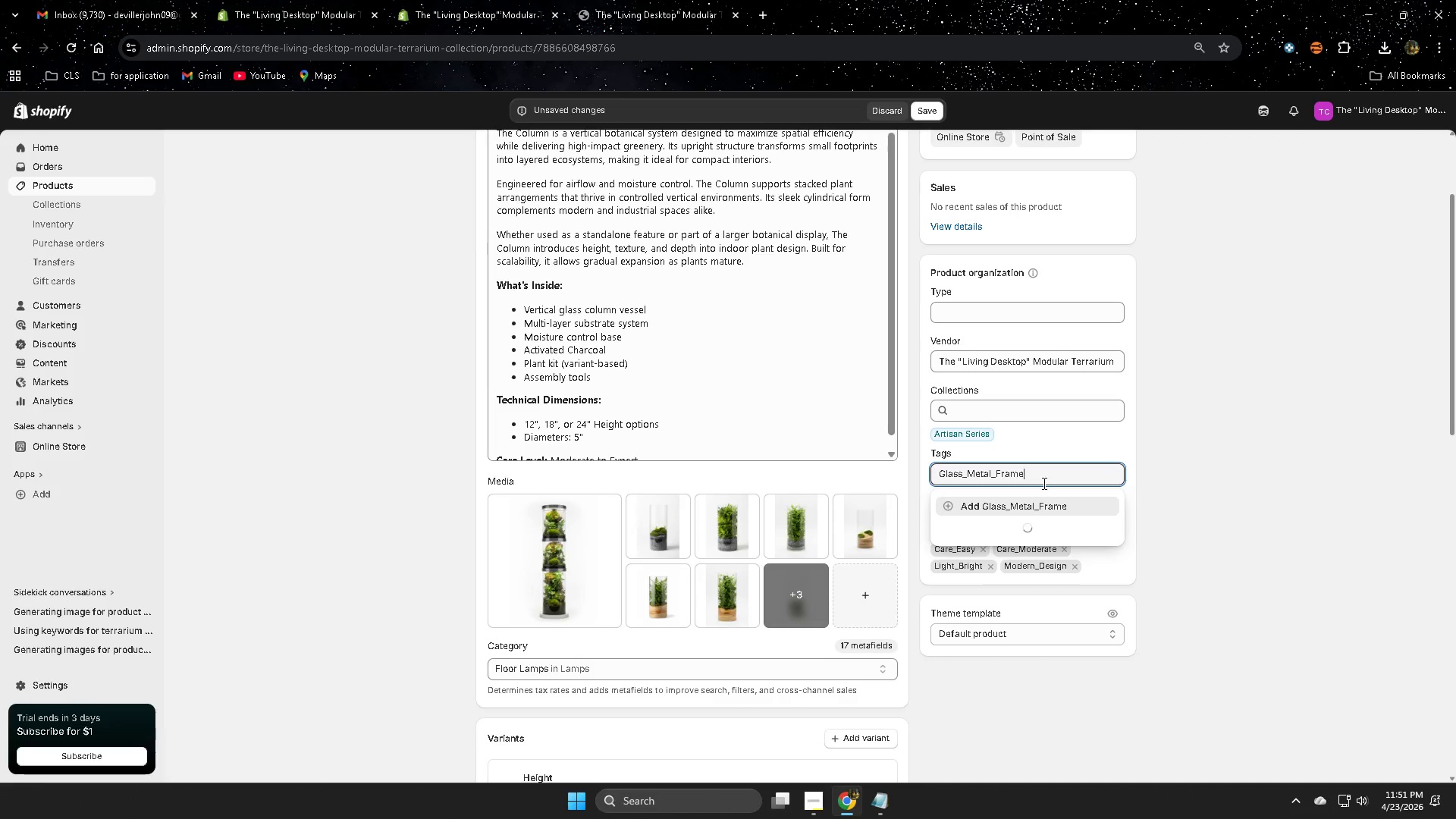 
key(Enter)
 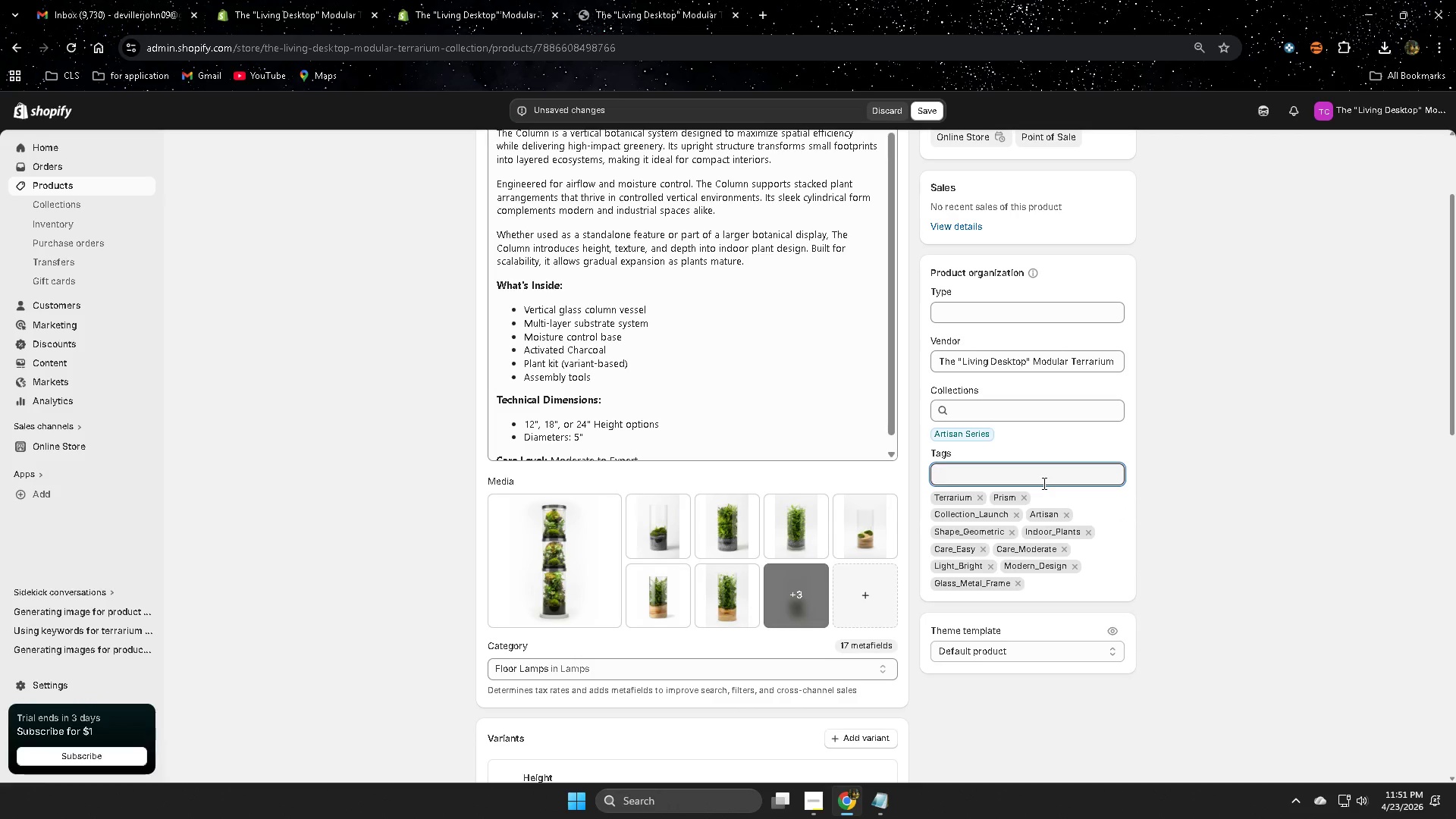 
type(Premium_Kit)
 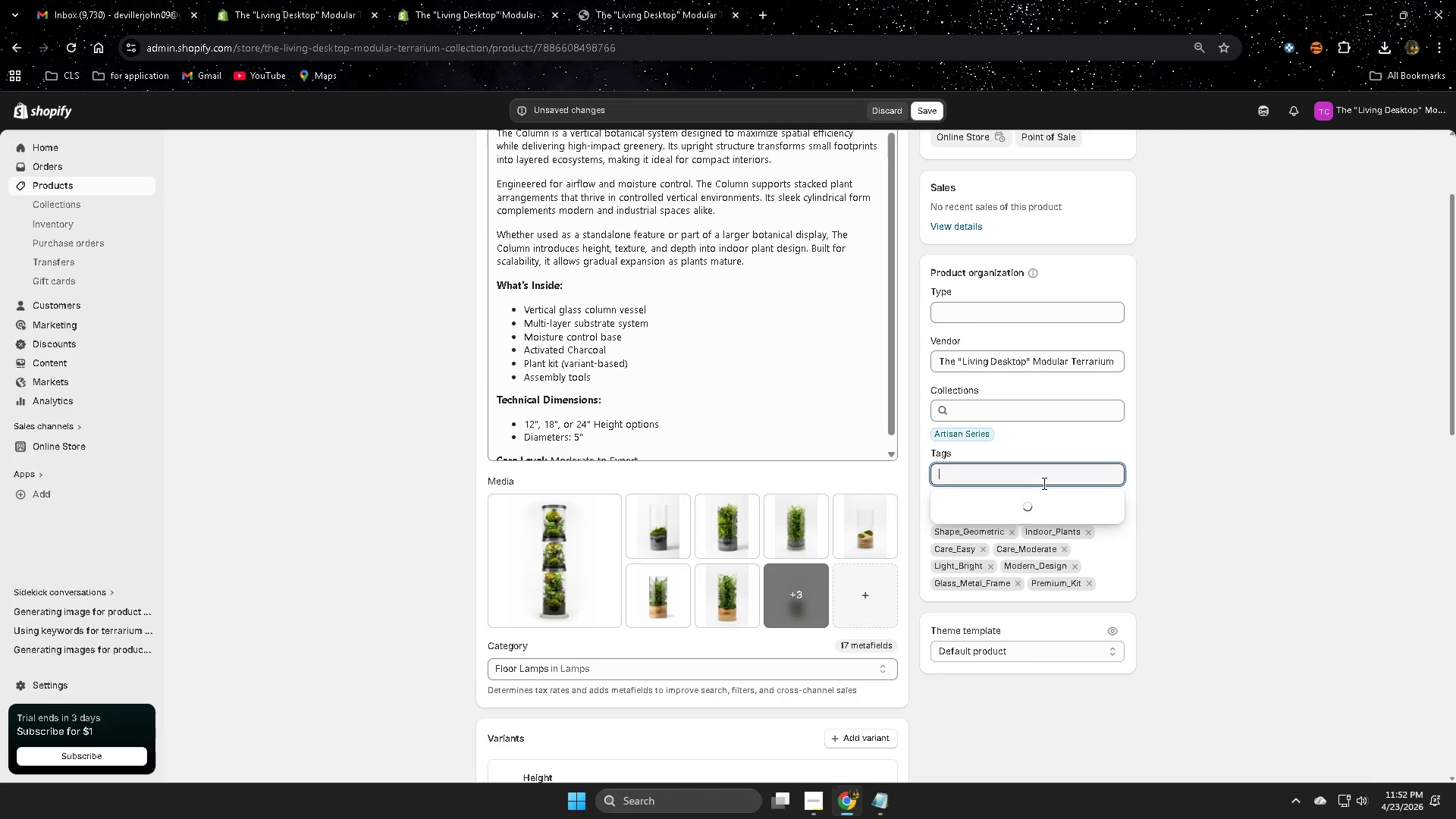 
 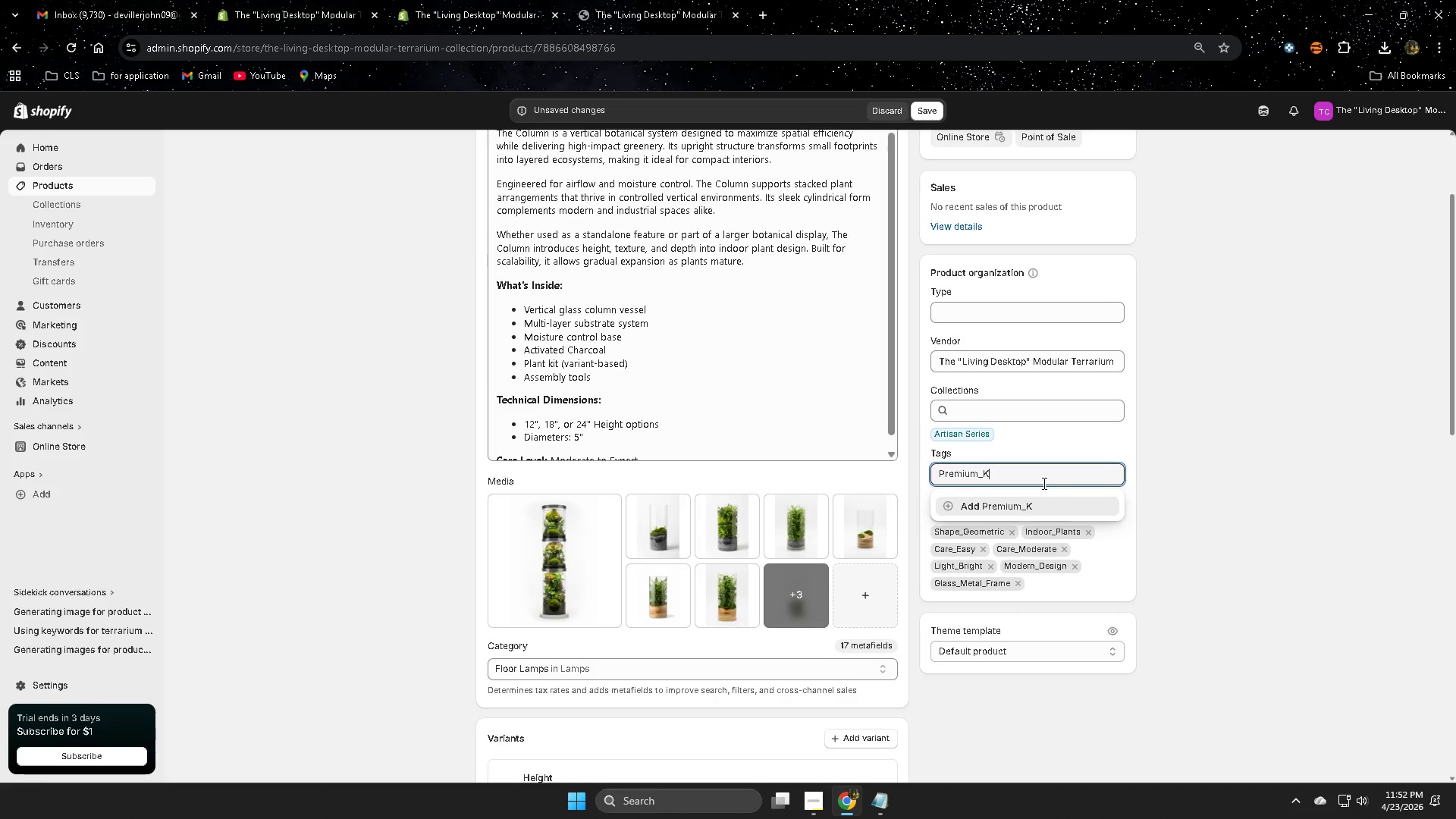 
key(Enter)
 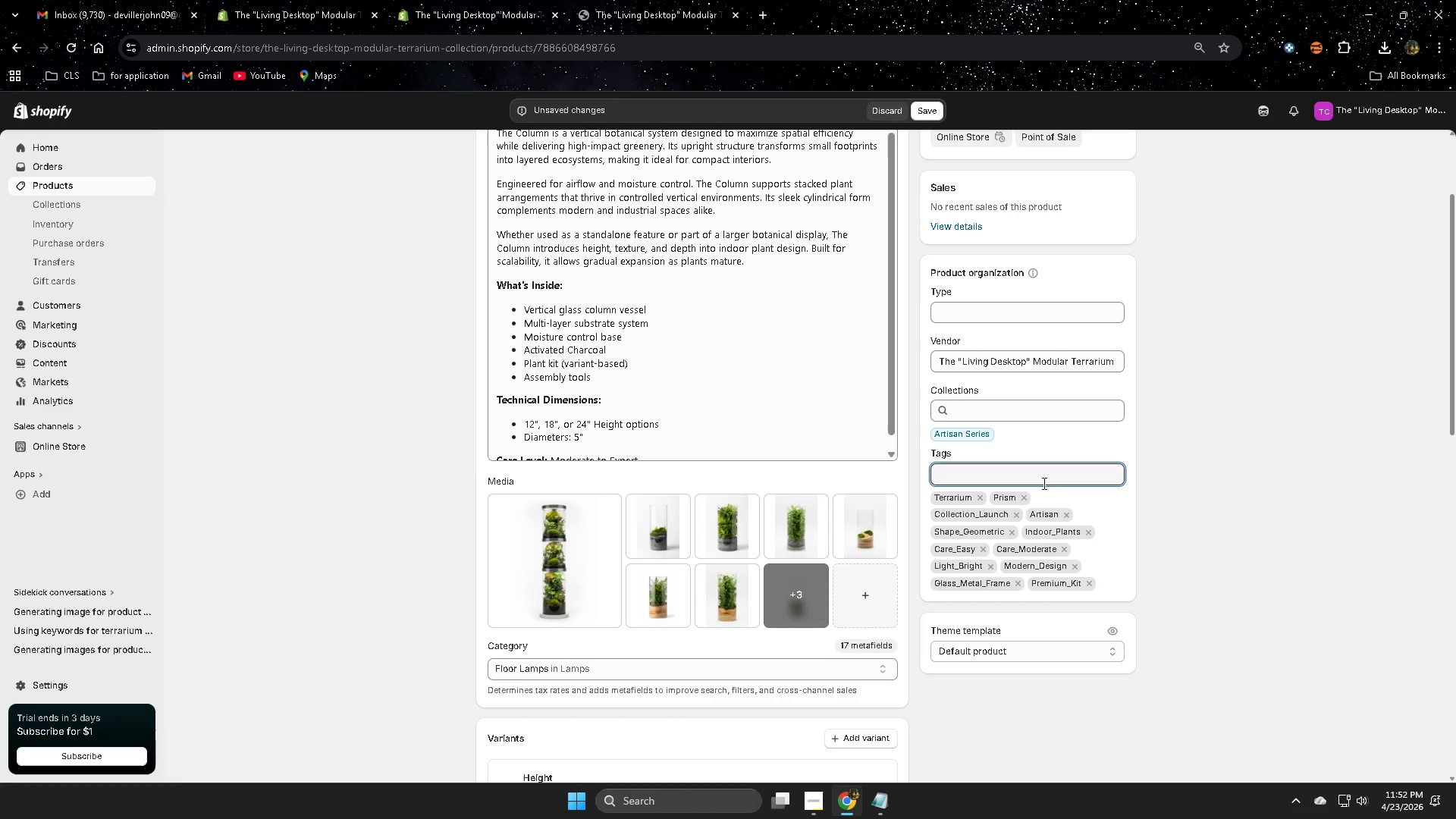 
type(Desk_Display)
 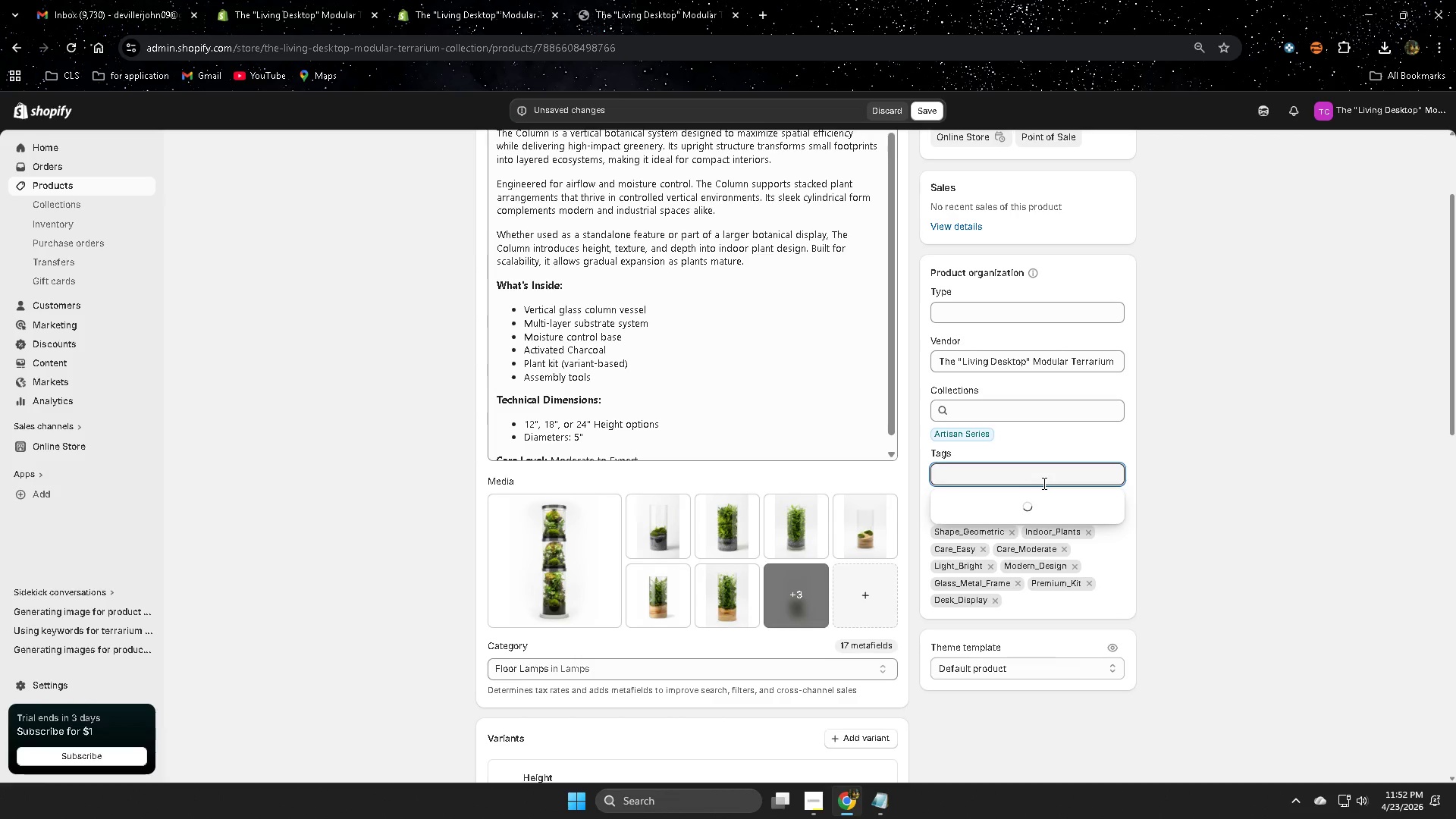 
 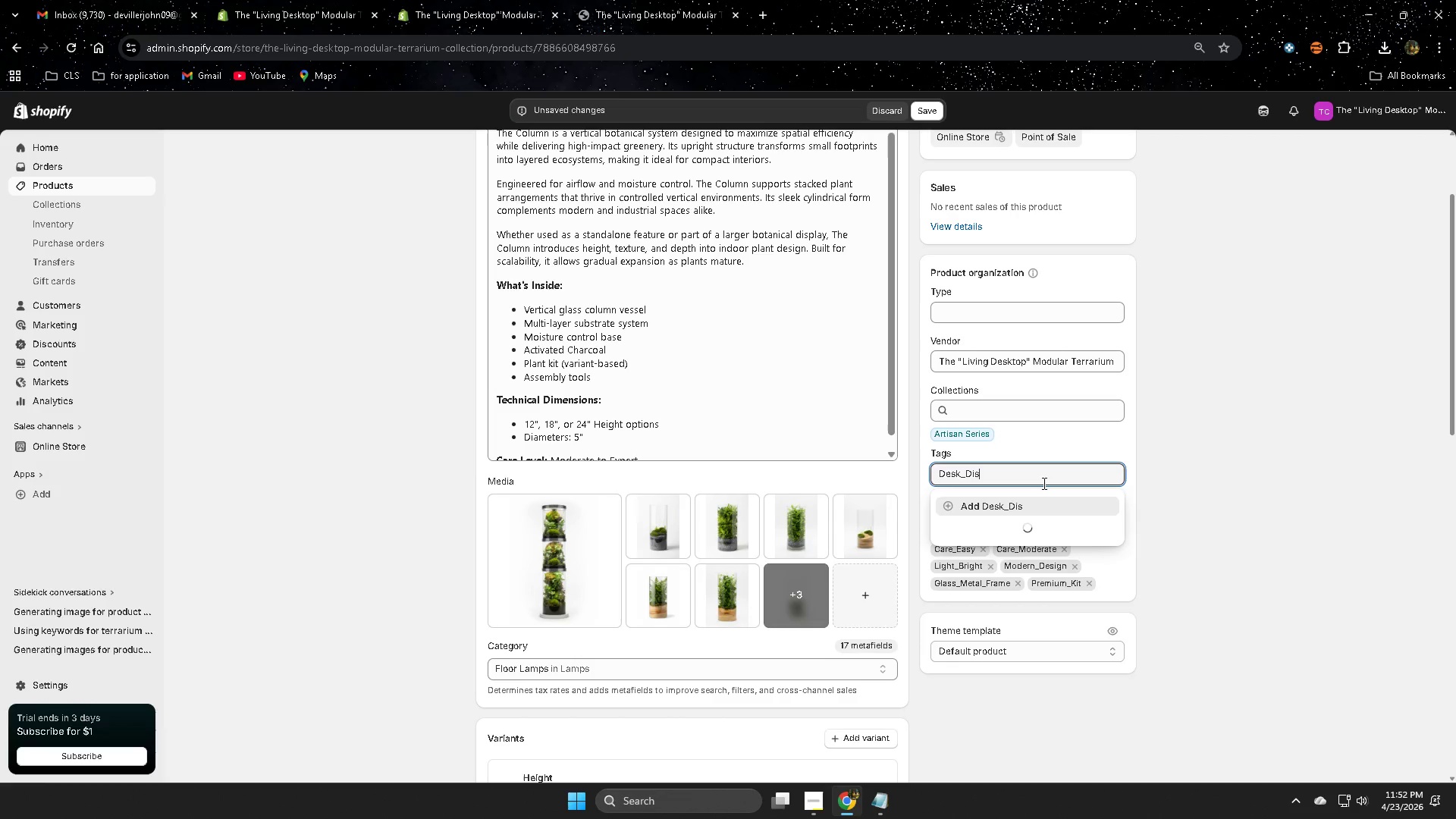 
key(Enter)
 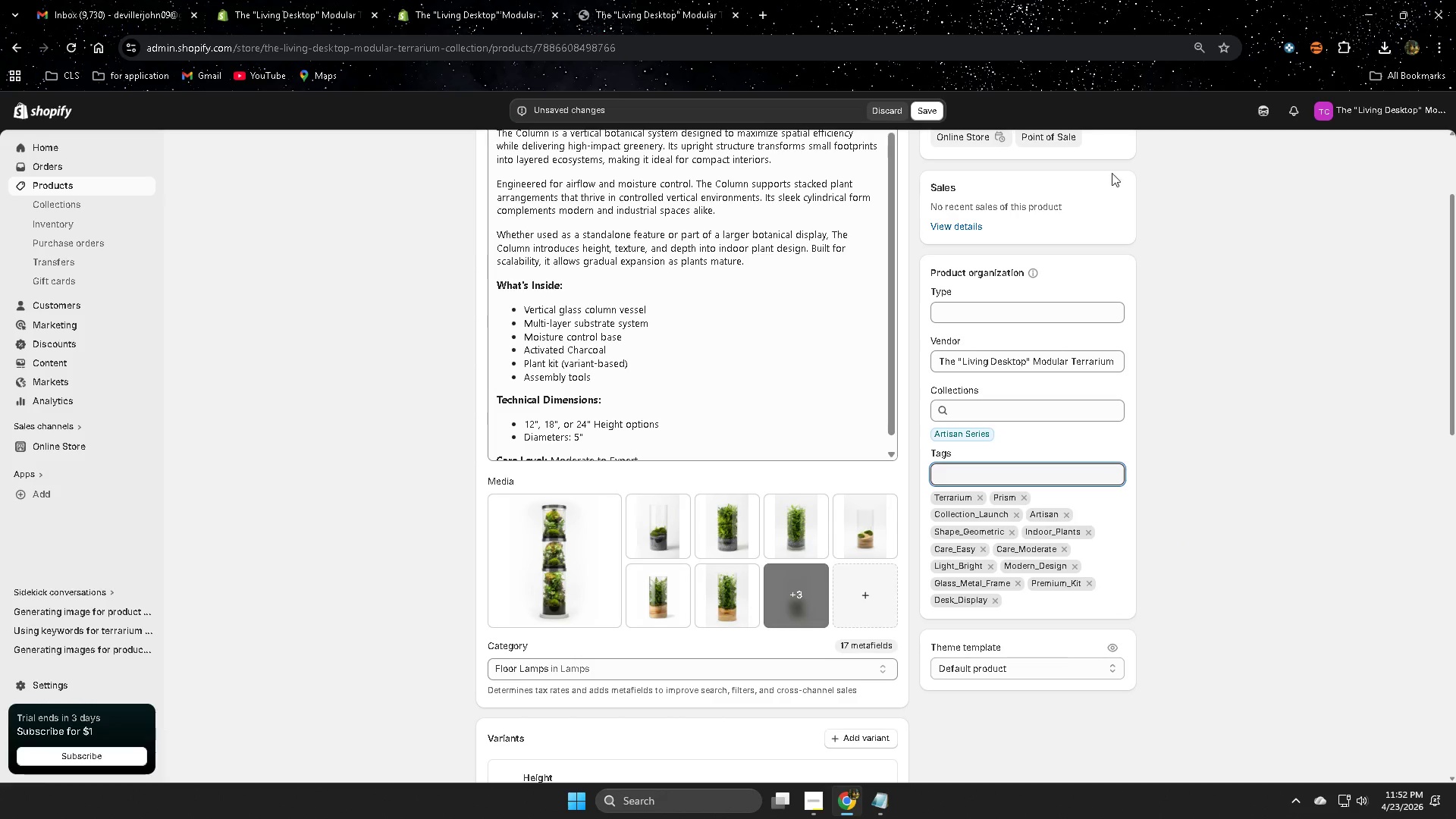 
left_click([917, 105])
 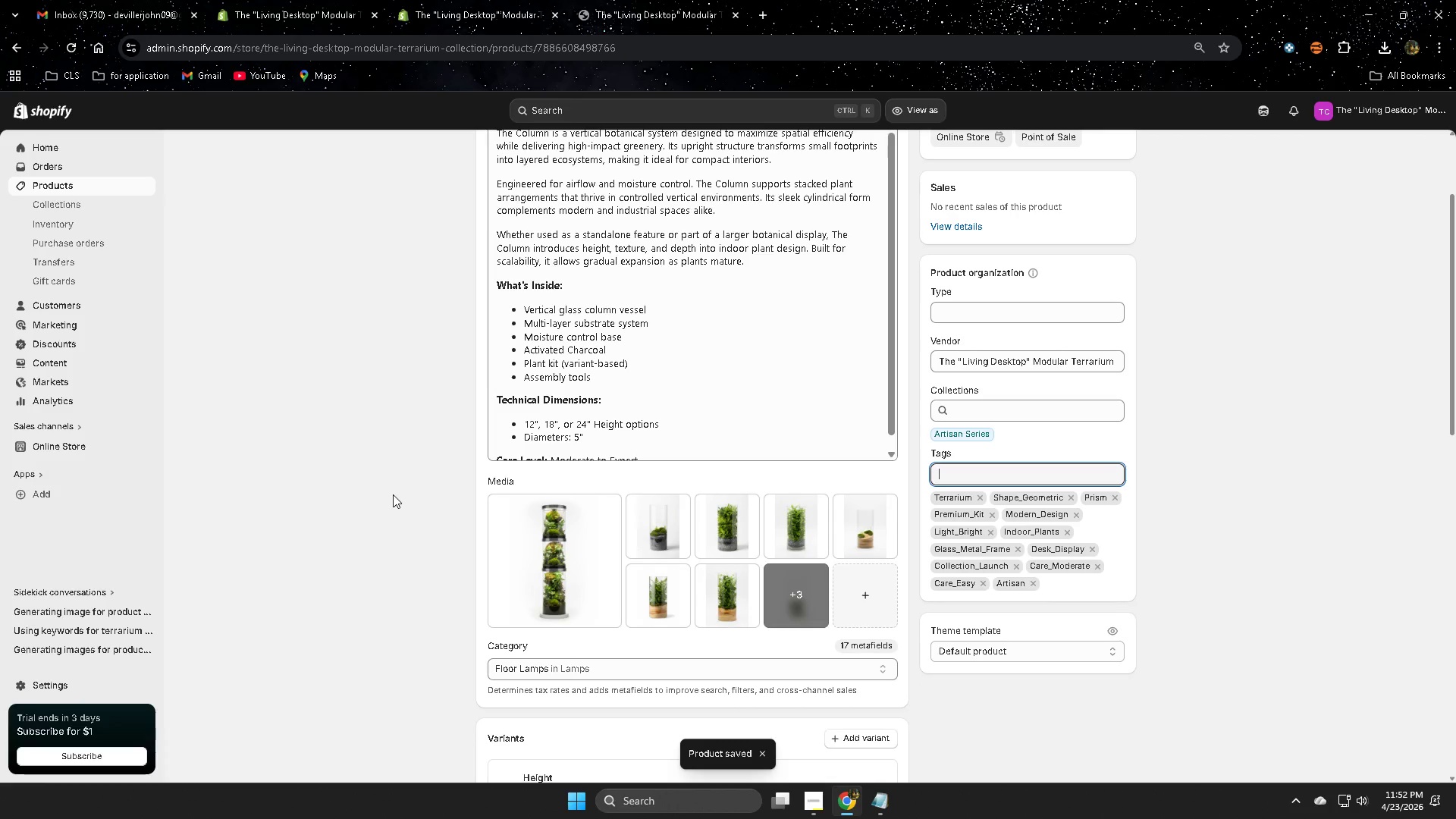 
left_click([62, 190])
 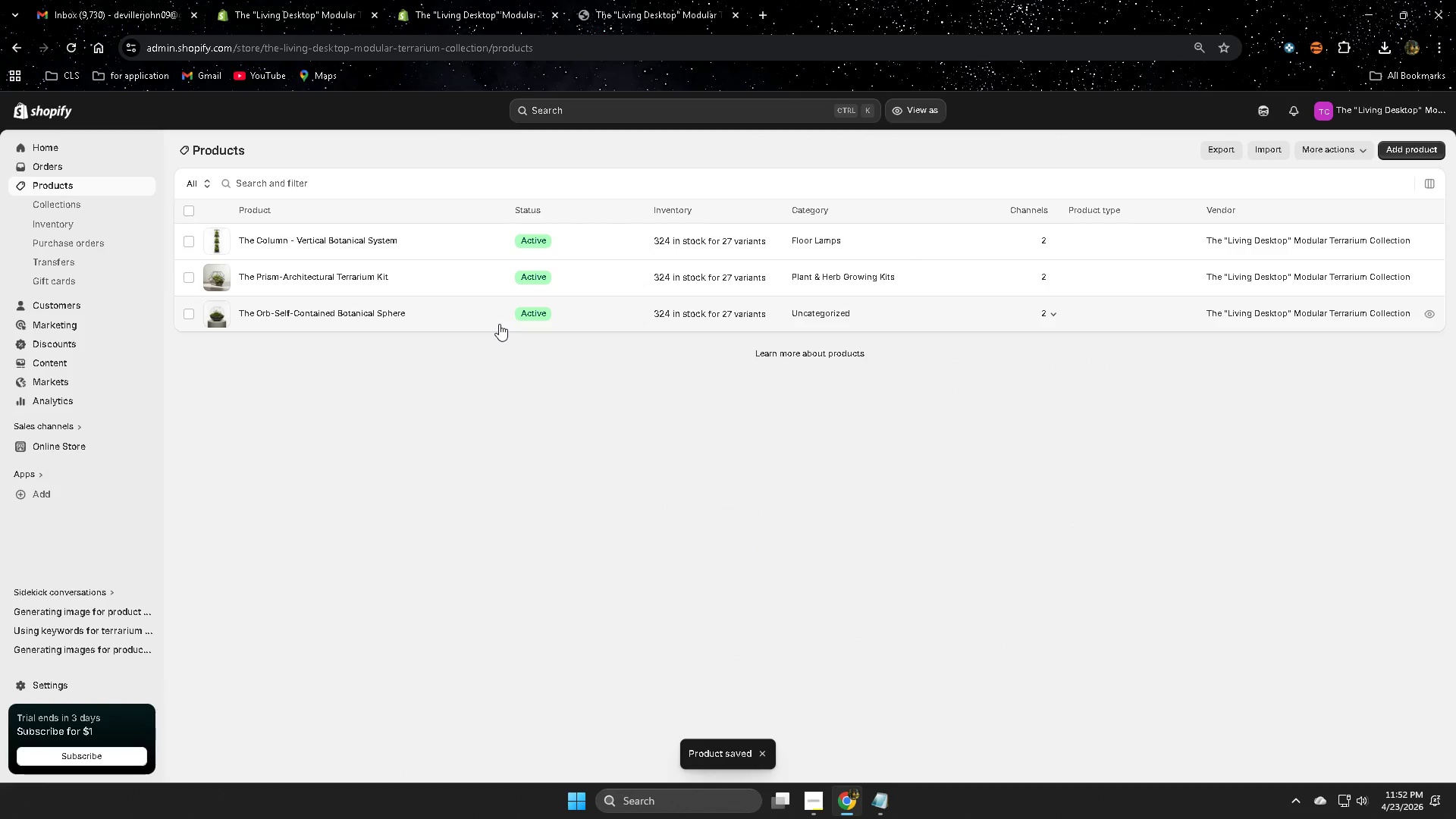 
left_click([441, 246])
 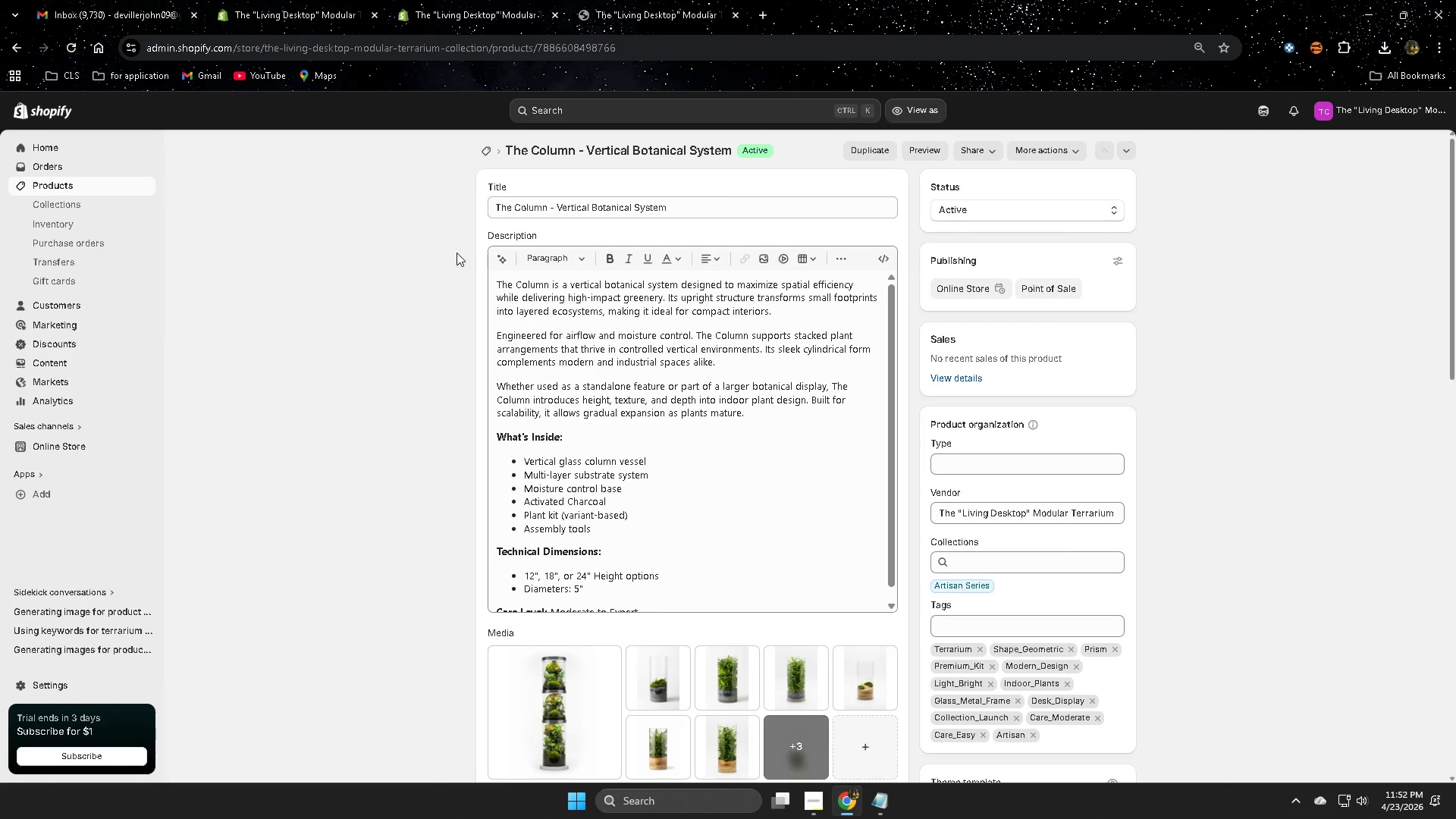 
wait(9.14)
 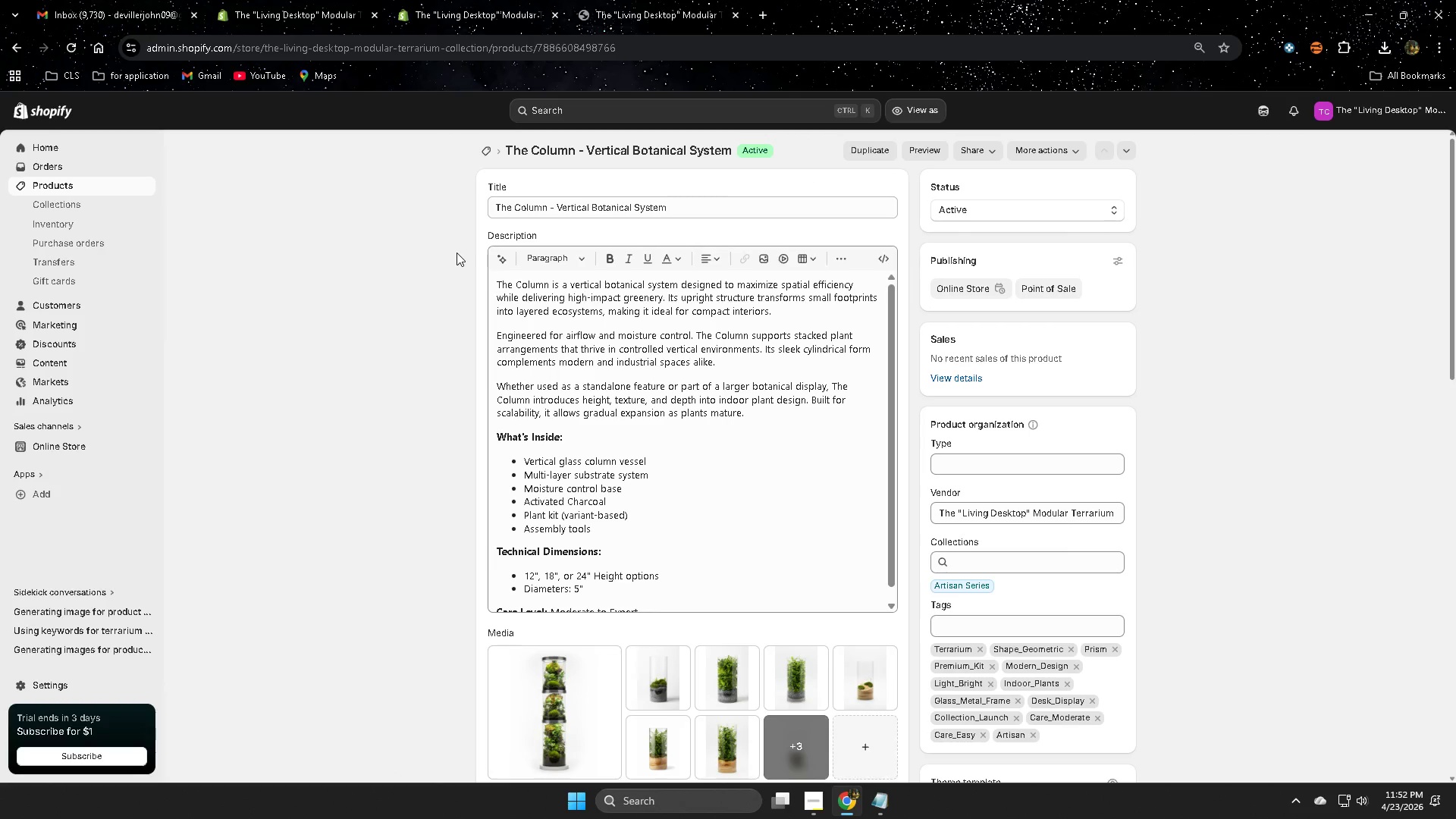 
scroll: coordinate [1279, 589], scroll_direction: down, amount: 1.0
 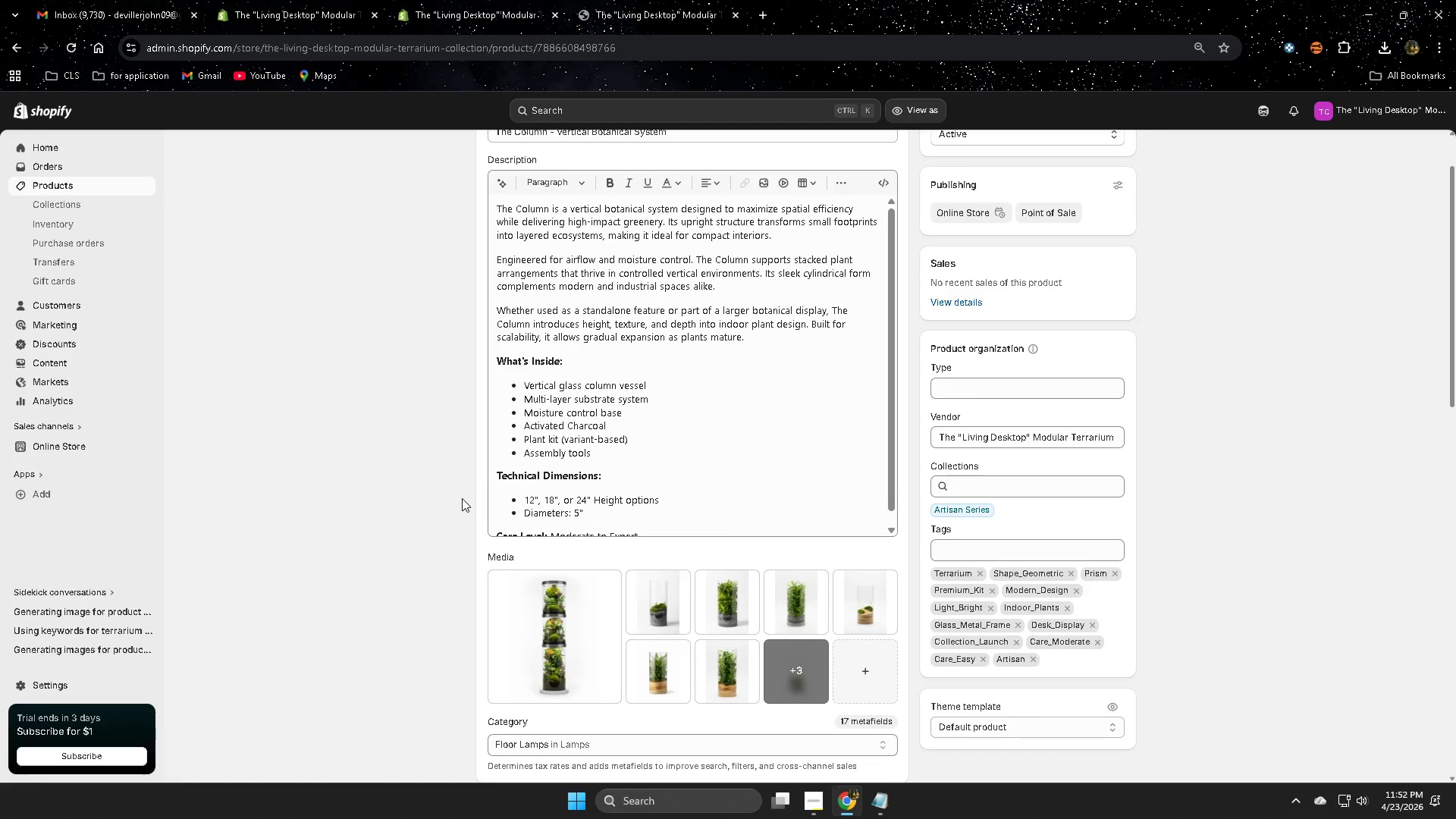 
left_click([85, 187])
 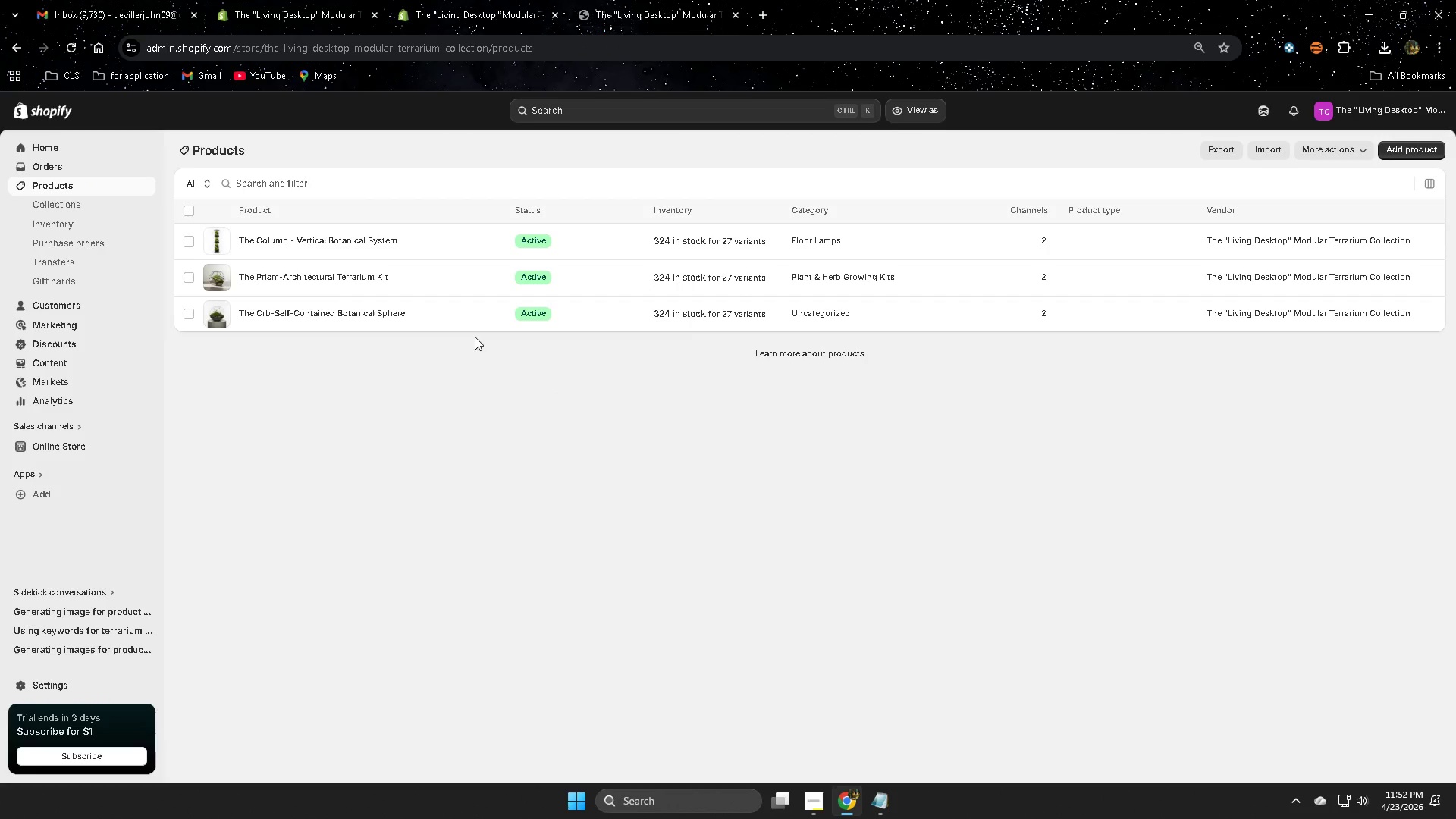 
left_click([438, 312])
 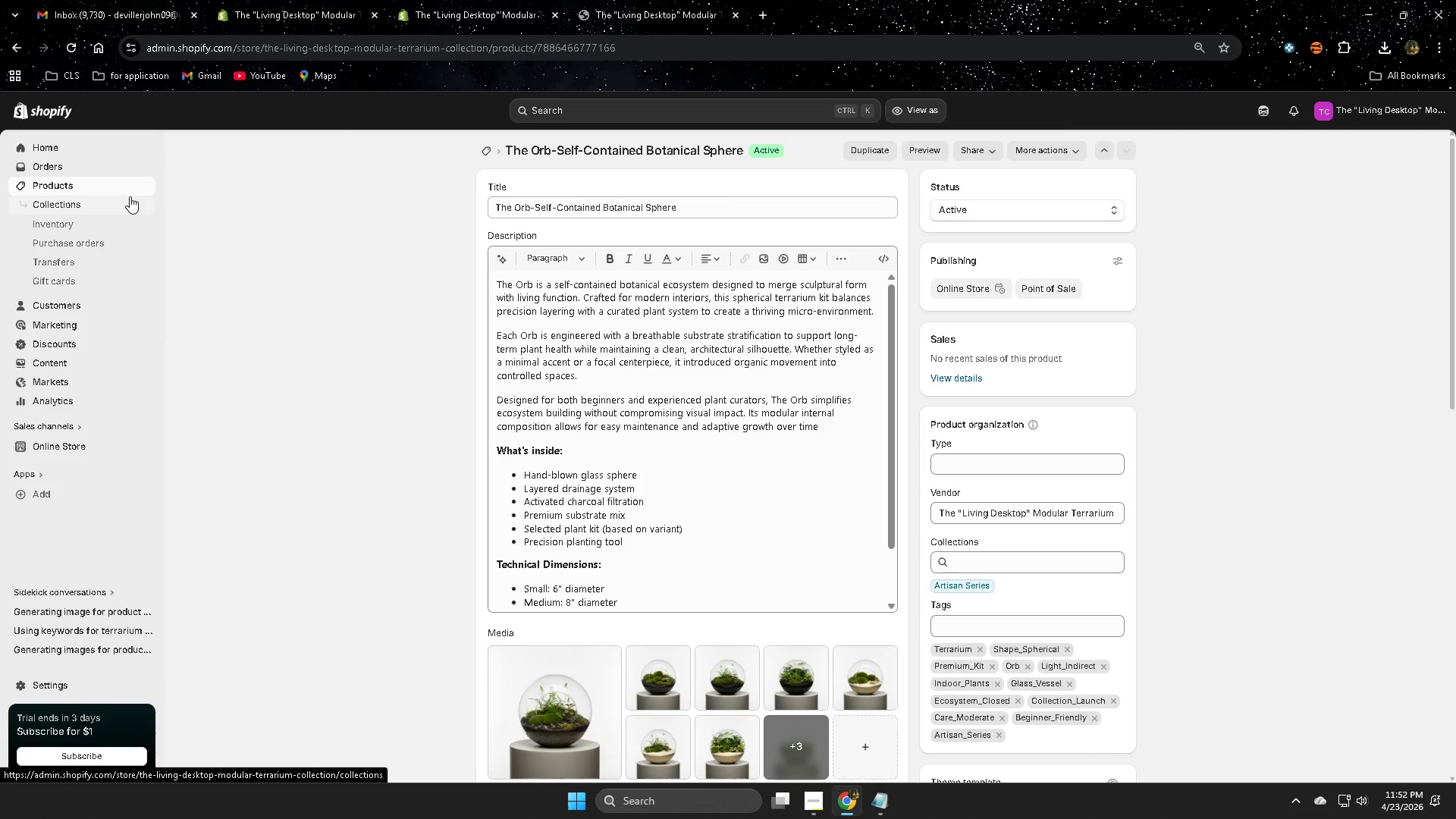 
wait(6.58)
 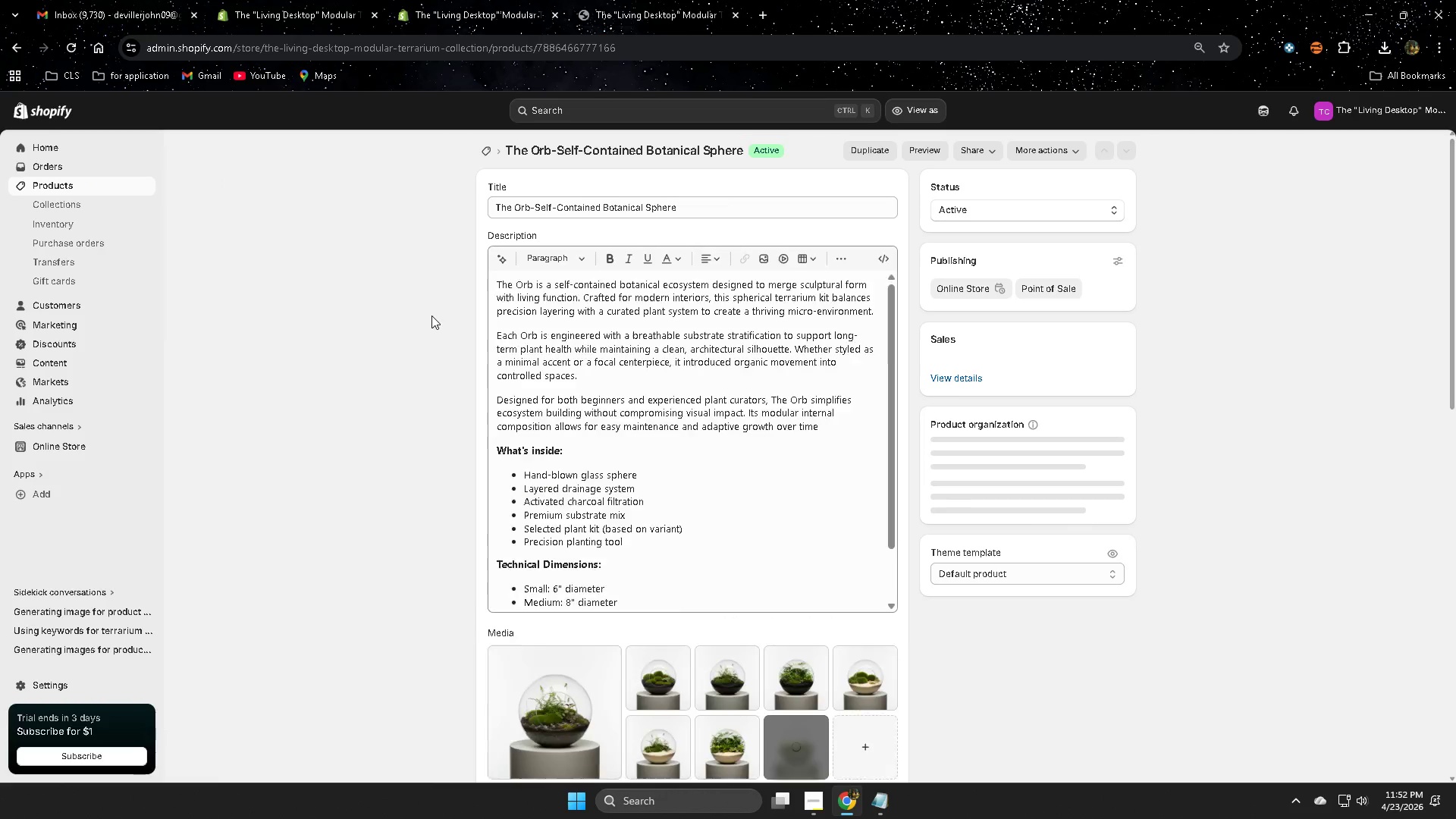 
left_click([59, 183])
 